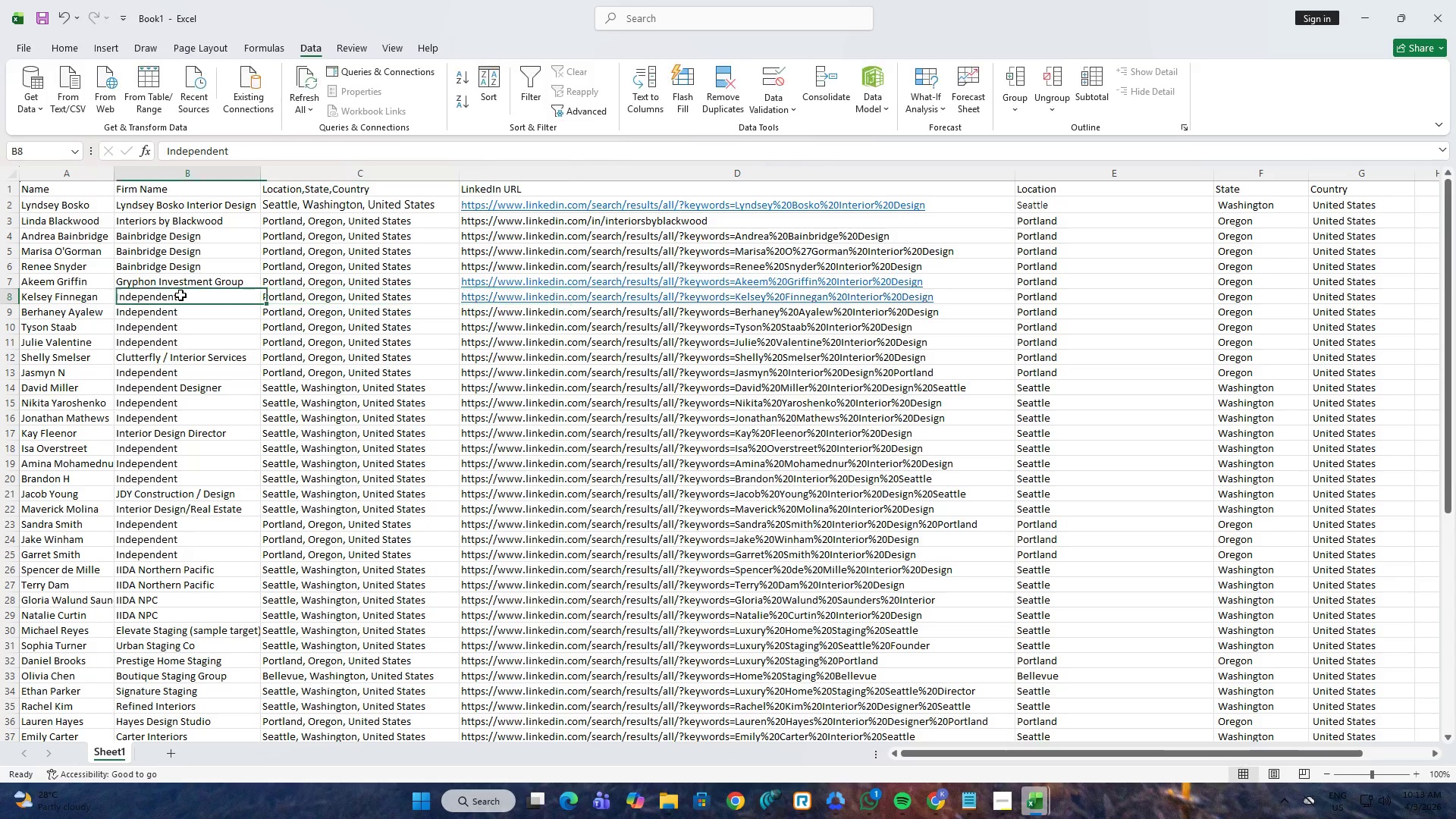 
key(Control+ControlLeft)
 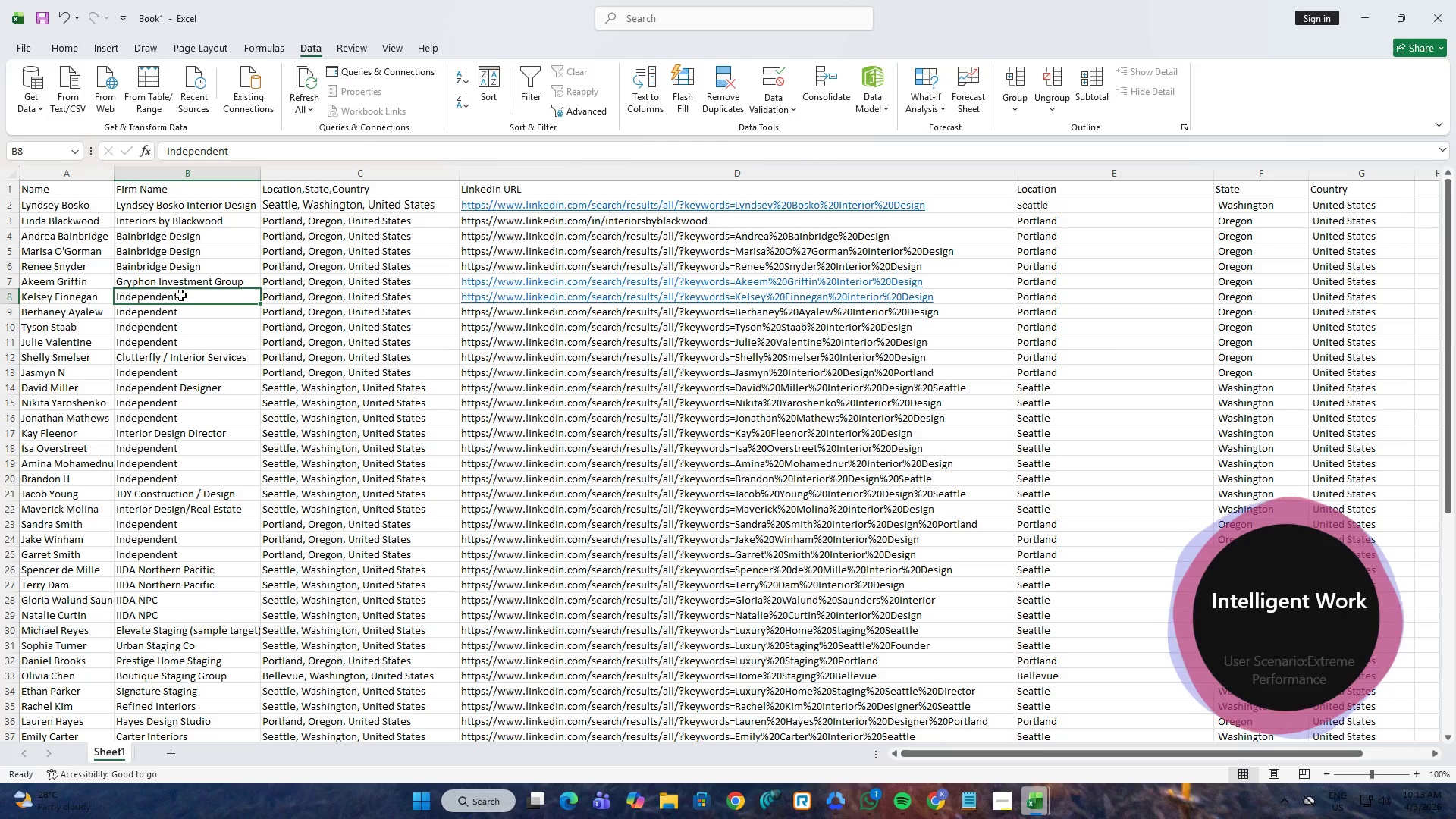 
key(Control+V)
 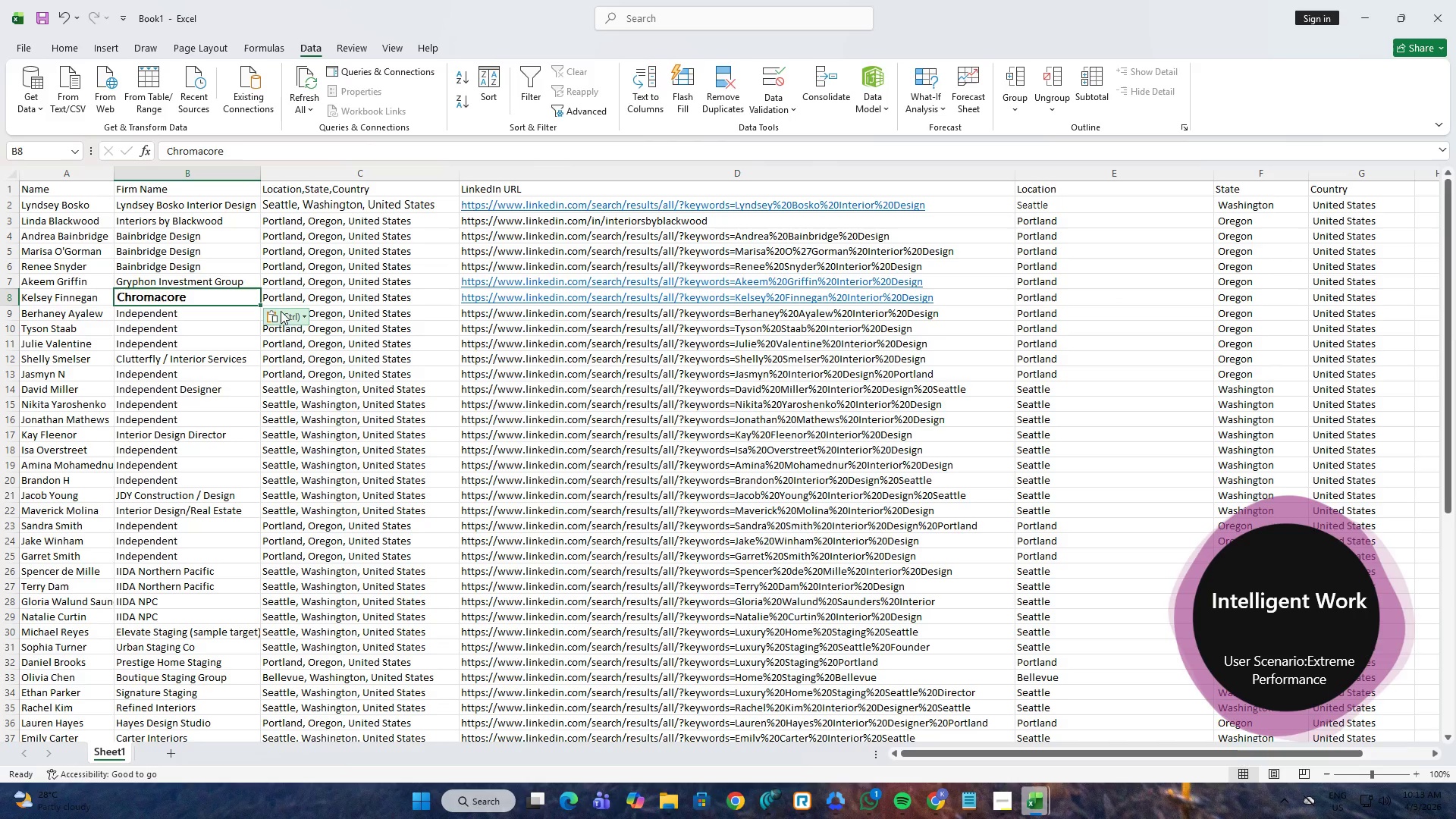 
key(Control+ControlLeft)
 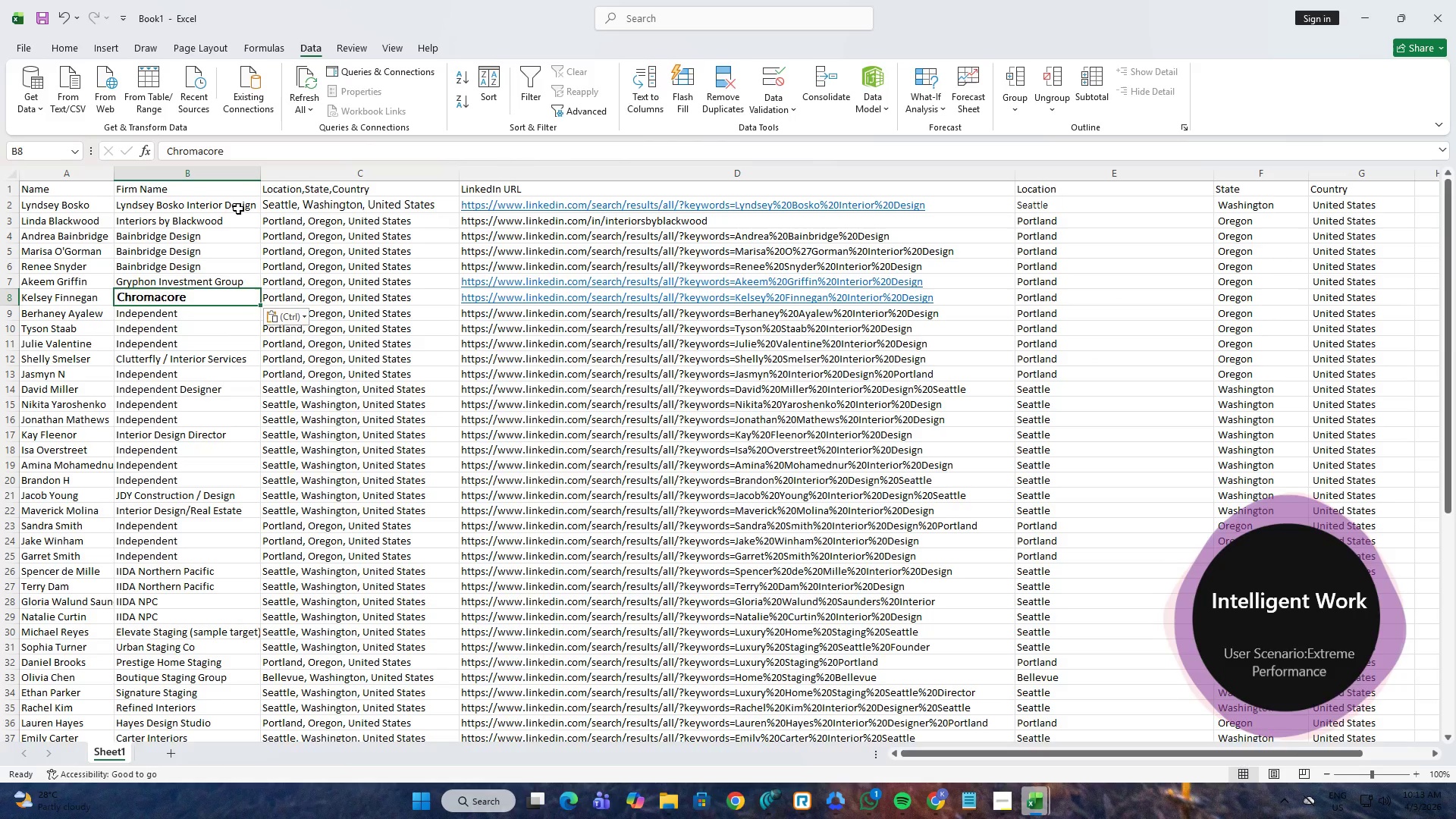 
key(Control+Z)
 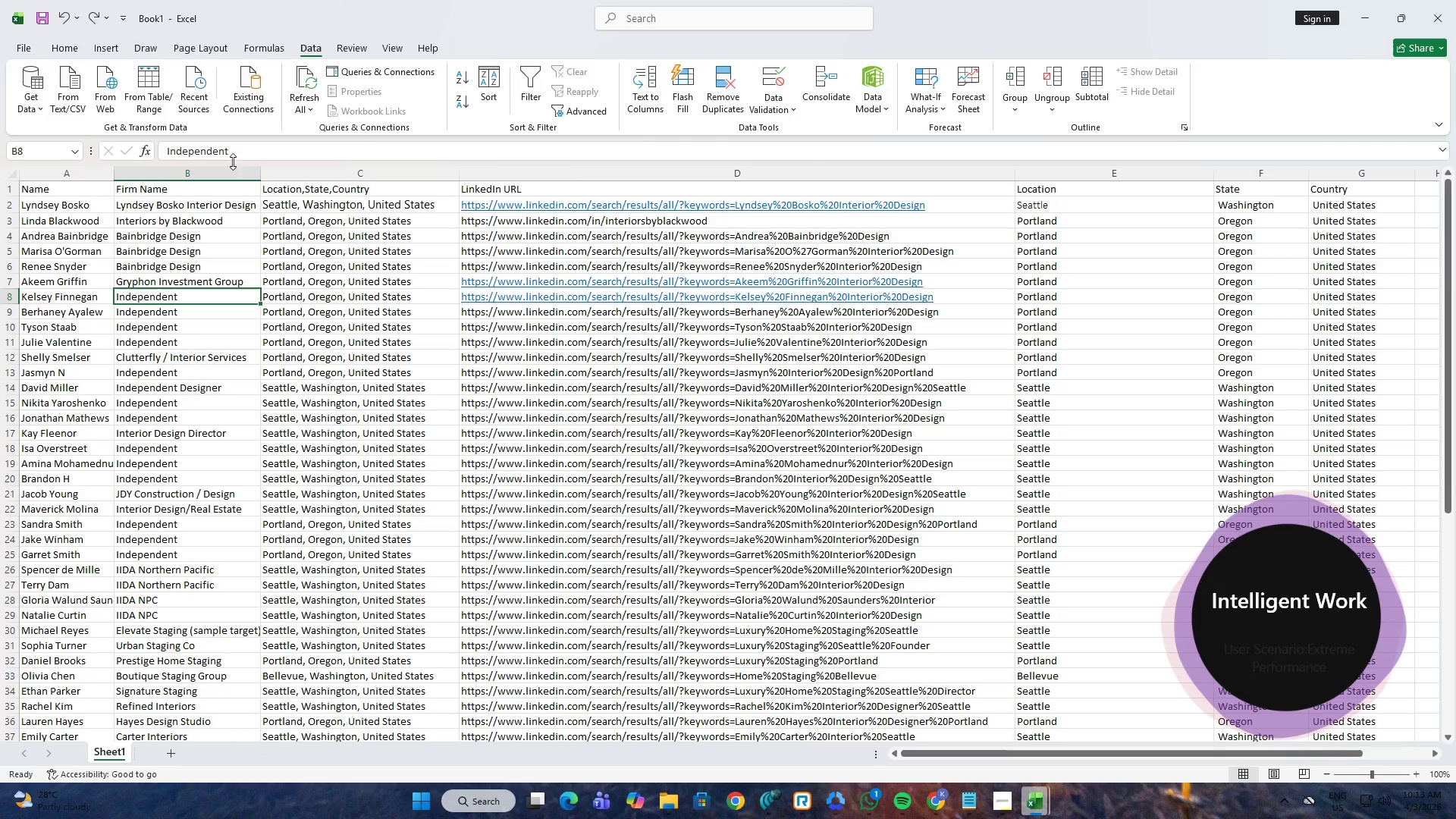 
left_click_drag(start_coordinate=[234, 158], to_coordinate=[154, 159])
 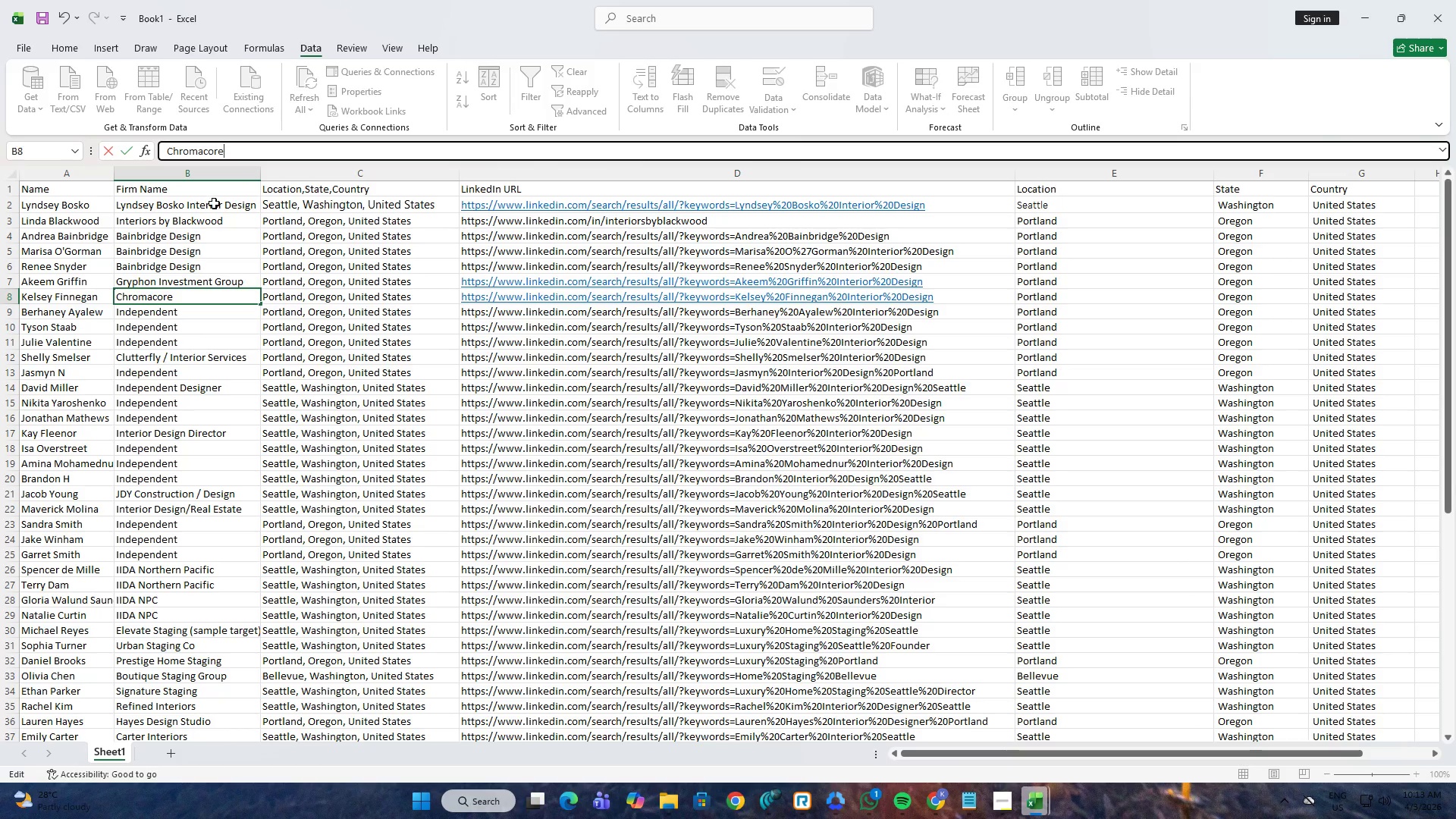 
key(Control+ControlLeft)
 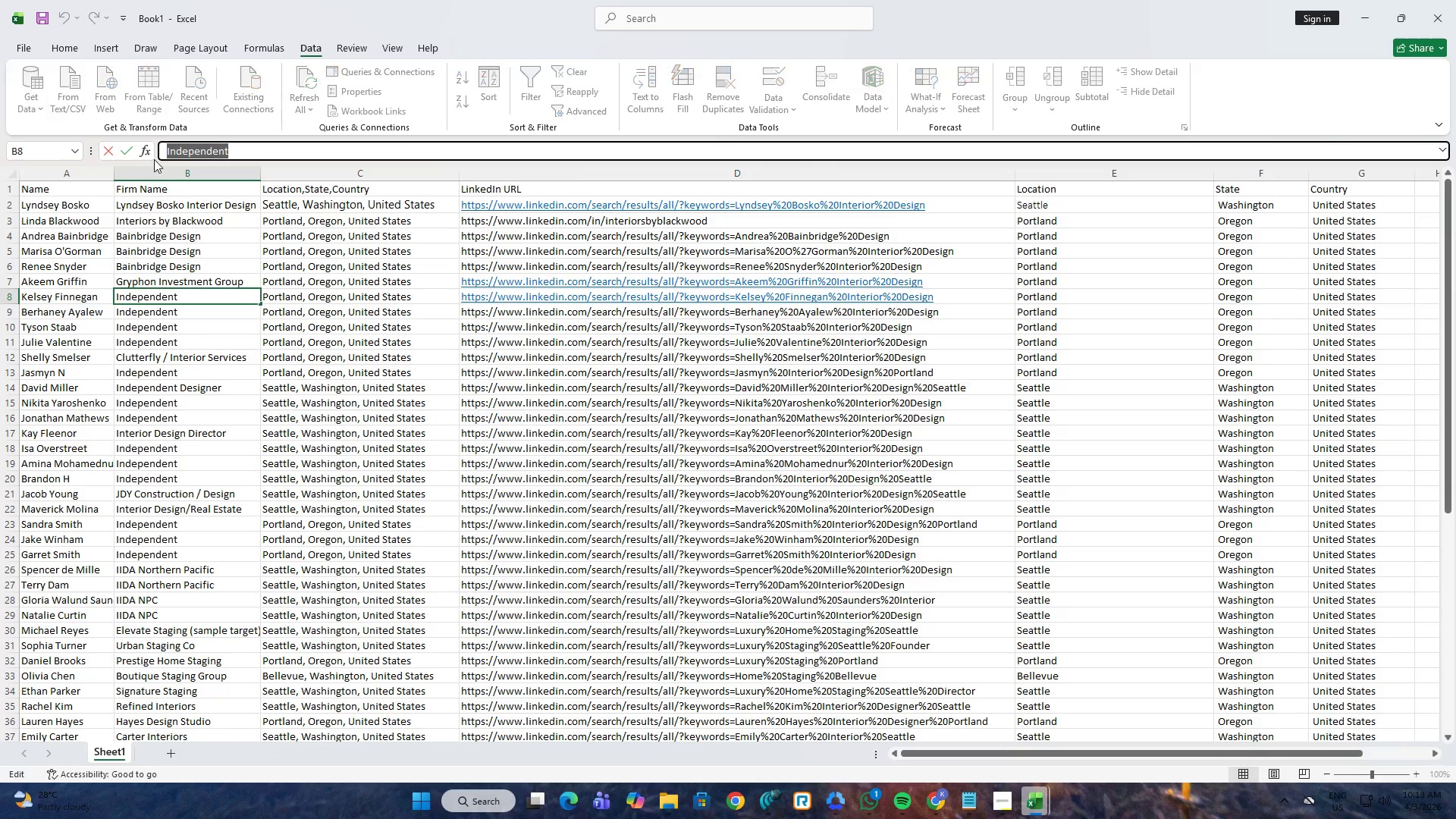 
key(Control+V)
 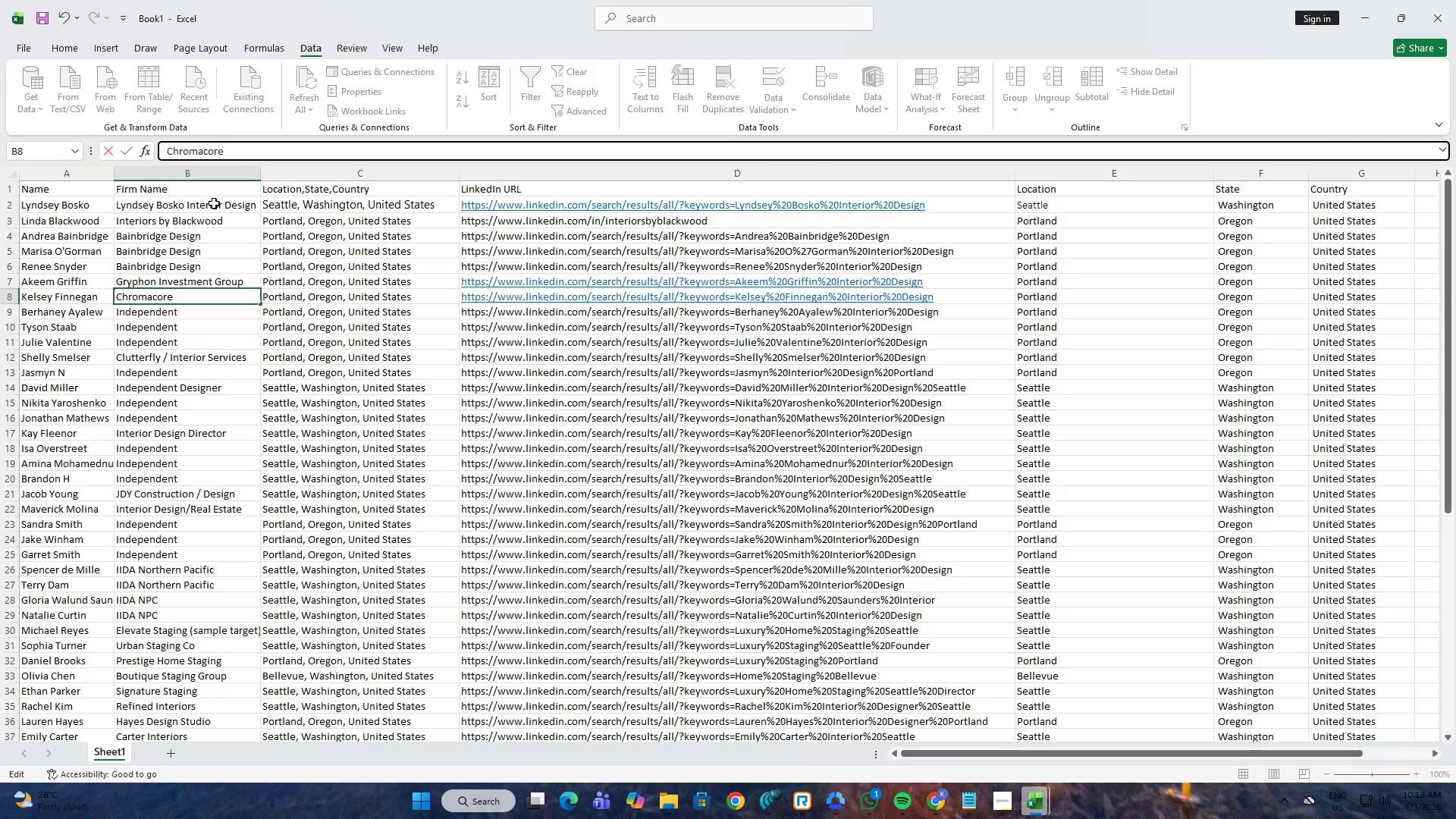 
key(NumpadEnter)
 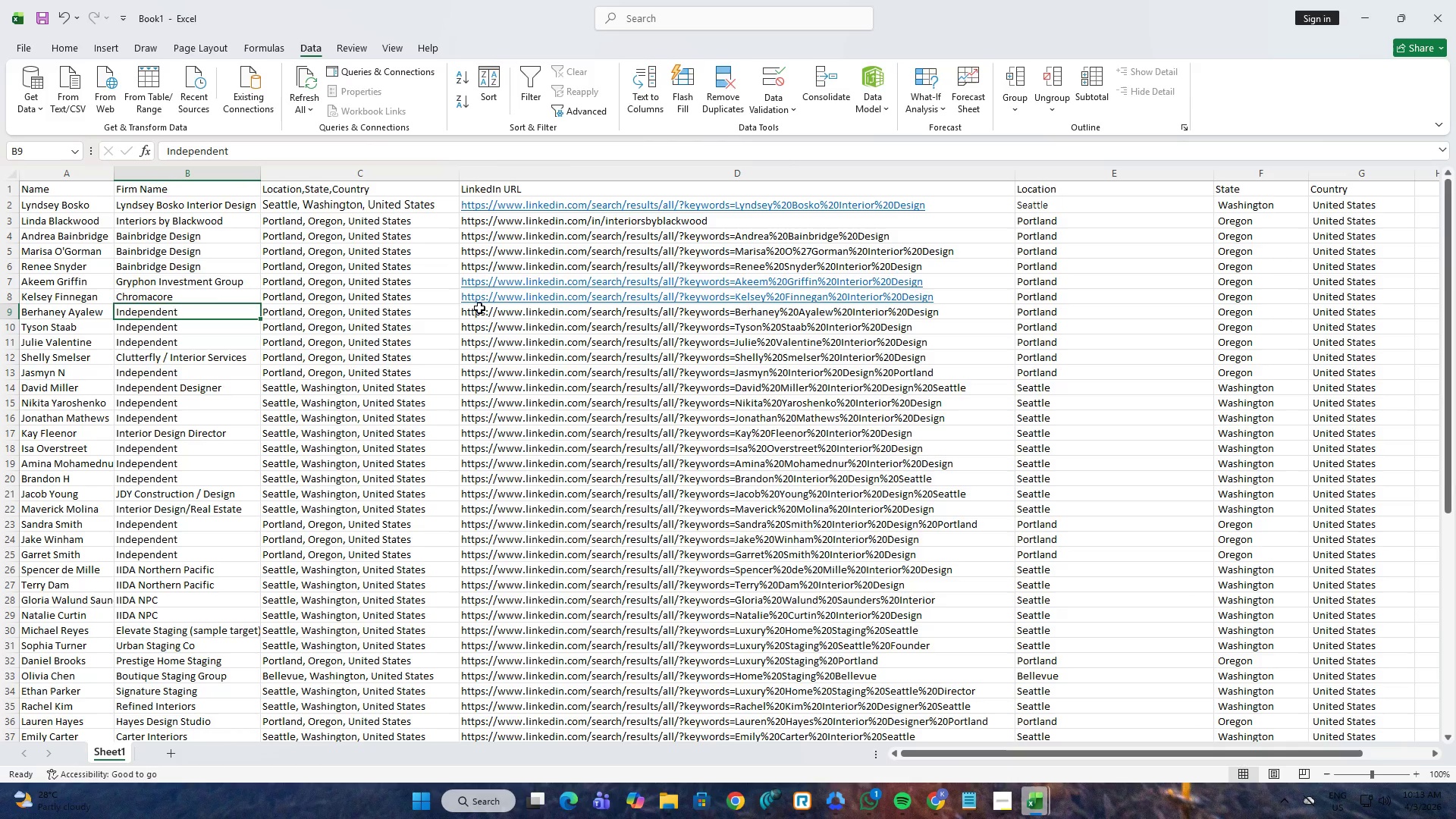 
left_click([482, 312])
 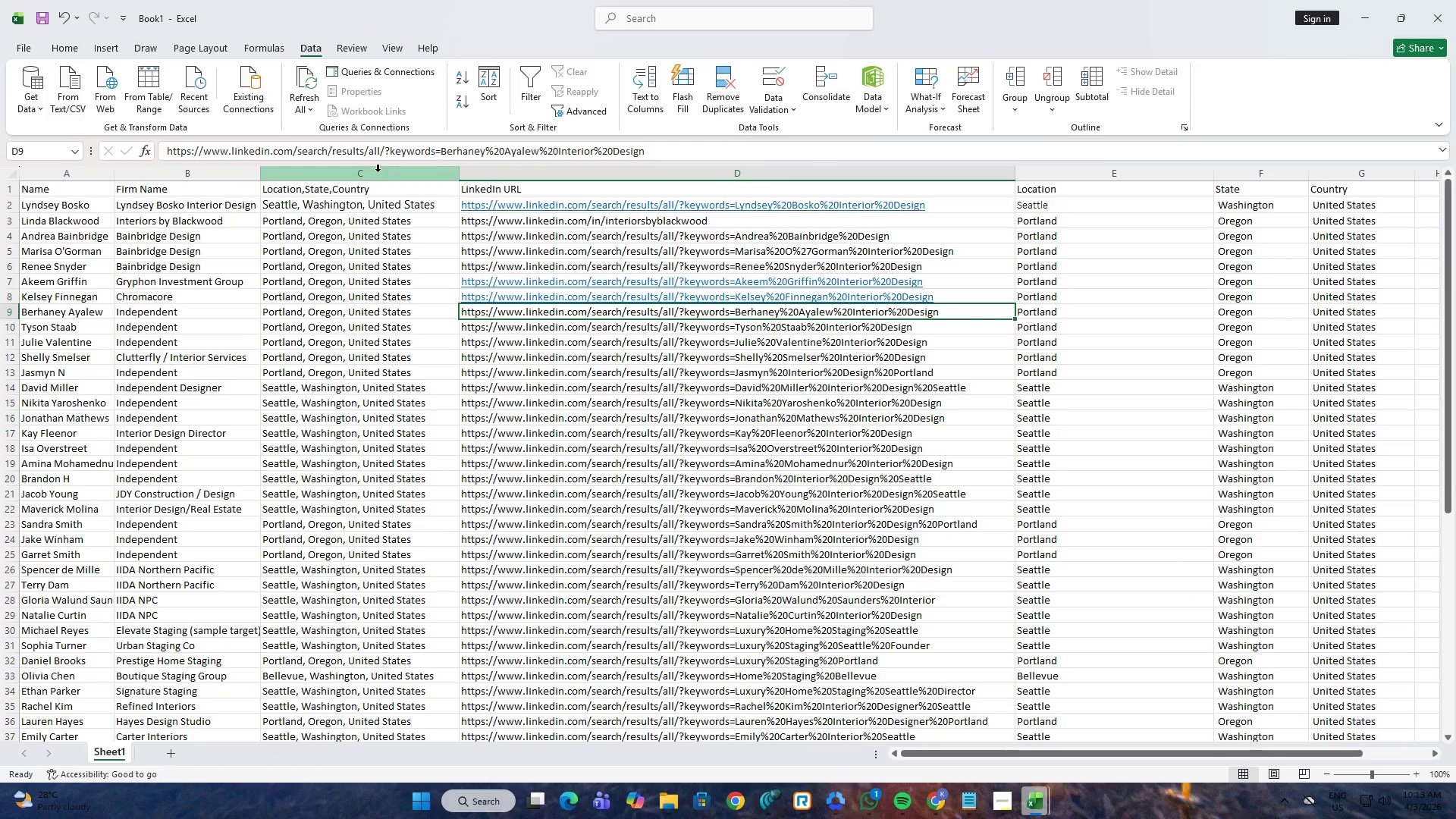 
left_click([391, 151])
 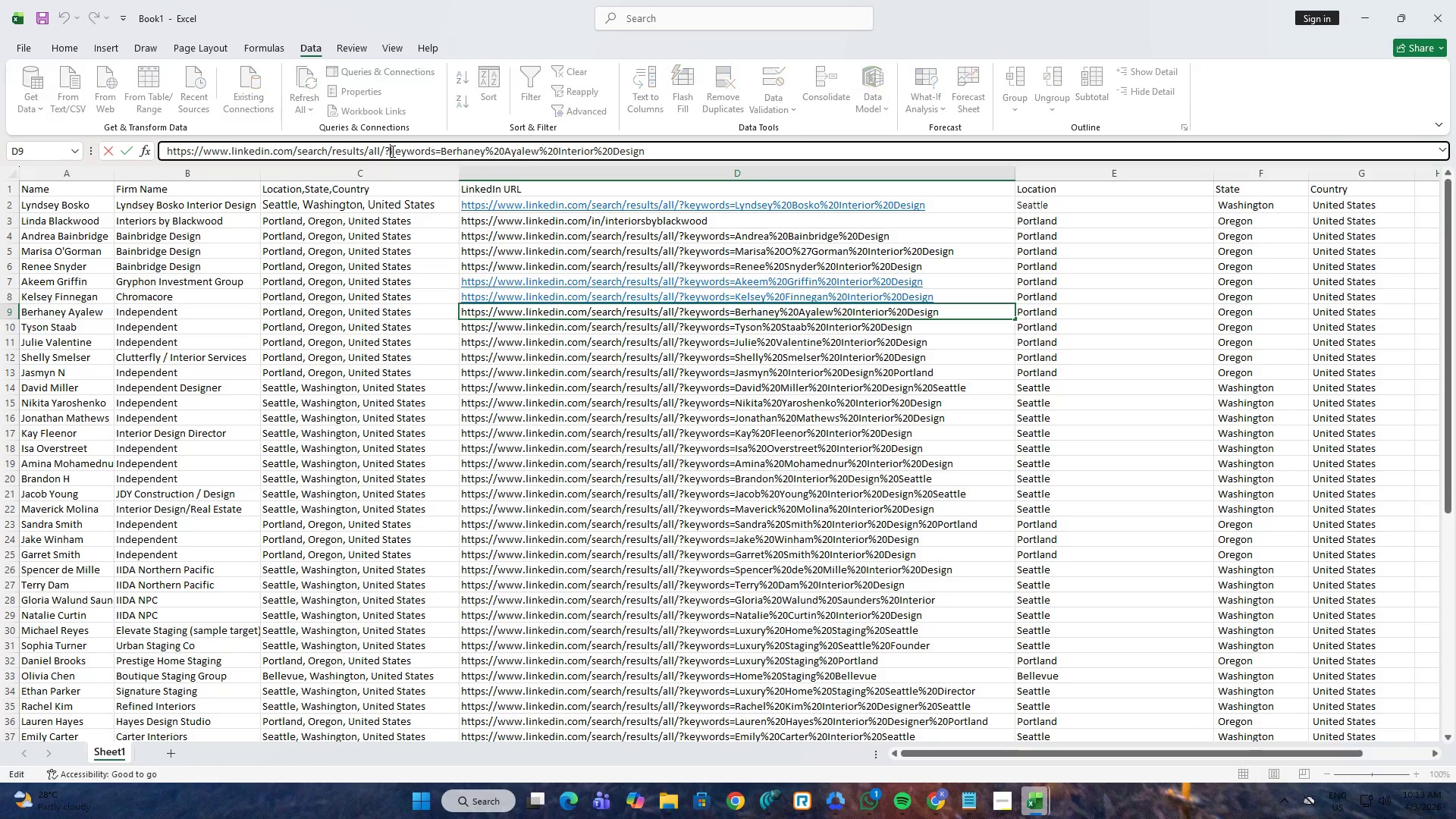 
key(Control+A)
 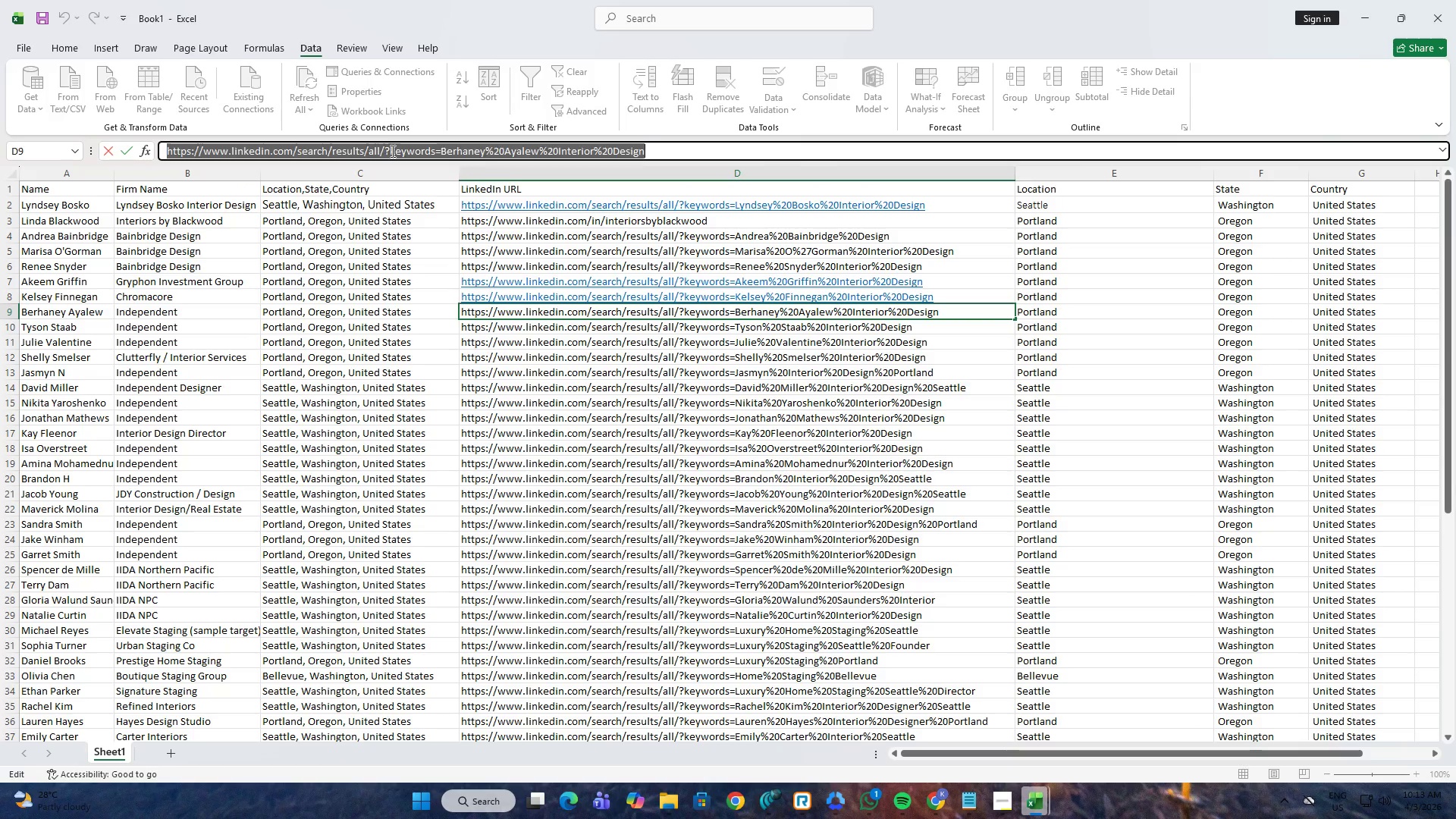 
key(Control+C)
 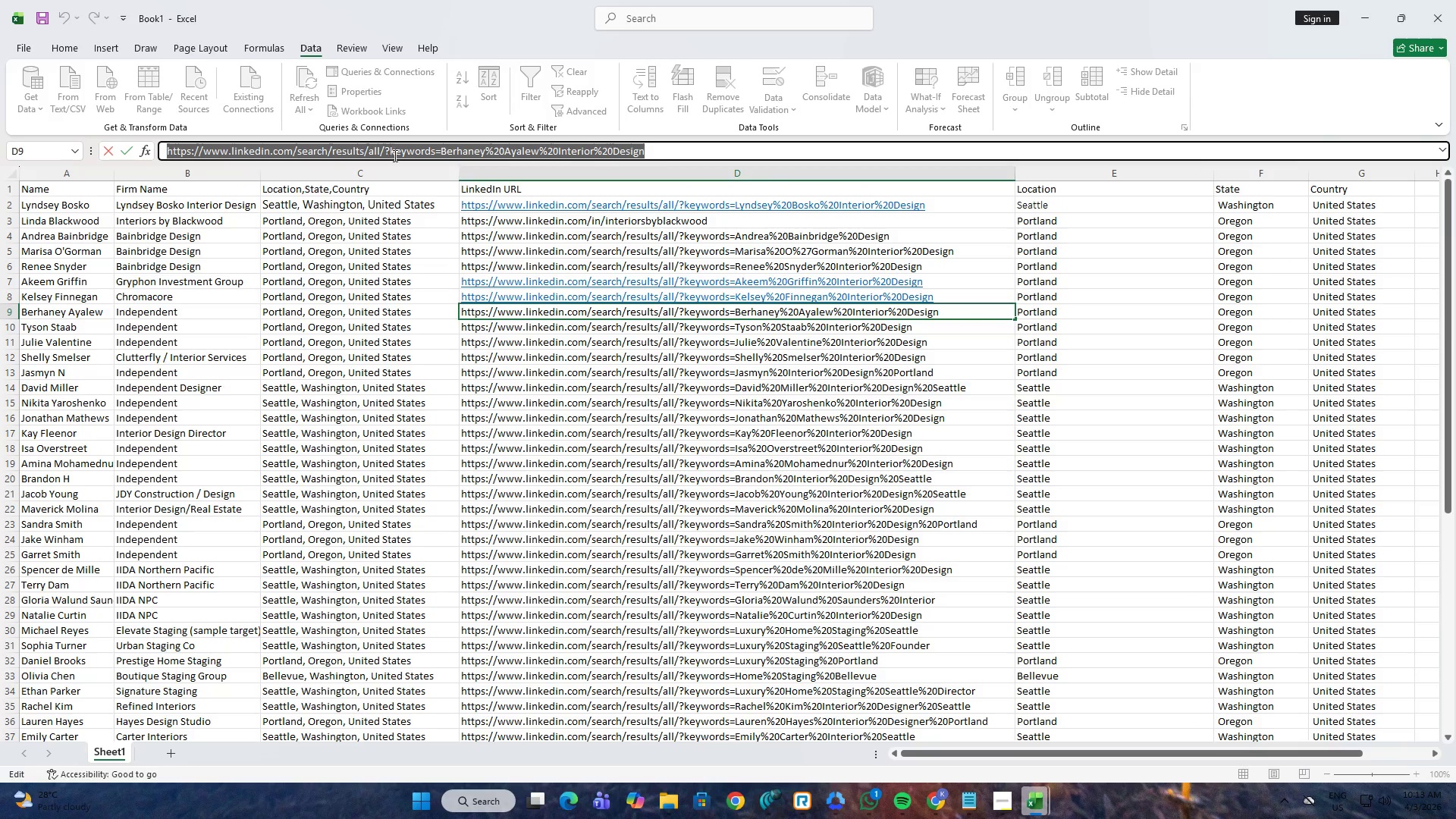 
key(Alt+AltLeft)
 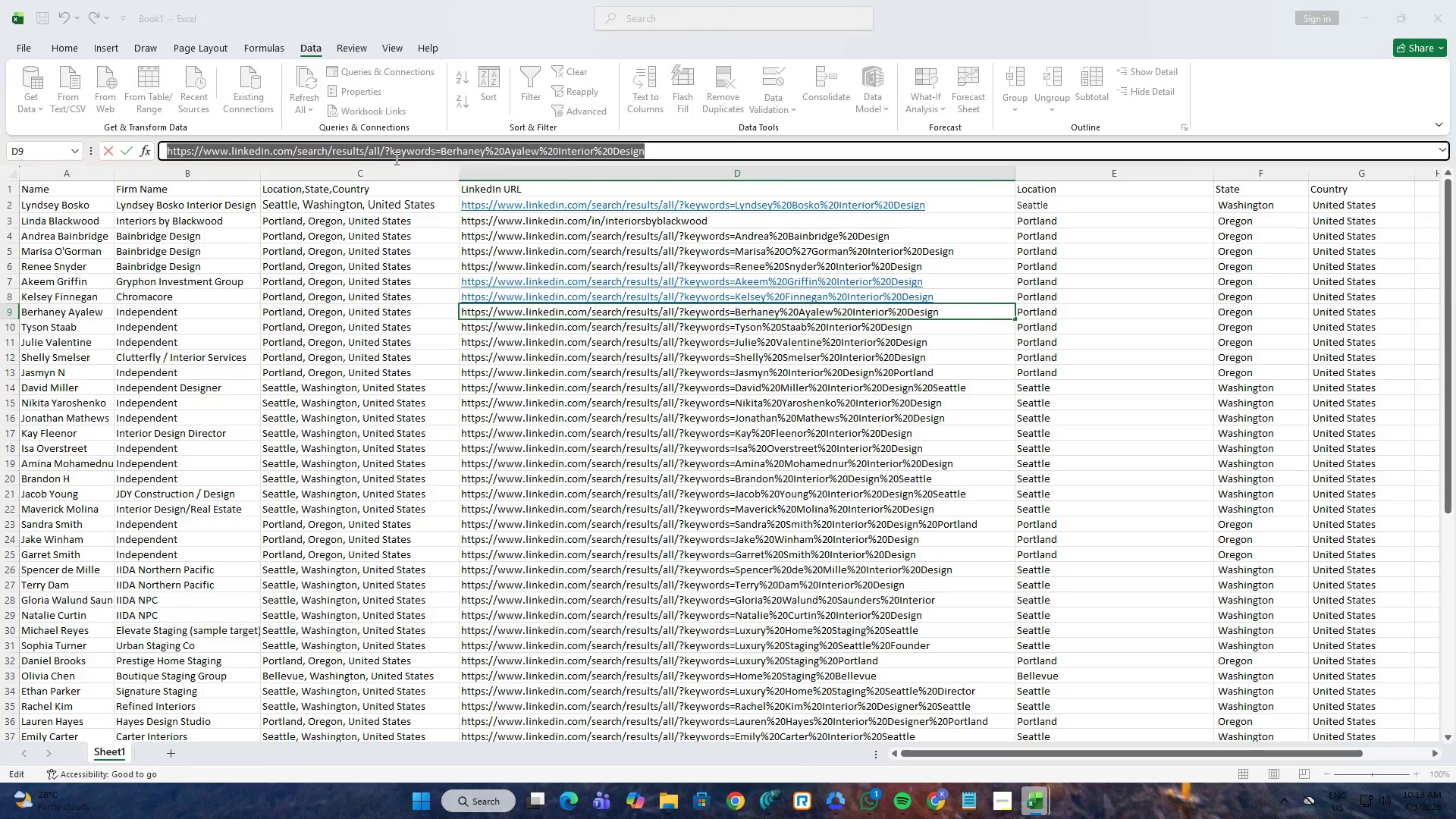 
key(Alt+Tab)
 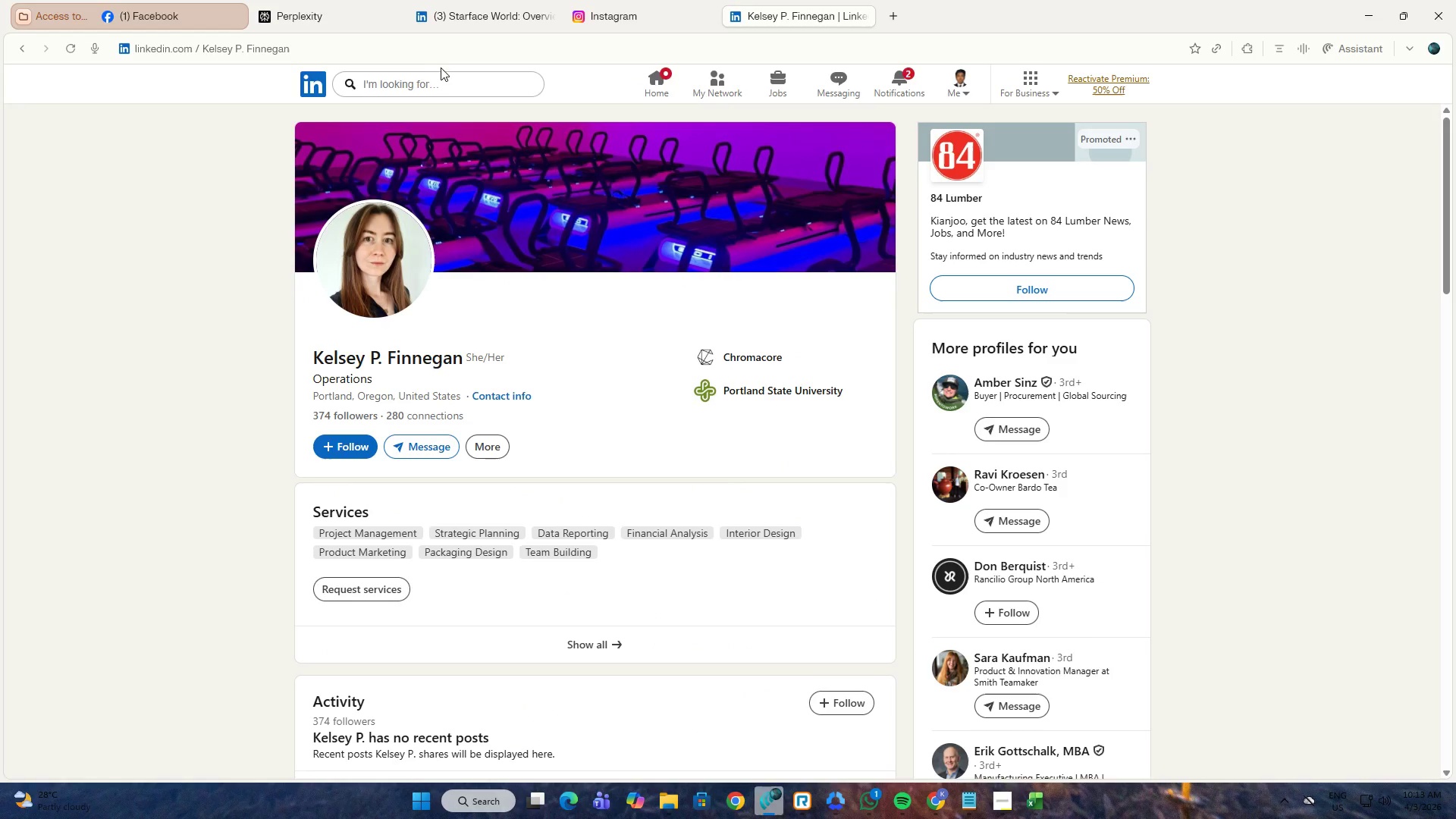 
left_click([450, 55])
 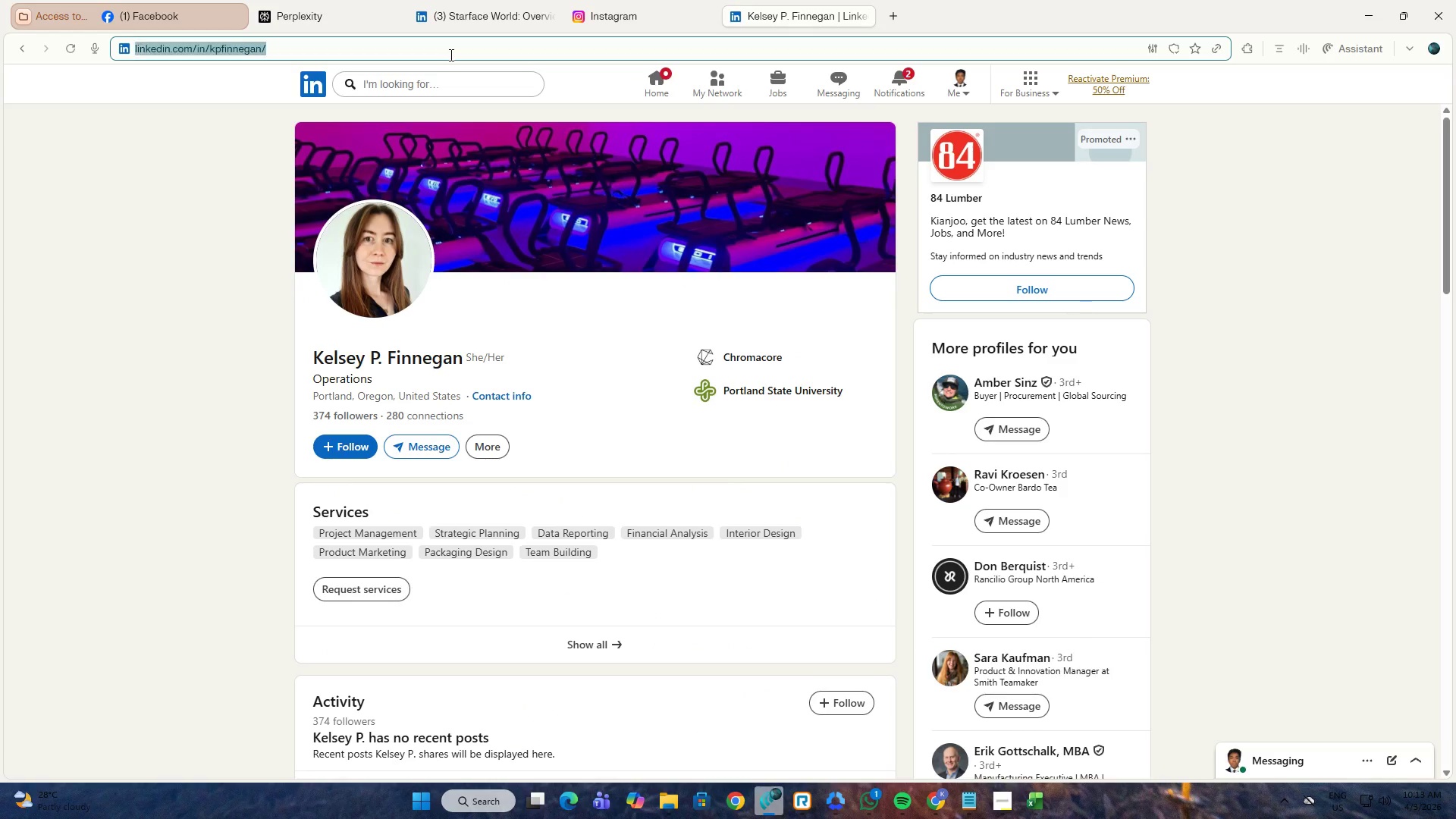 
key(Control+V)
 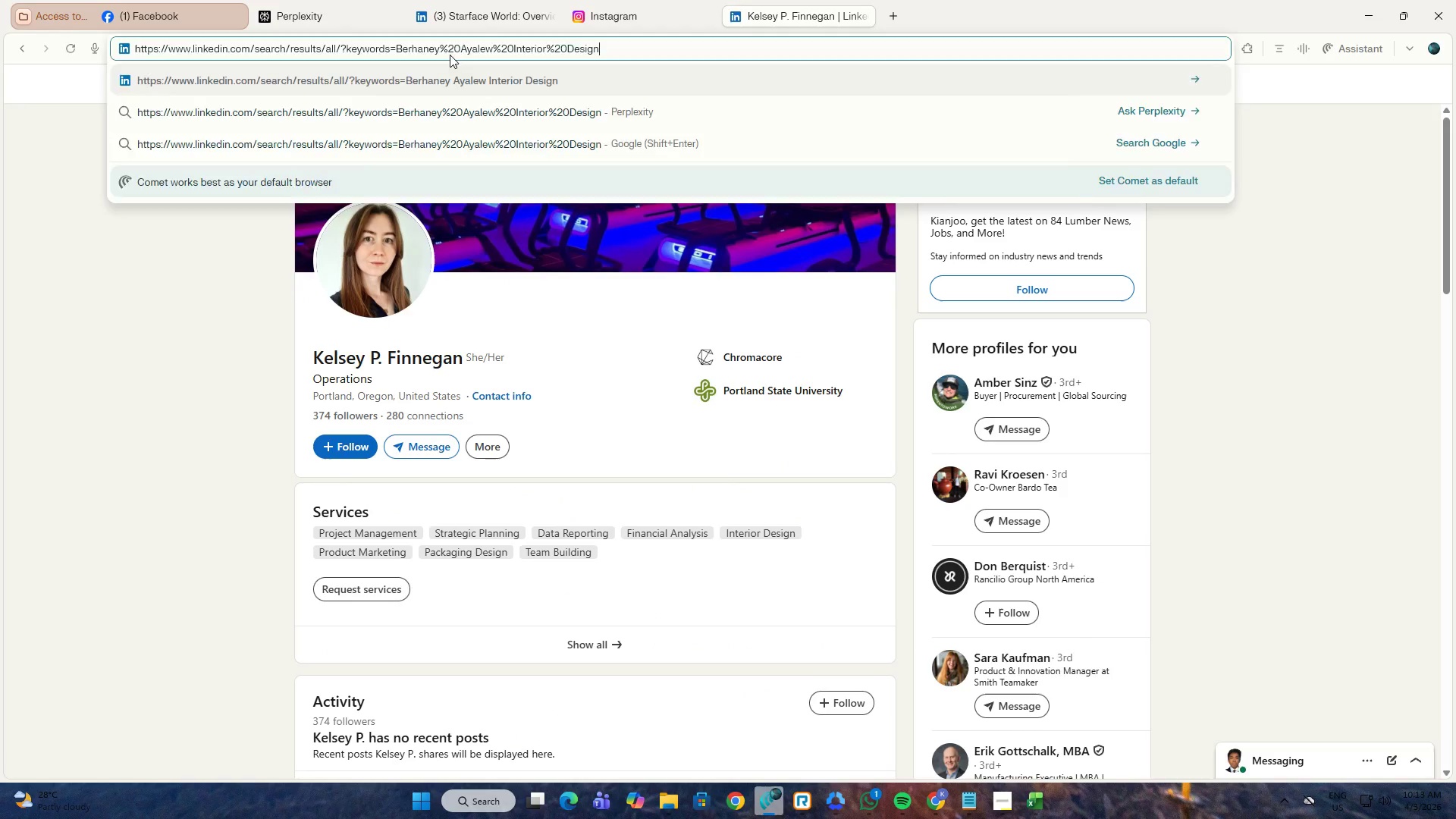 
key(NumpadEnter)
 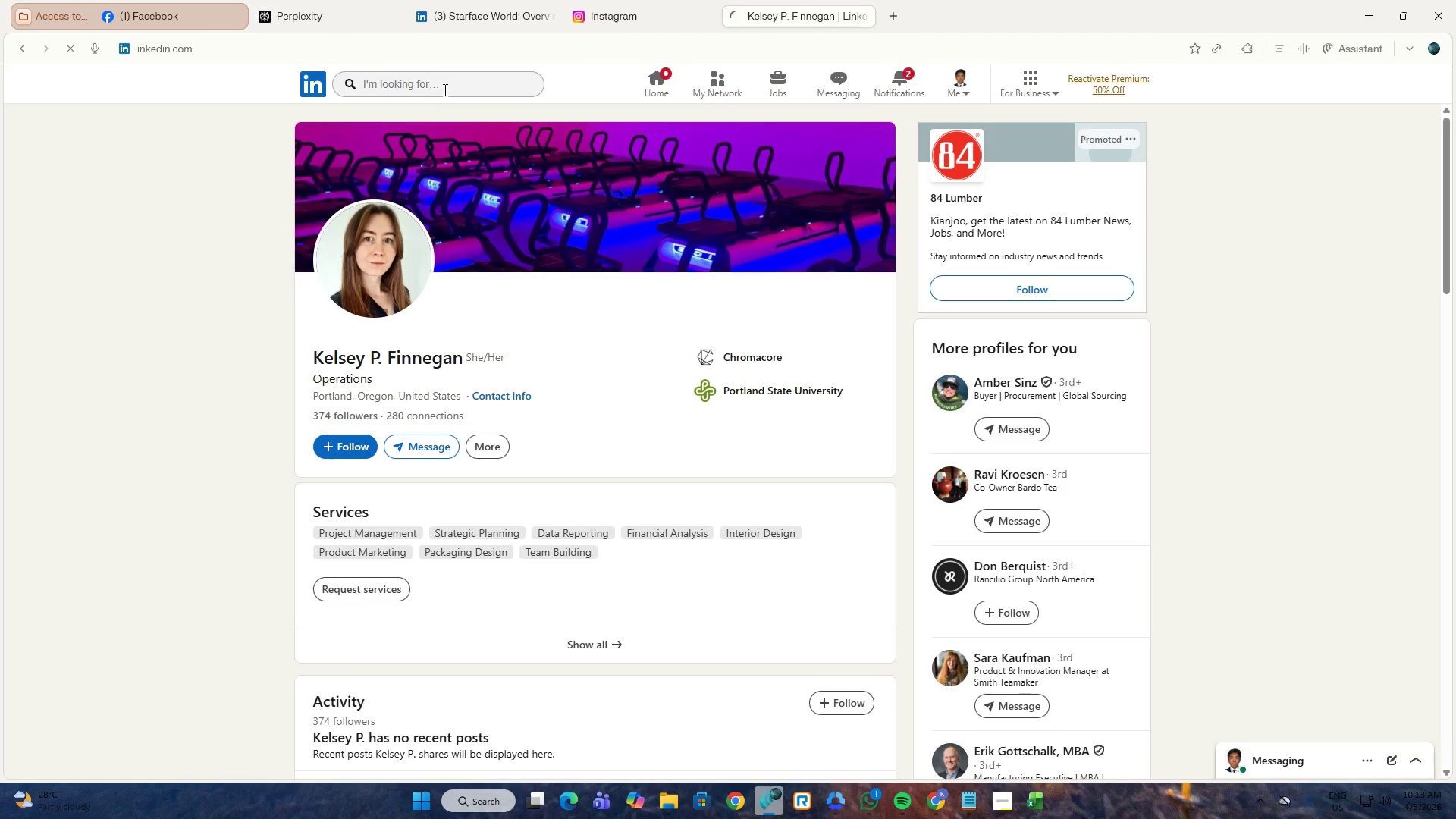 
key(Alt+AltLeft)
 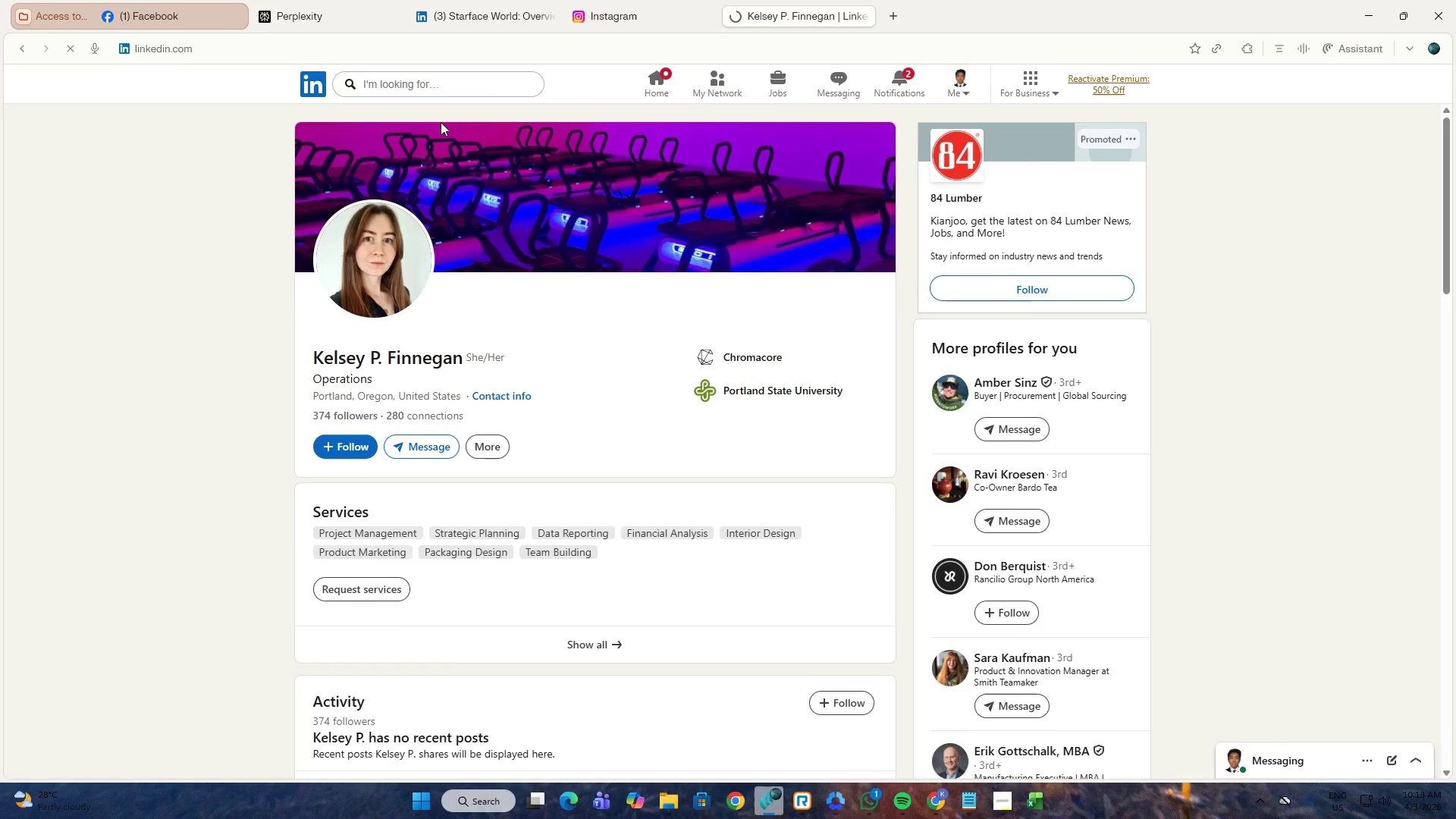 
key(Alt+Tab)
 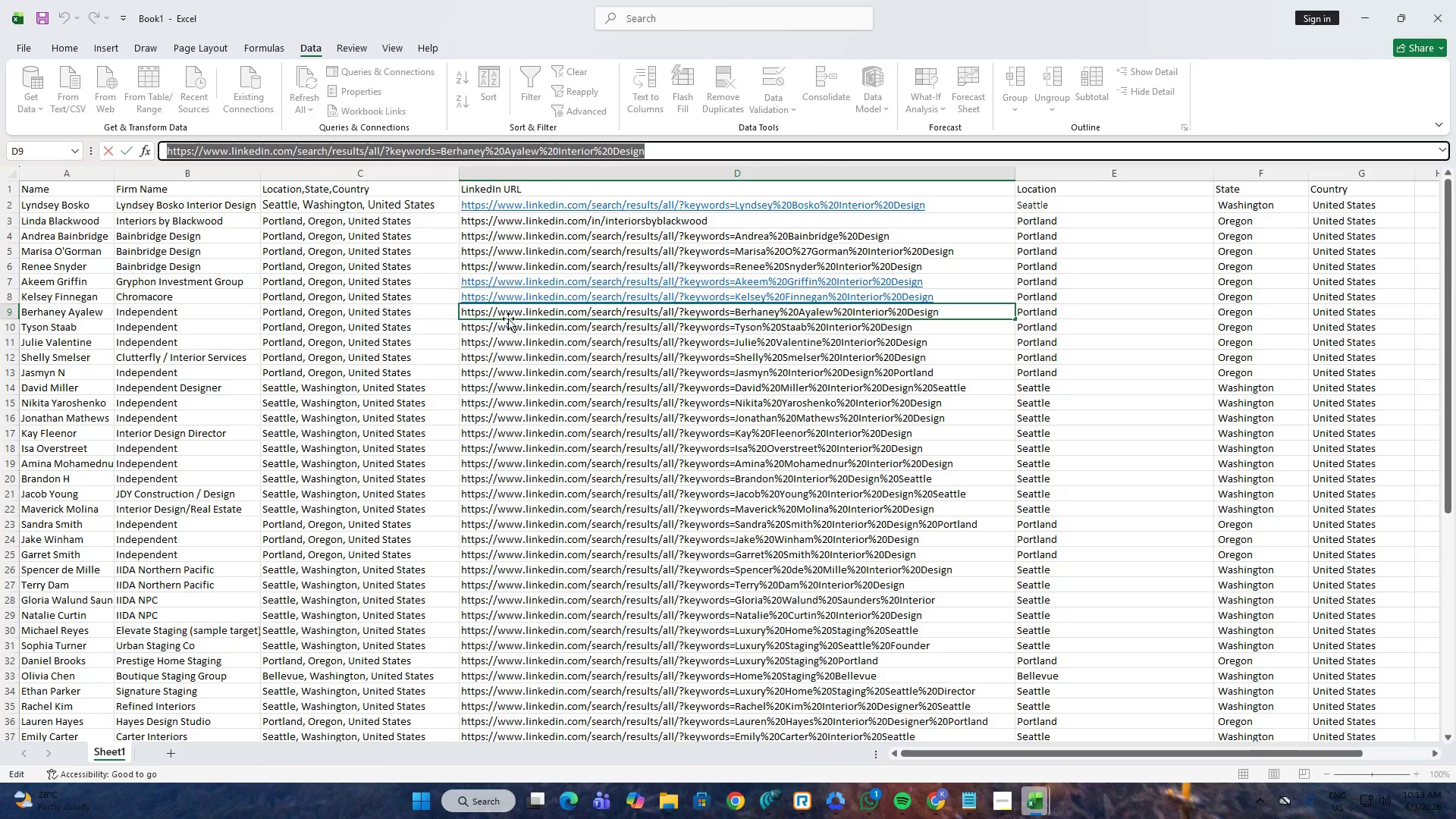 
left_click([501, 327])
 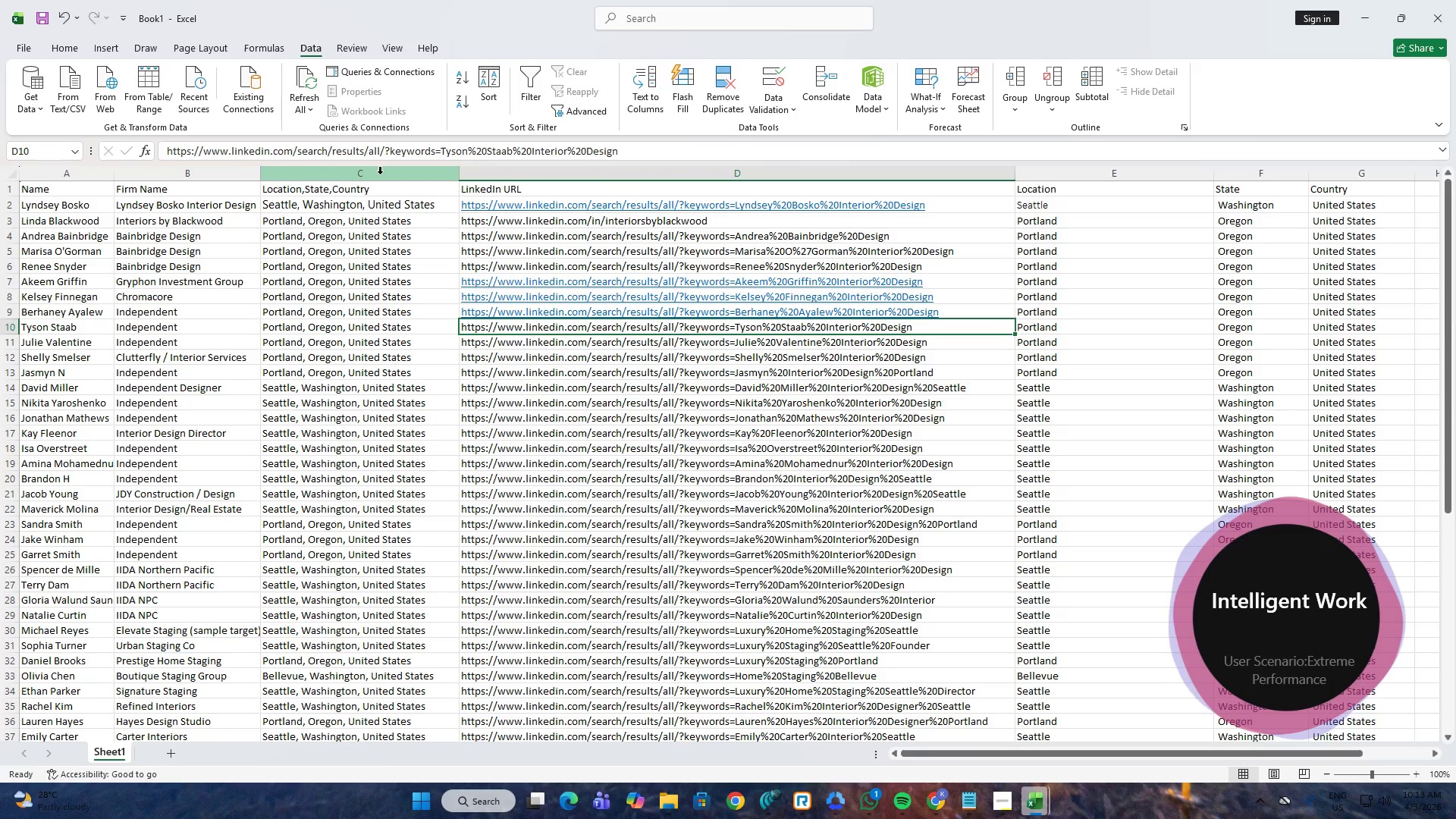 
left_click([384, 151])
 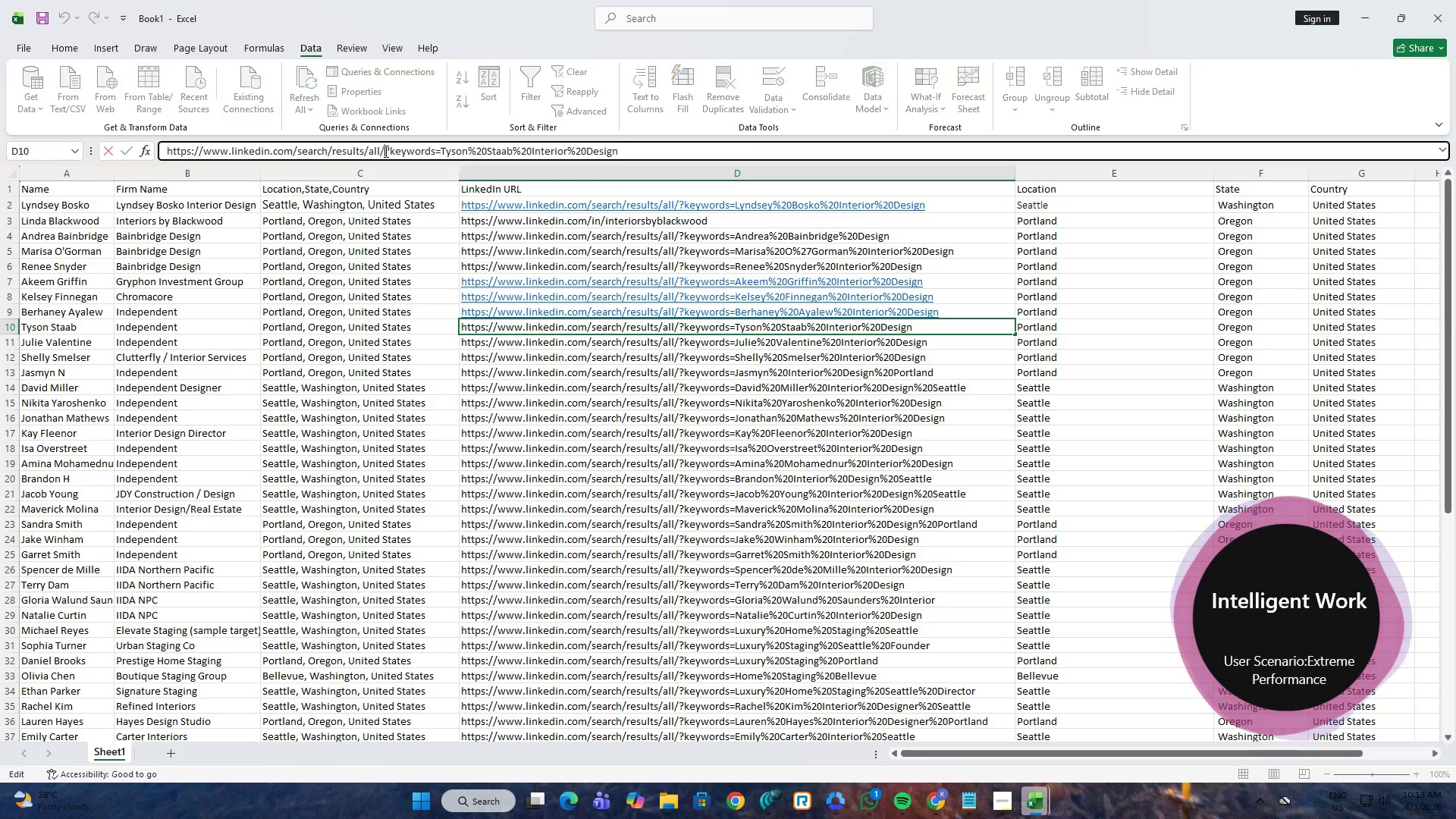 
key(Control+A)
 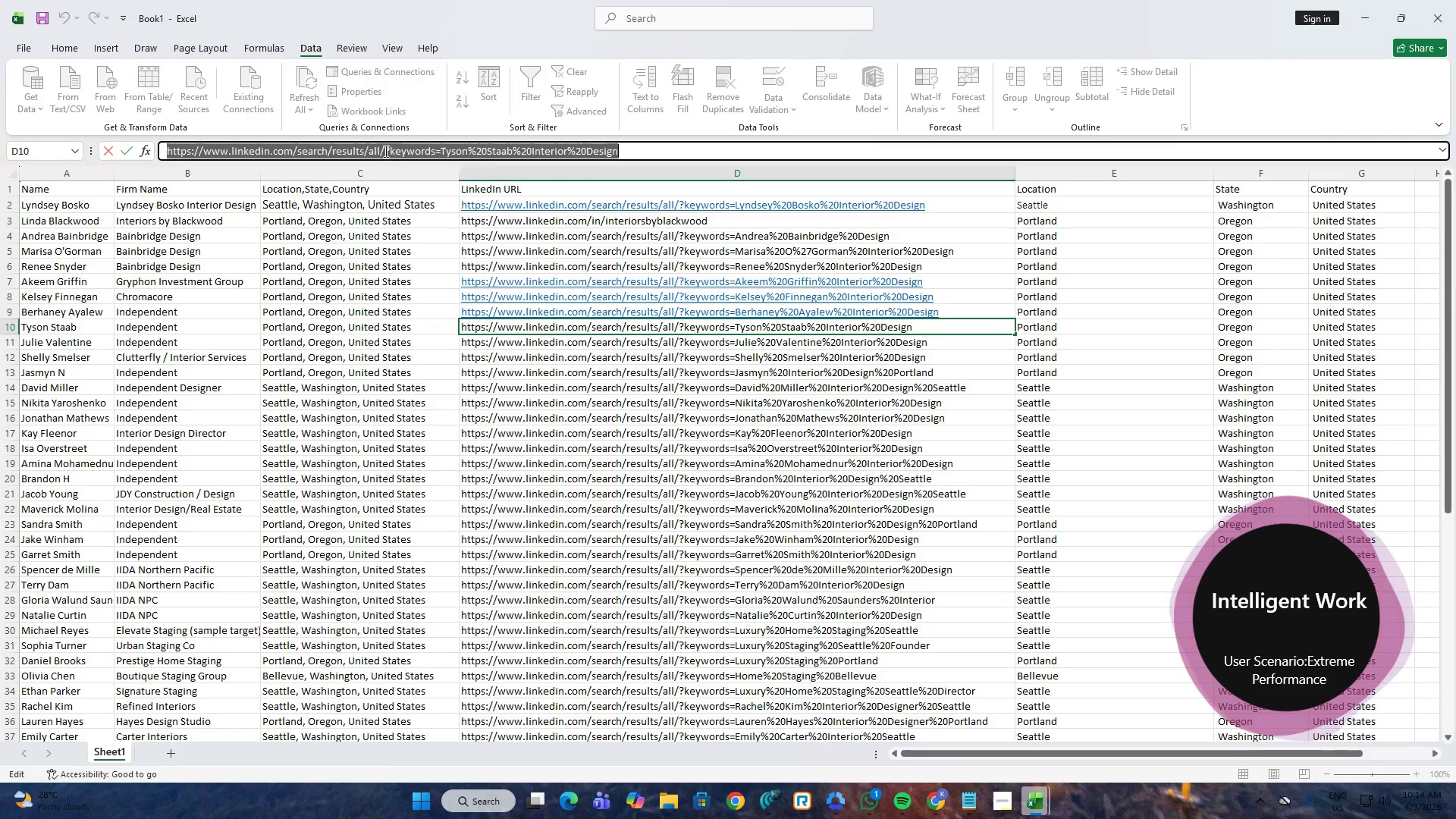 
key(Control+C)
 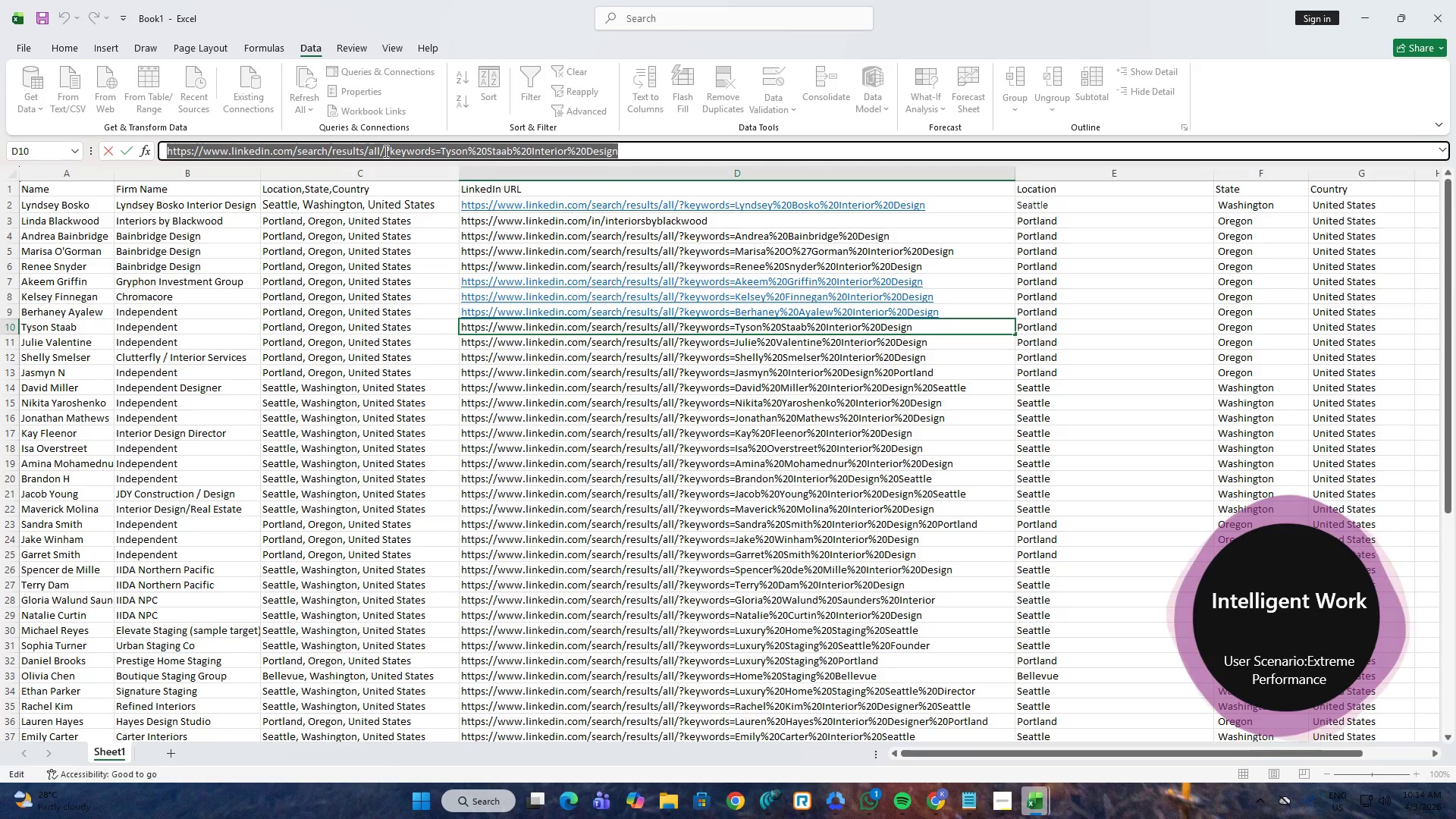 
key(Alt+AltLeft)
 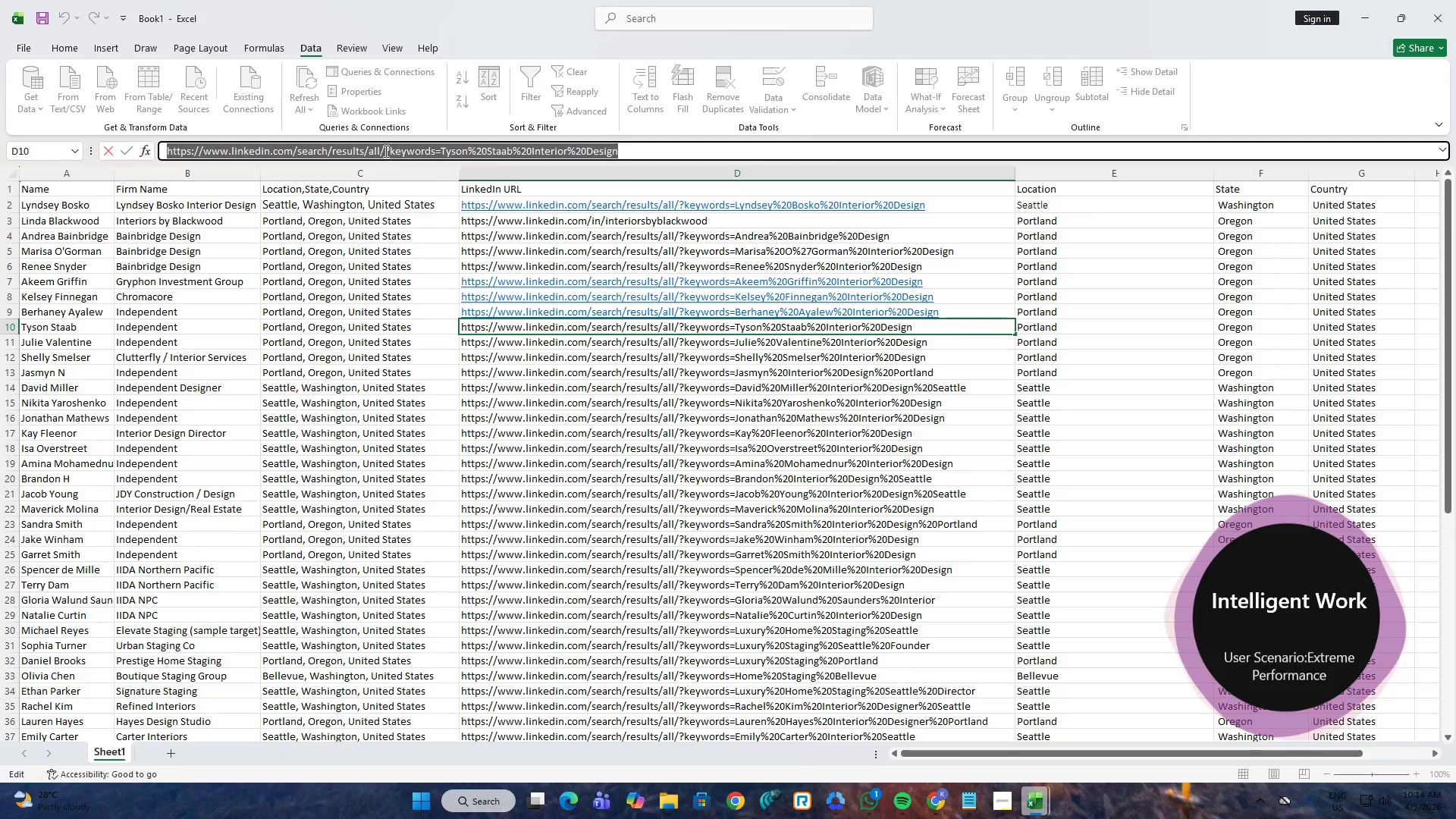 
key(Alt+Tab)
 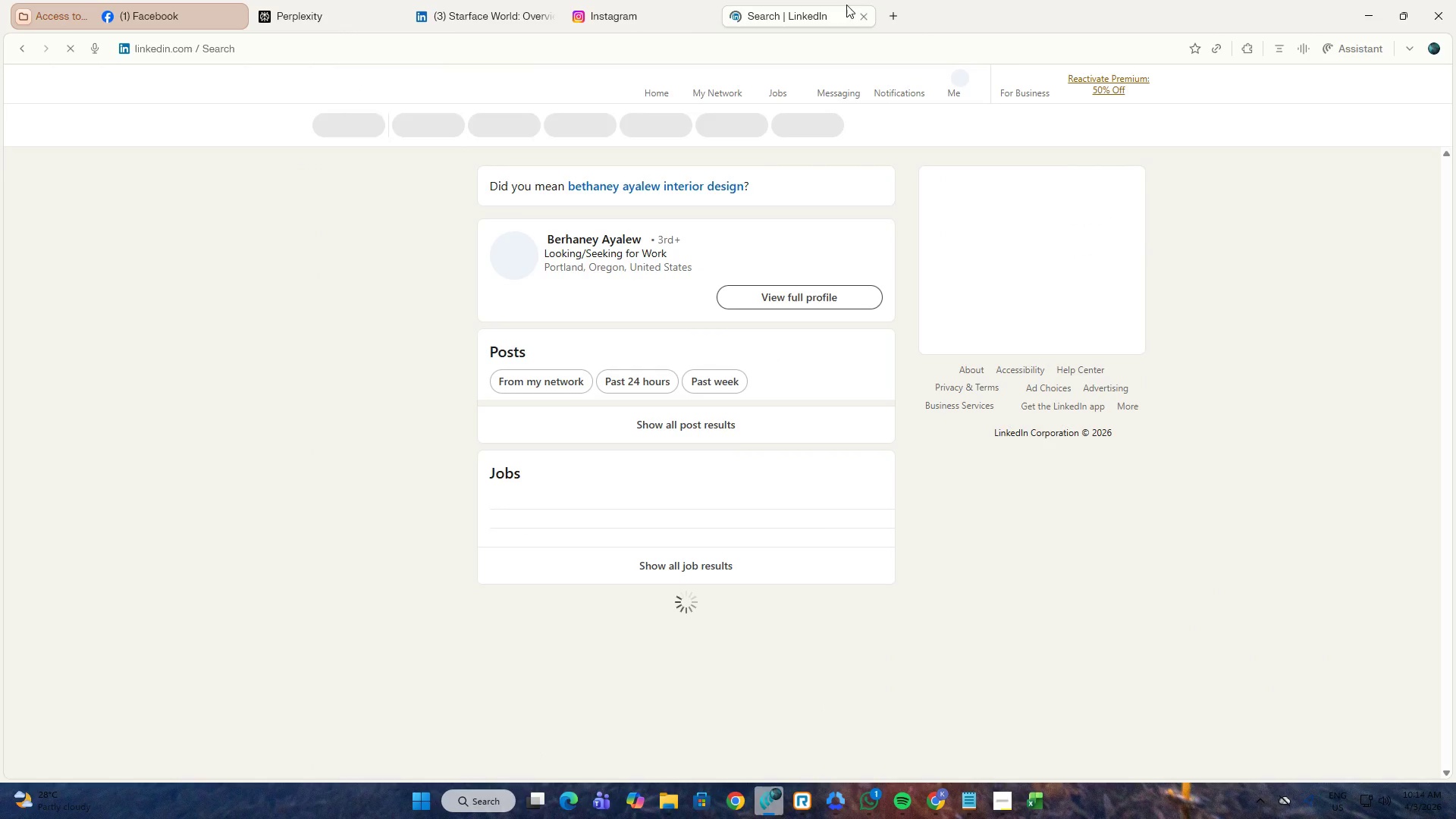 
left_click([886, 13])
 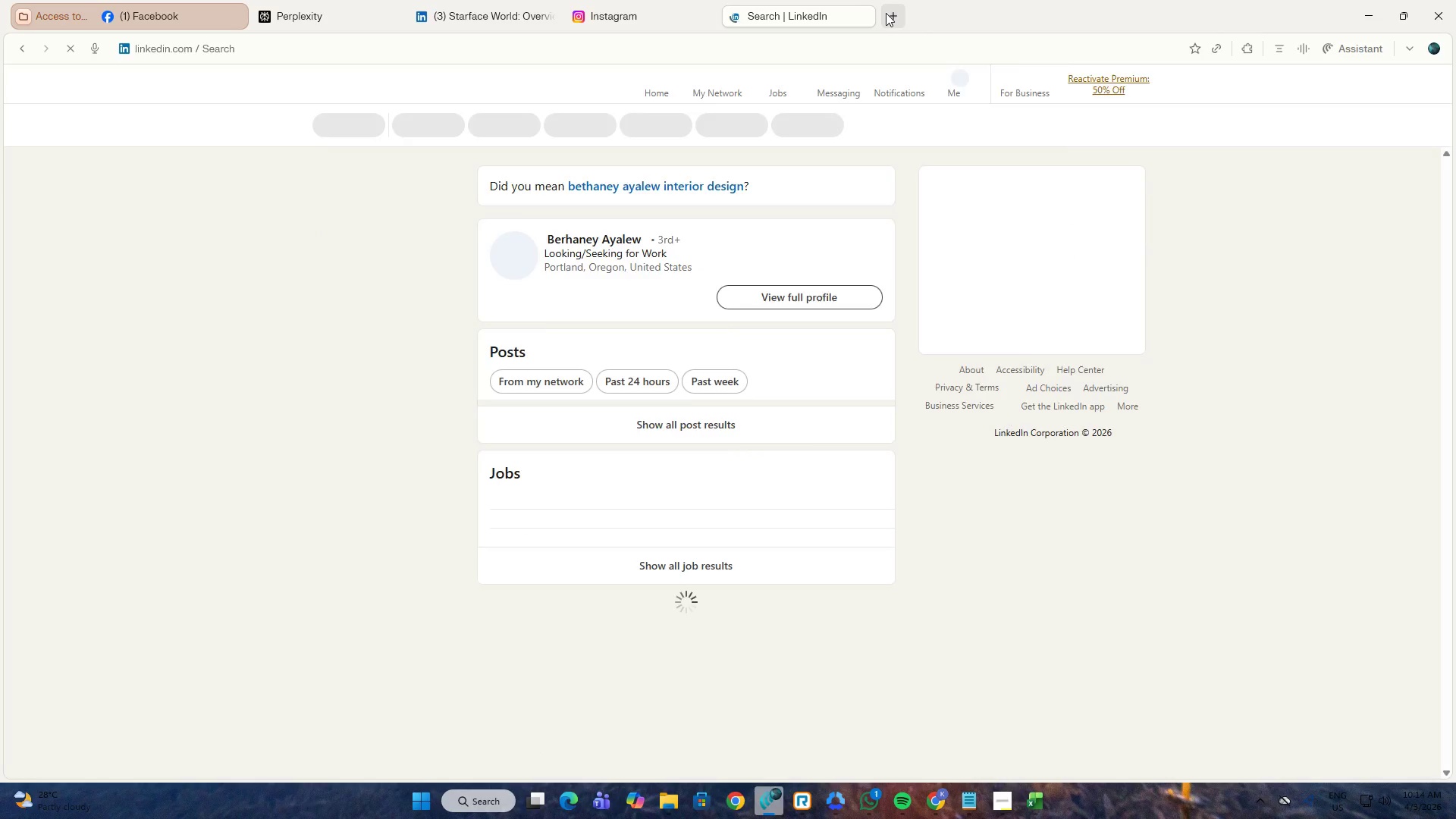 
key(Control+ControlLeft)
 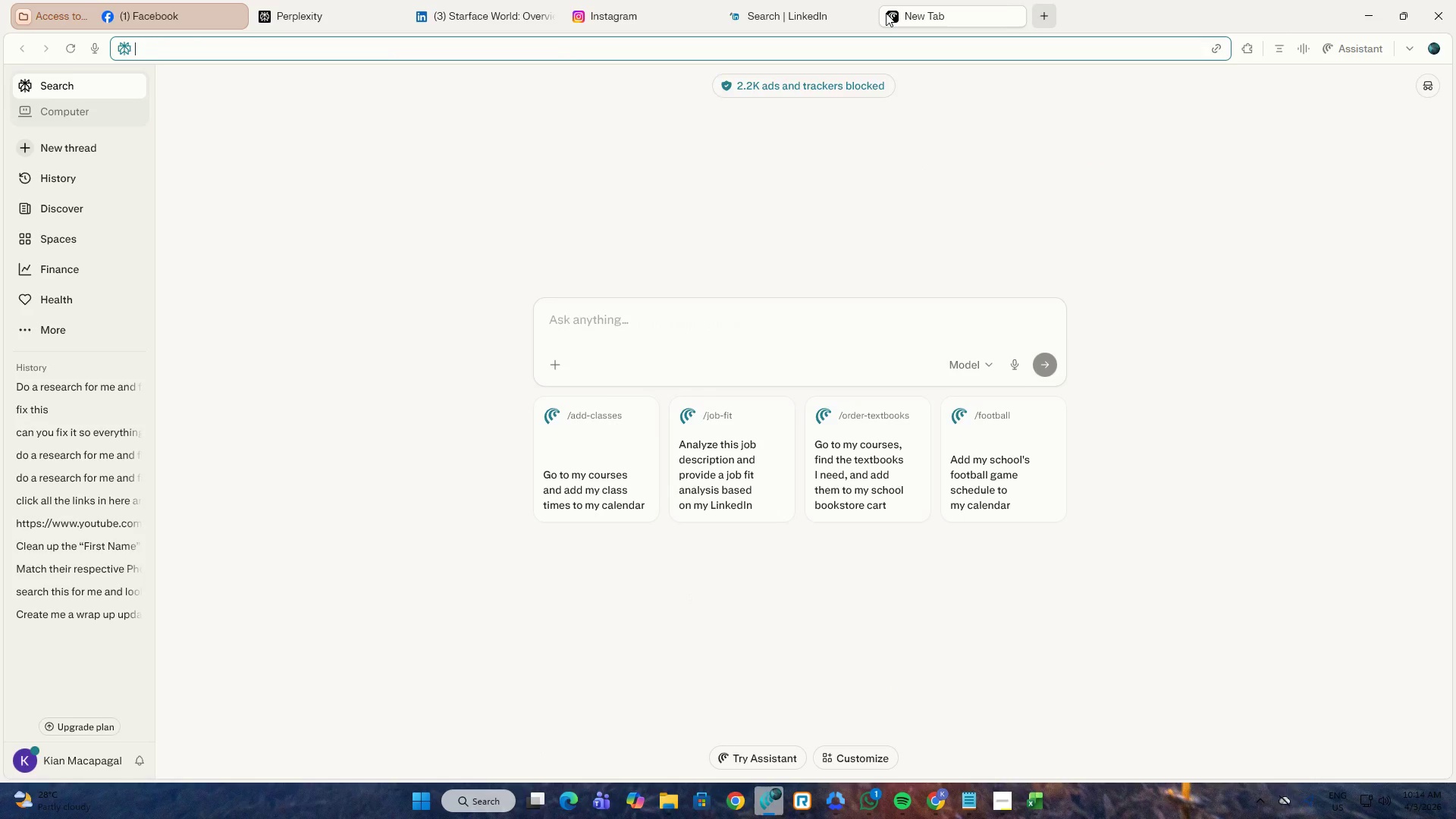 
key(Control+V)
 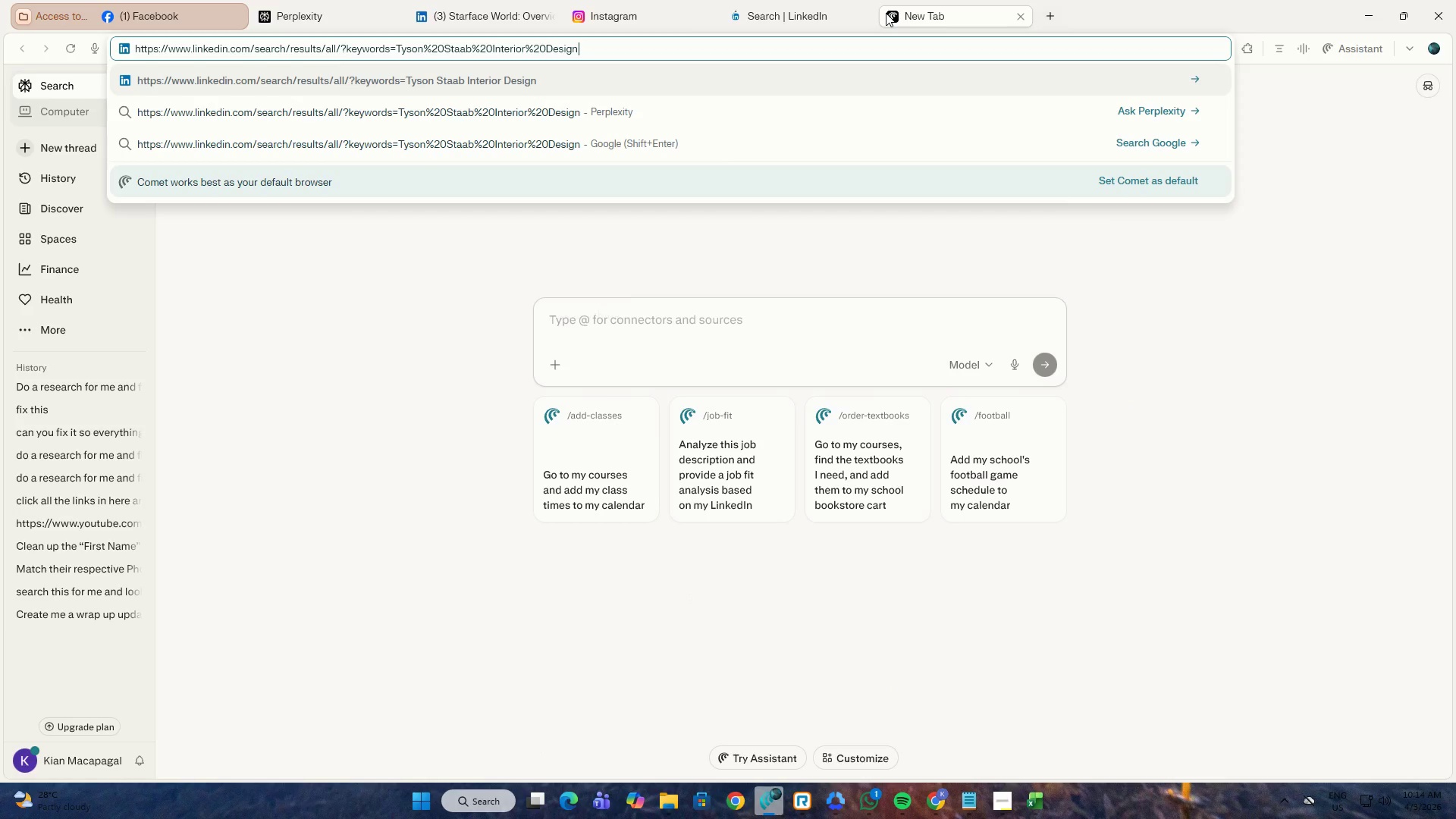 
key(NumpadEnter)
 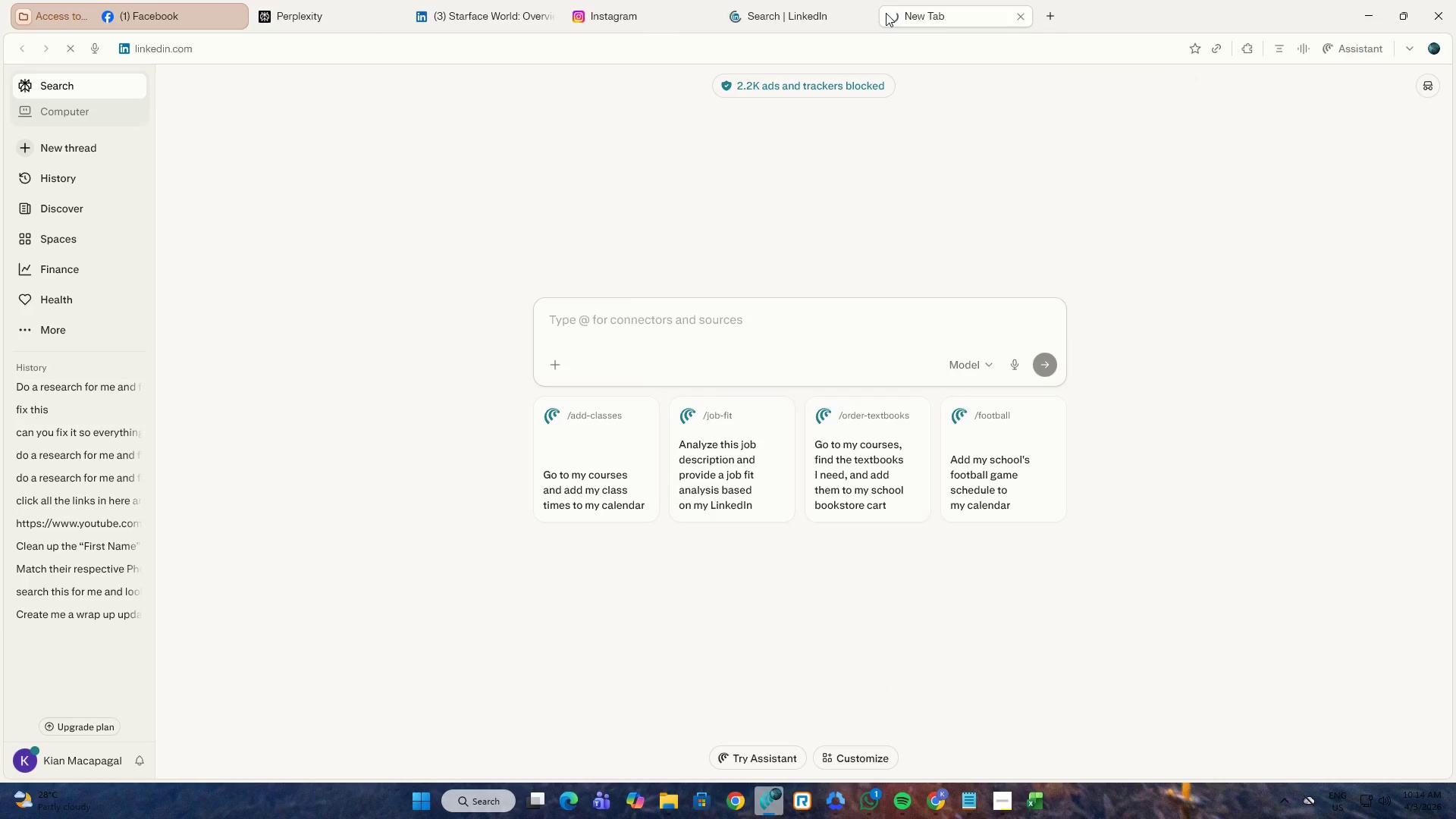 
key(Alt+Tab)
 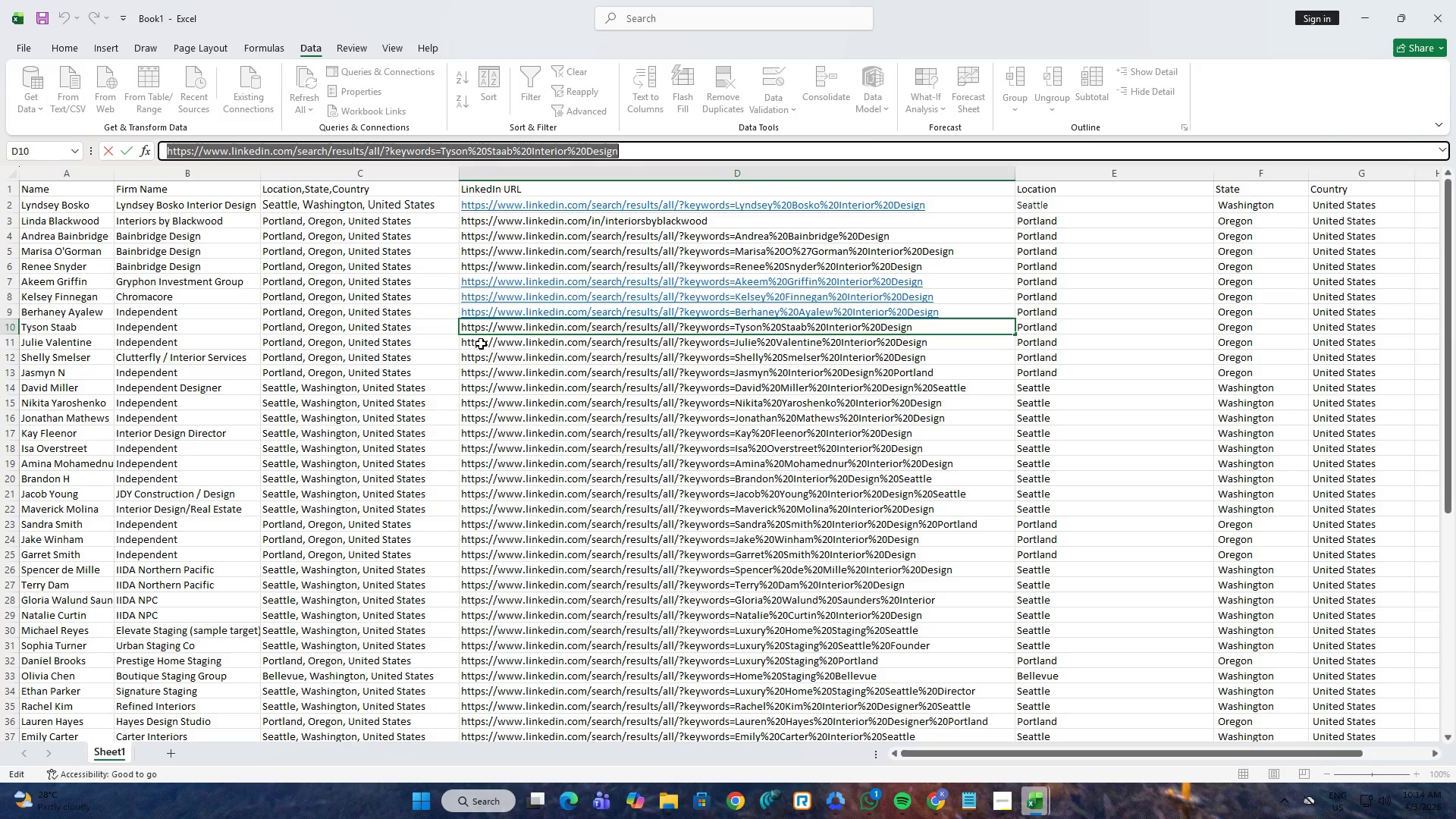 
left_click([489, 348])
 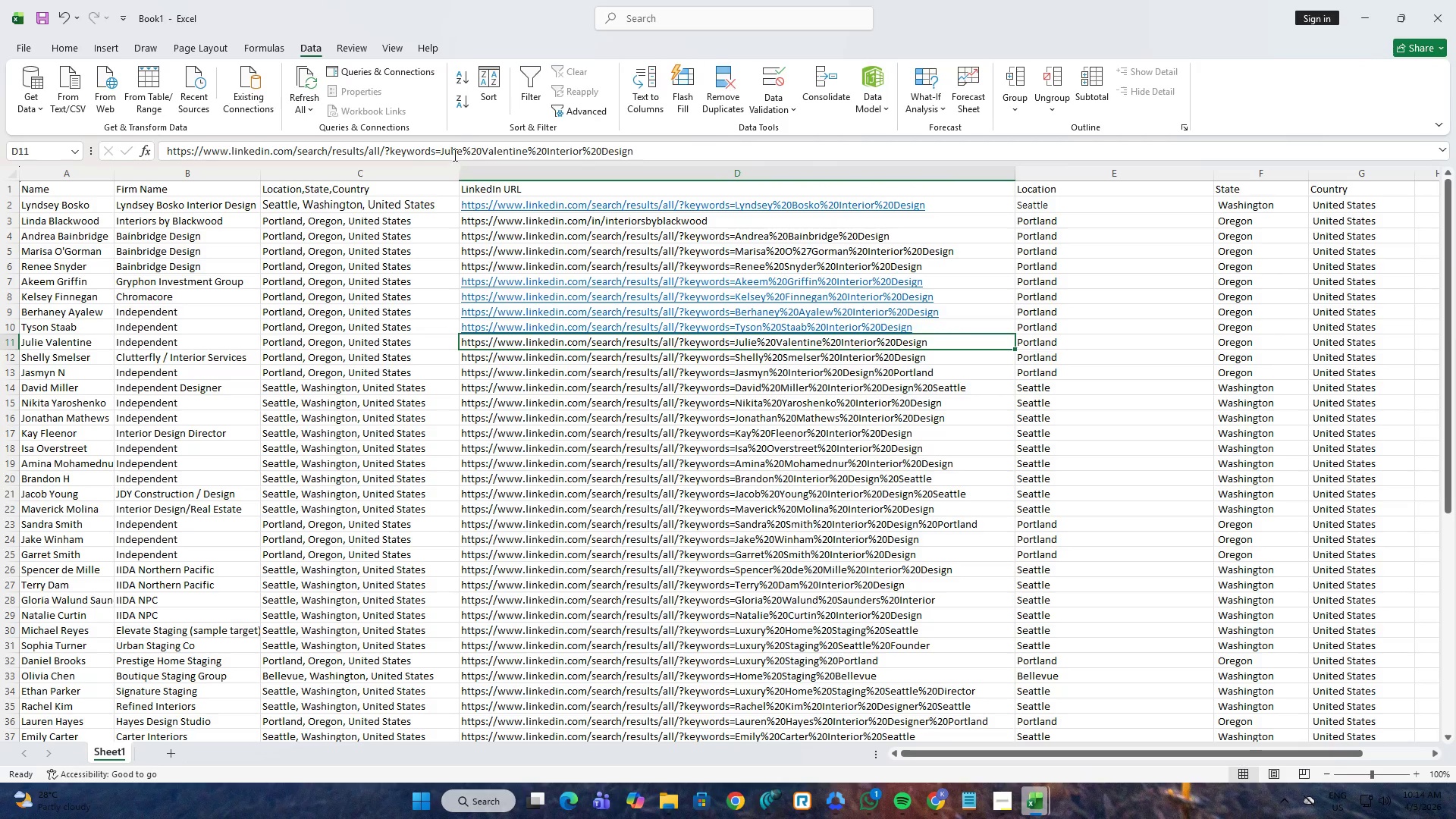 
left_click([457, 148])
 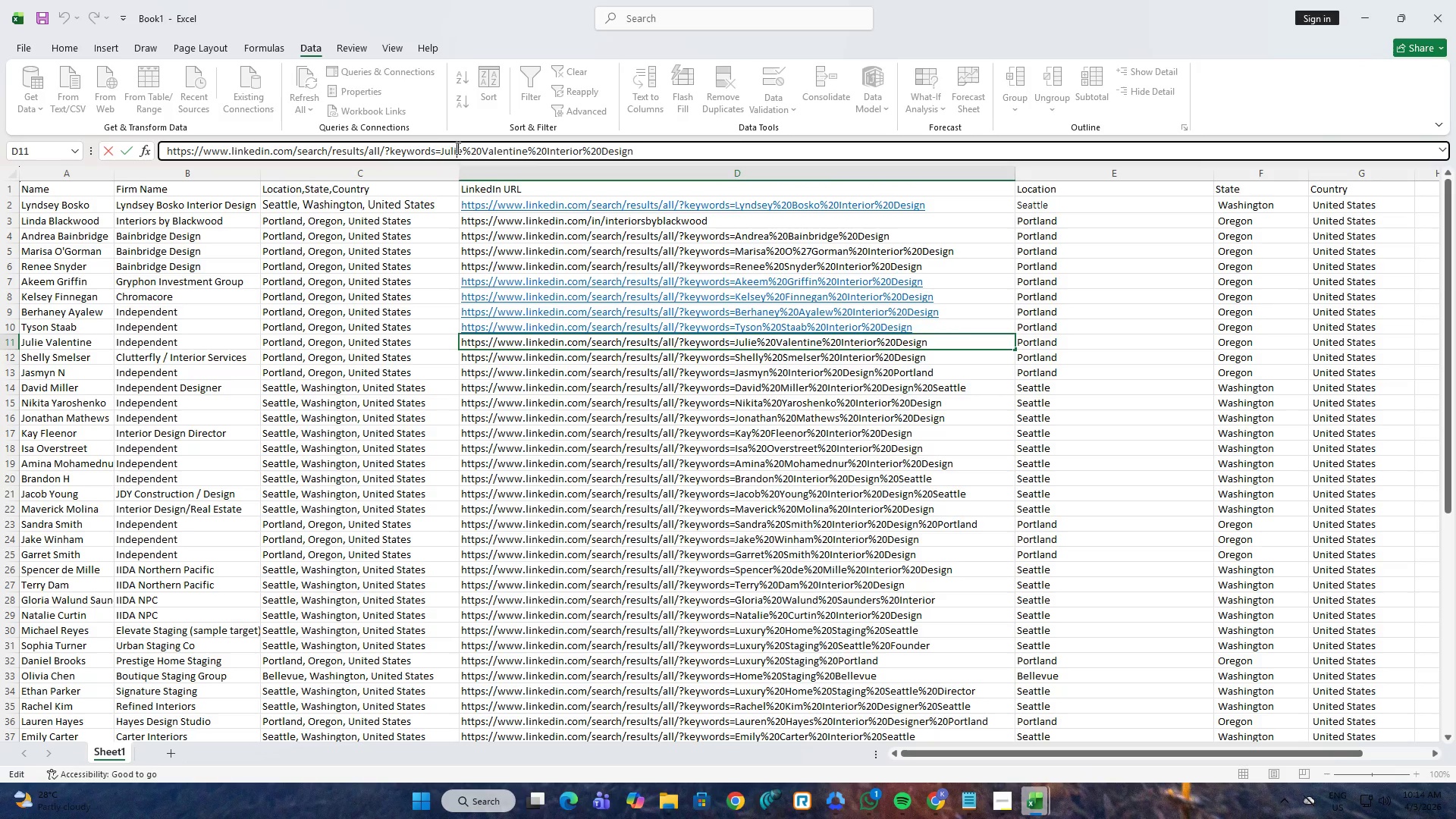 
key(Control+C)
 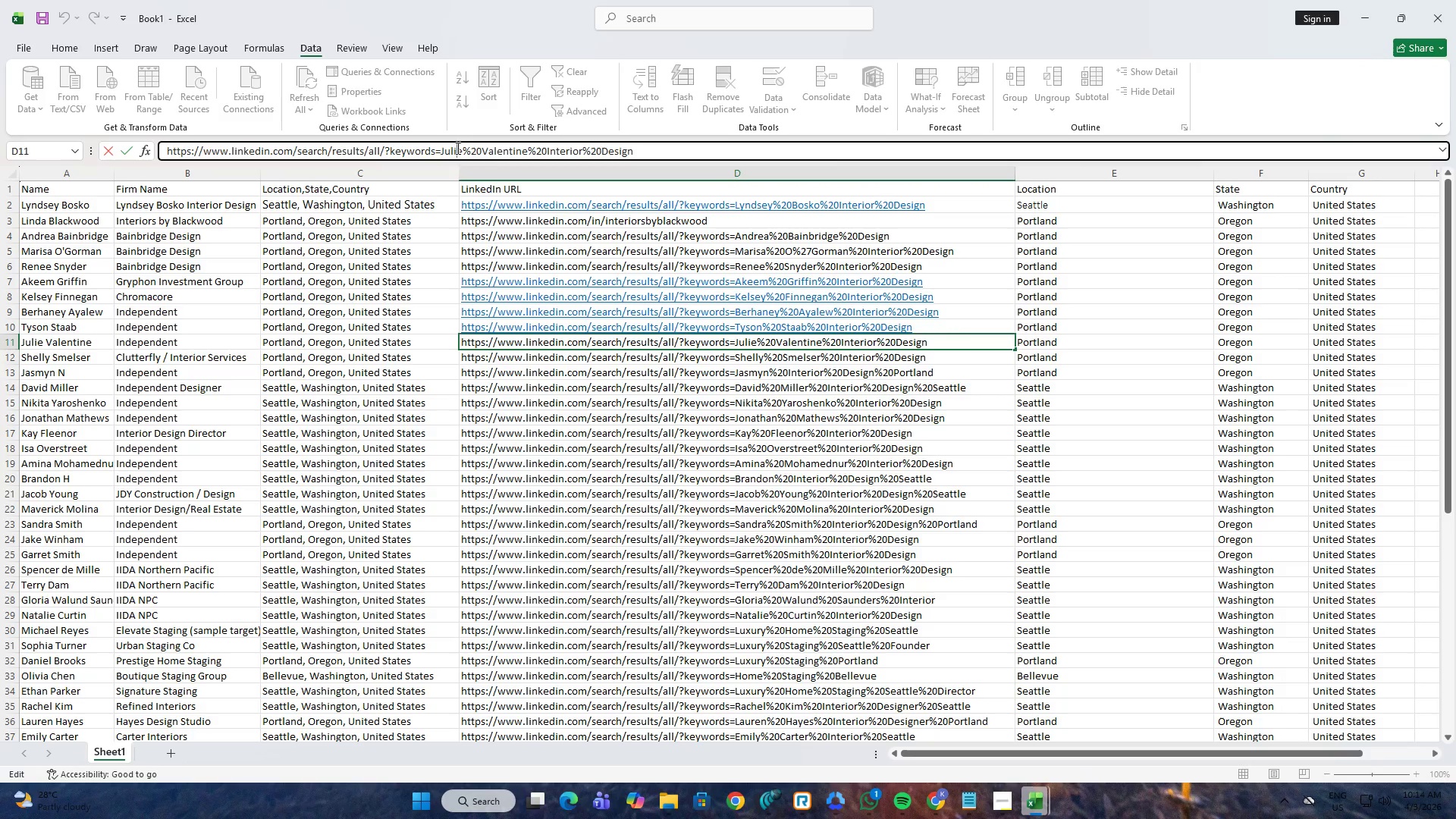 
key(Control+A)
 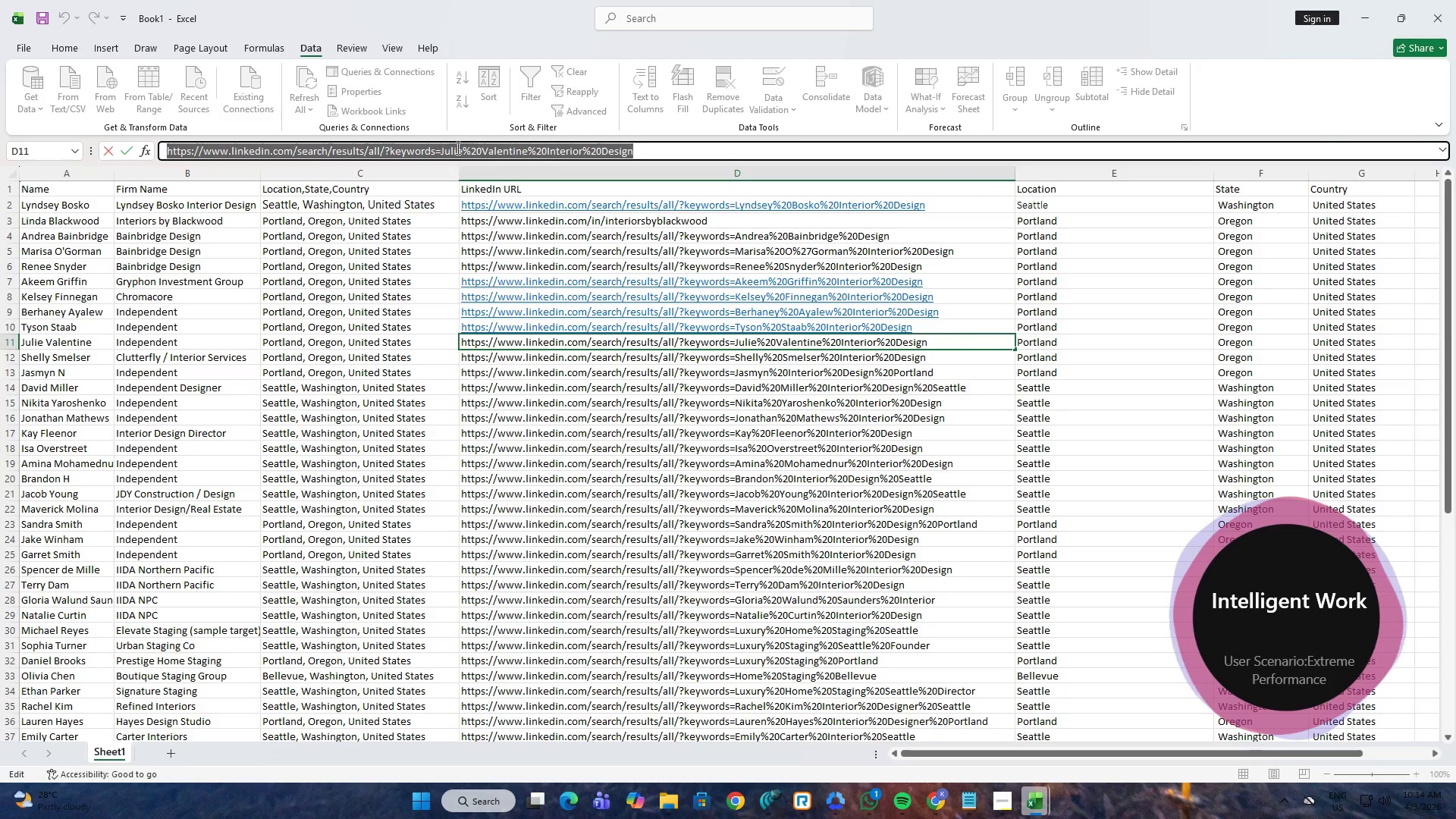 
key(Control+C)
 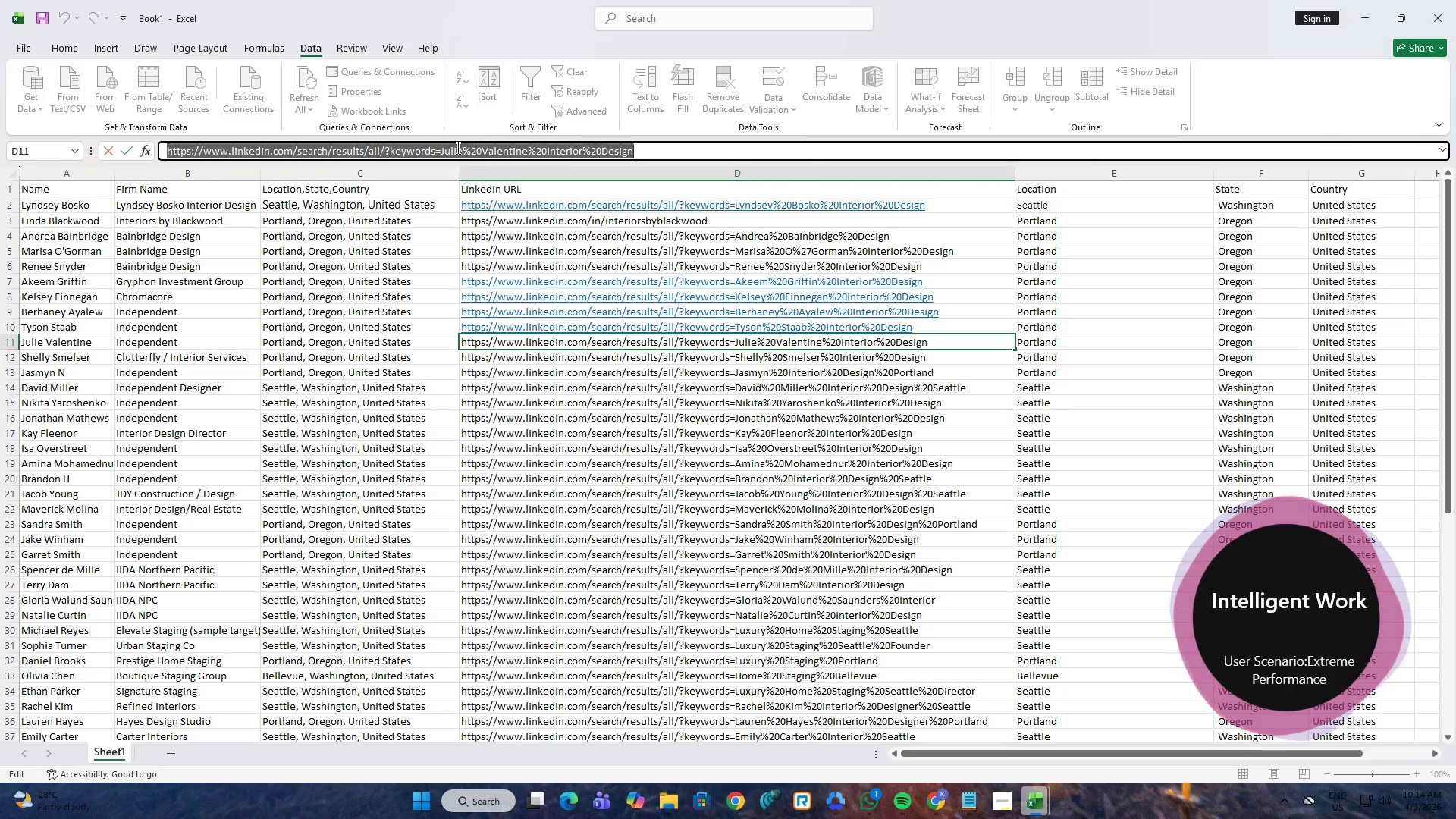 
key(Alt+AltLeft)
 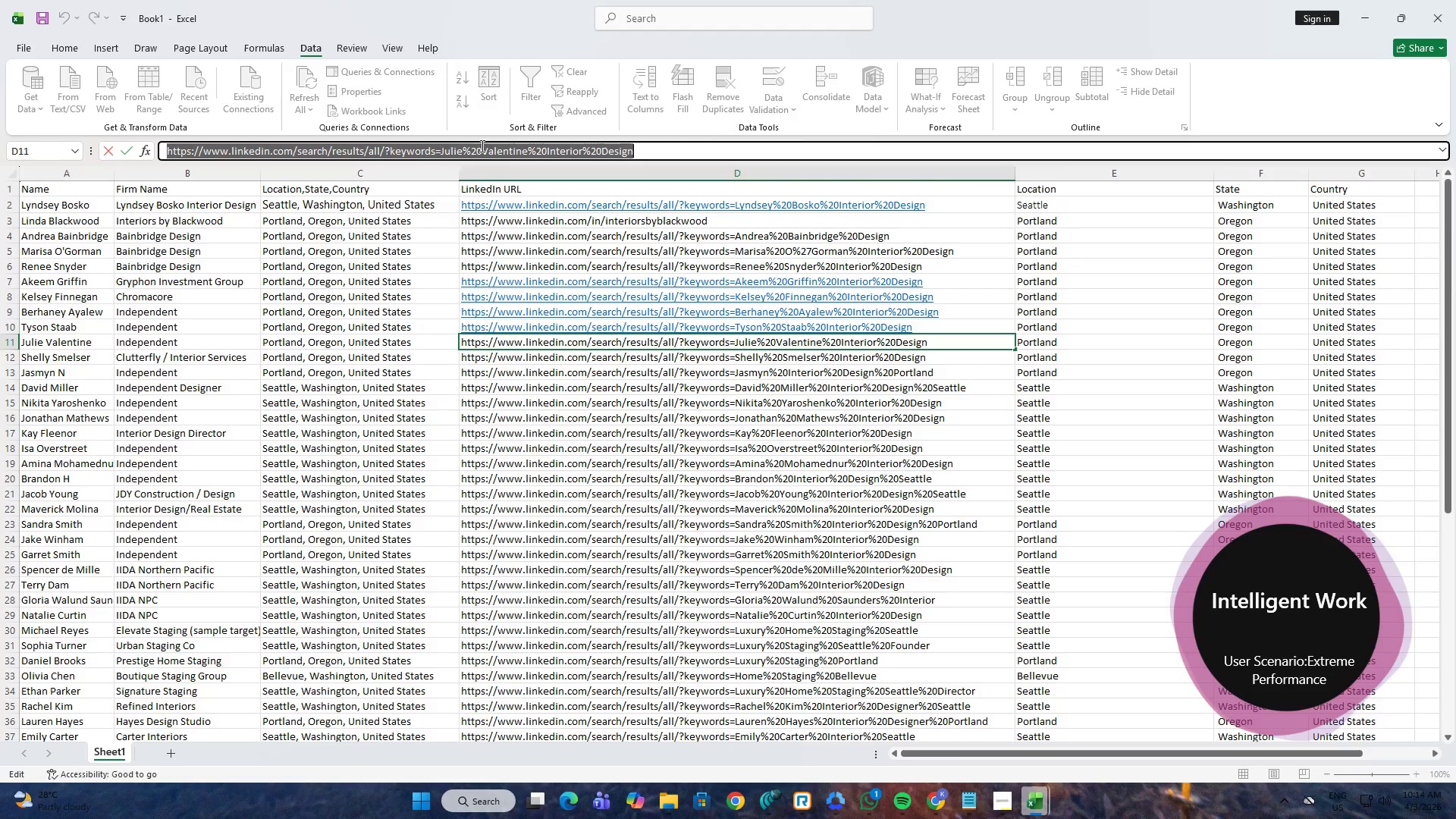 
key(Alt+Tab)
 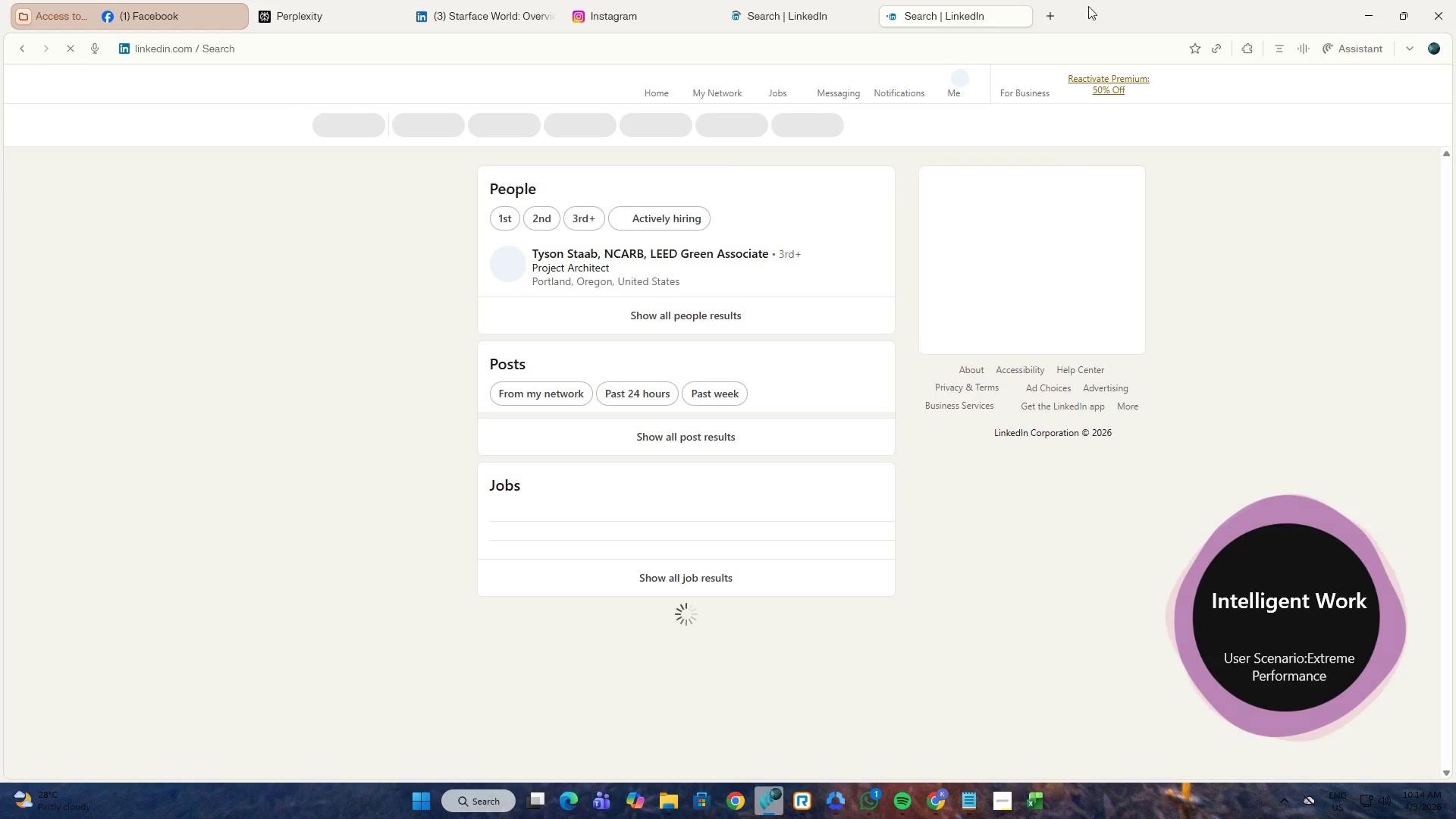 
left_click([1051, 17])
 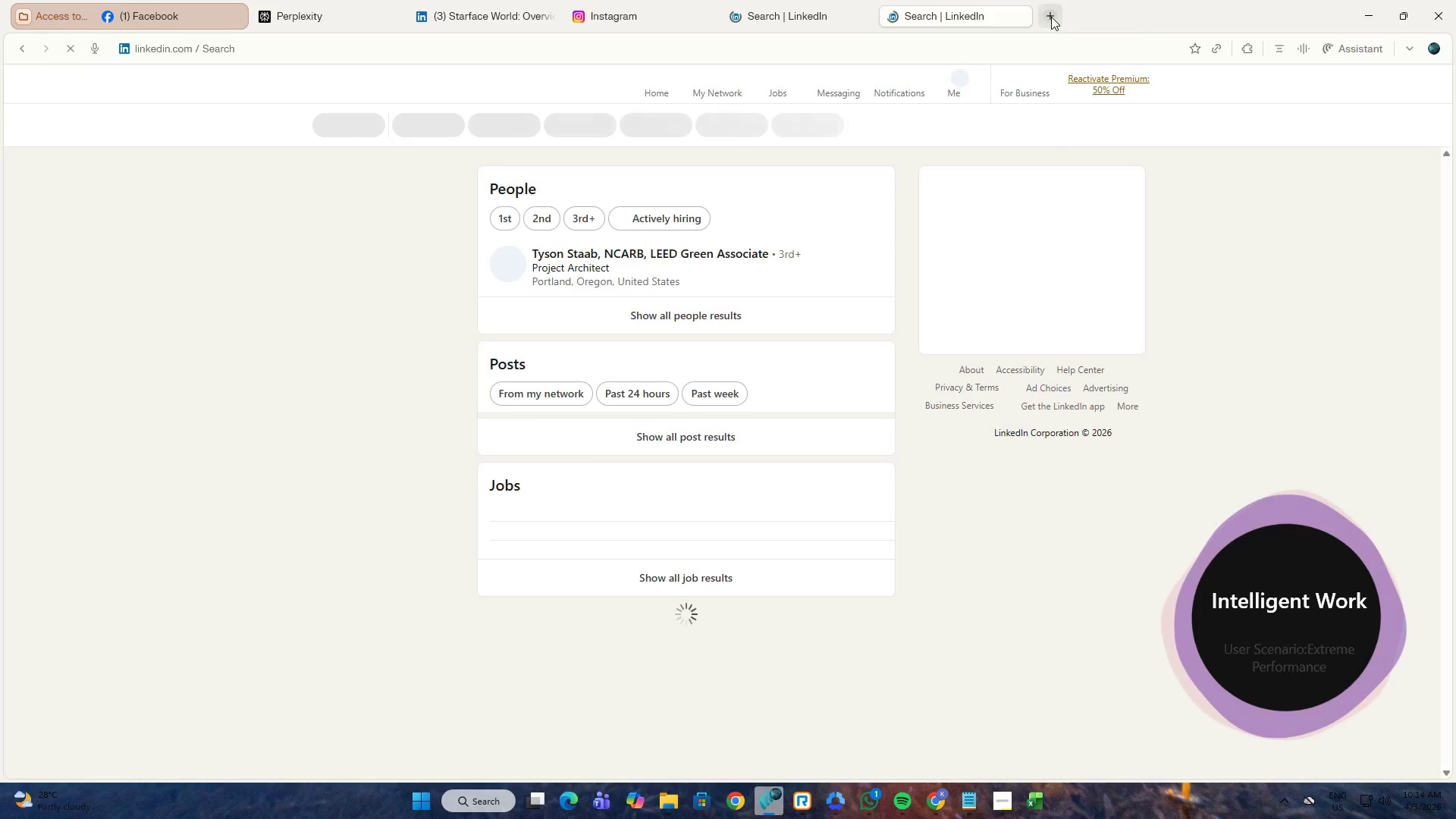 
key(Control+ControlLeft)
 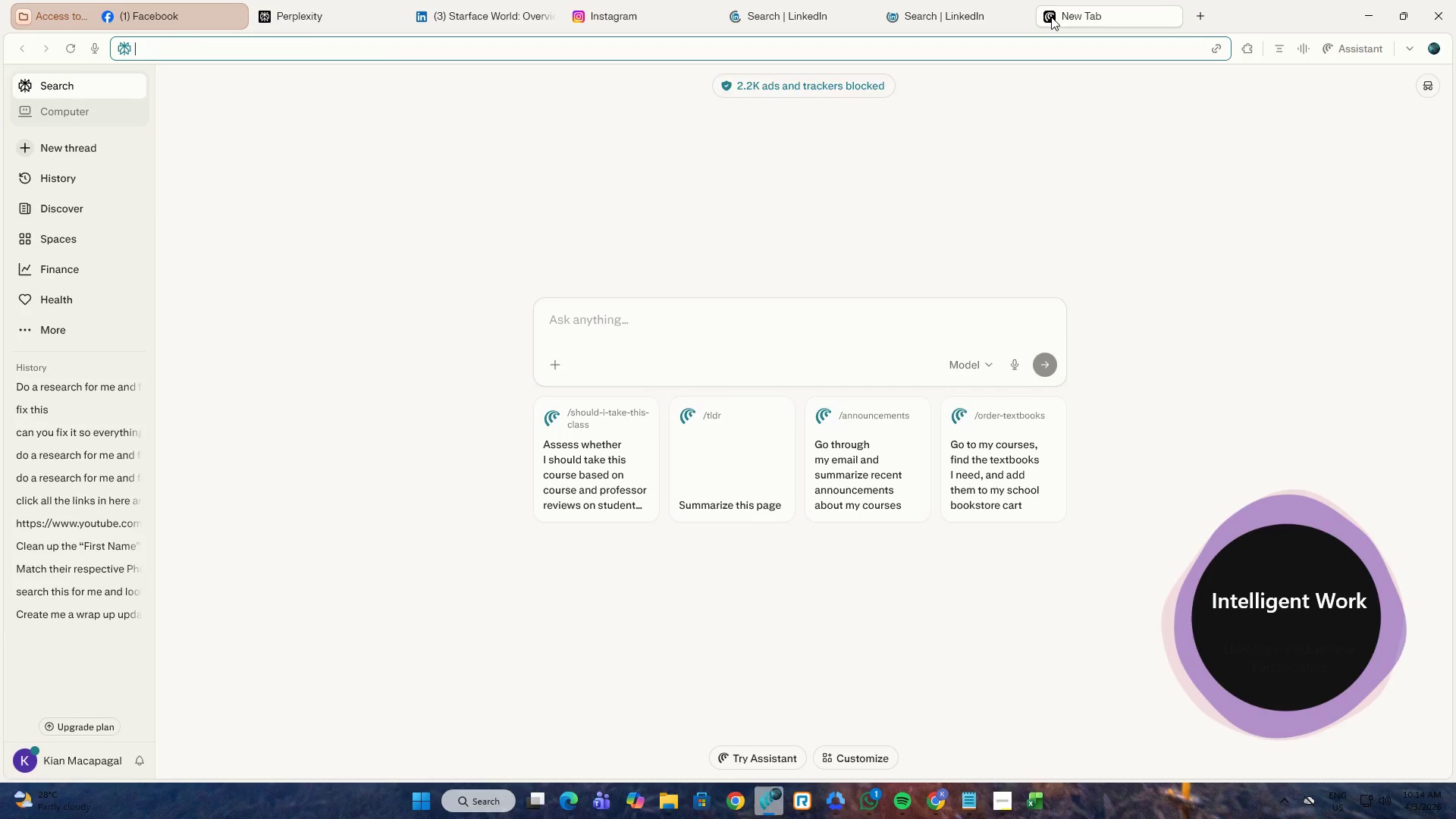 
key(Control+V)
 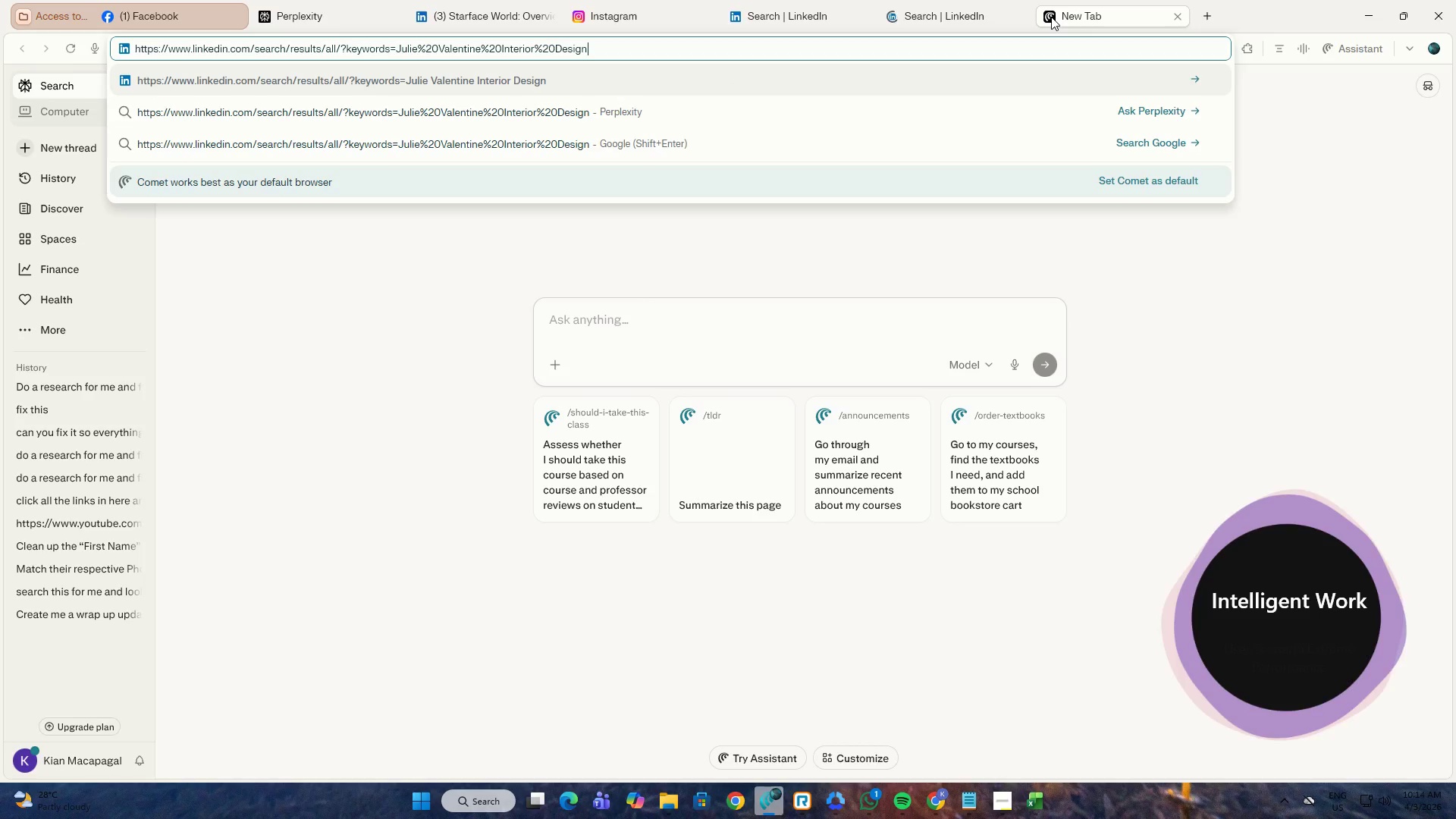 
key(NumpadEnter)
 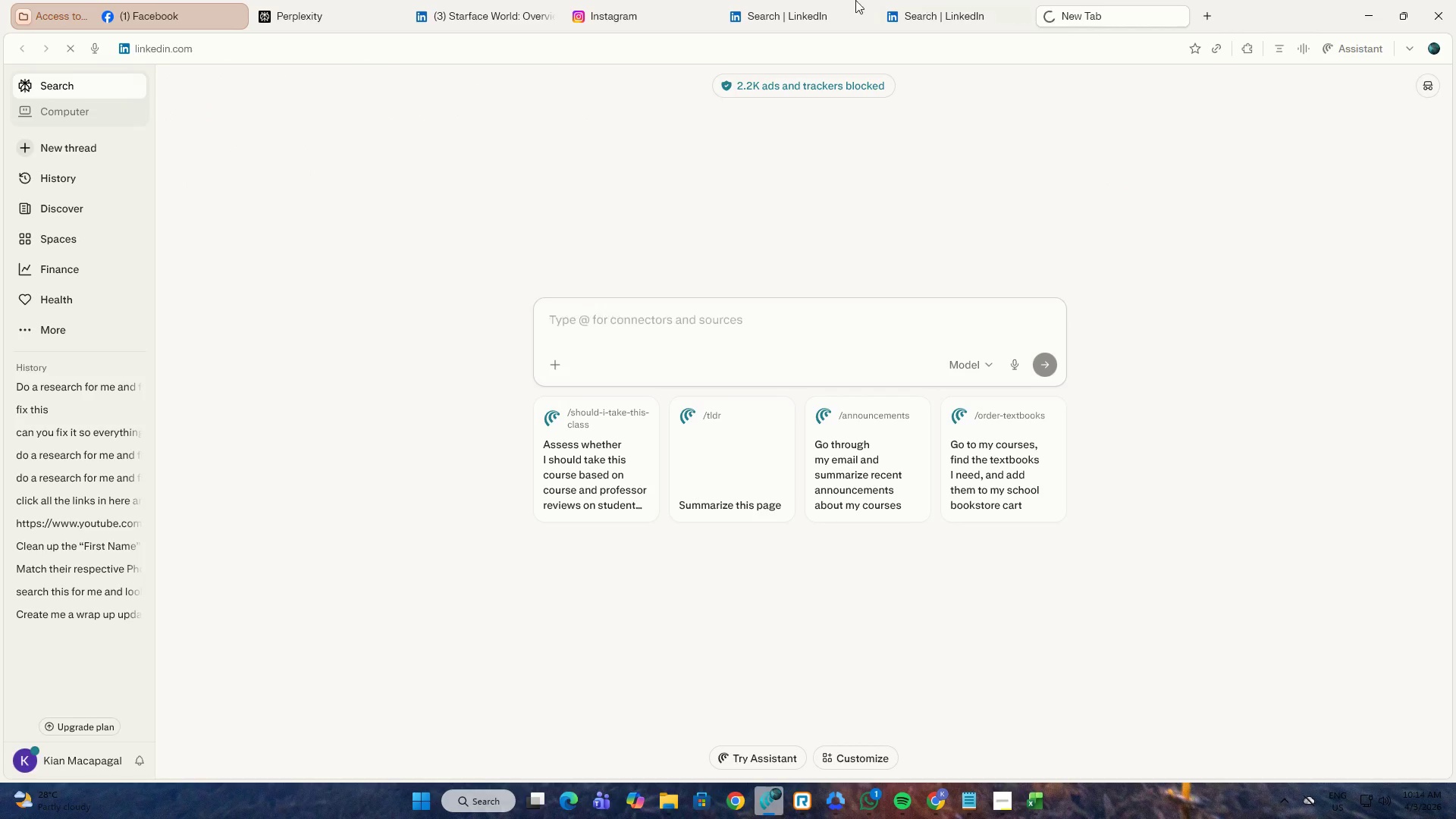 
left_click([840, 0])
 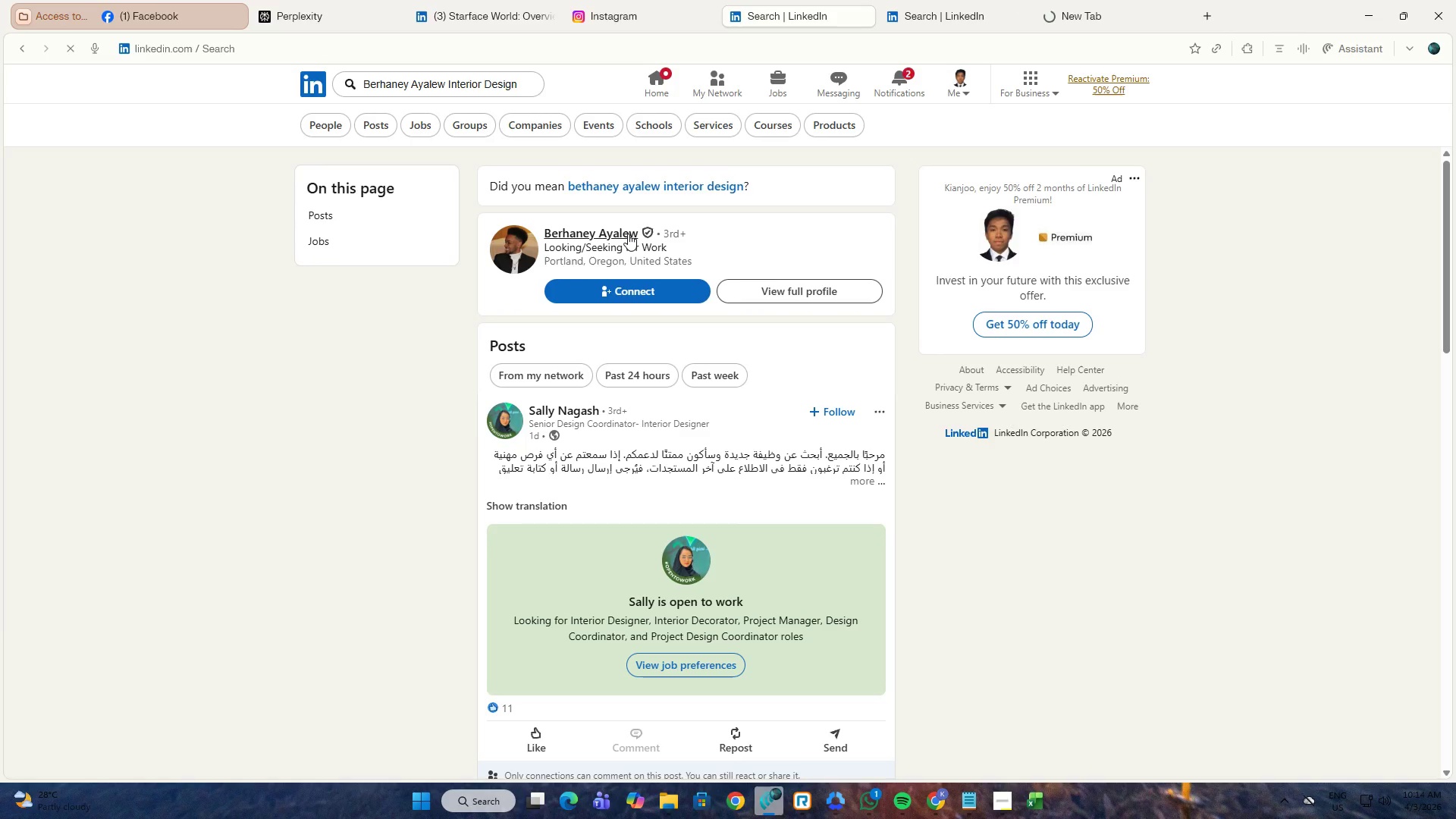 
left_click([623, 236])
 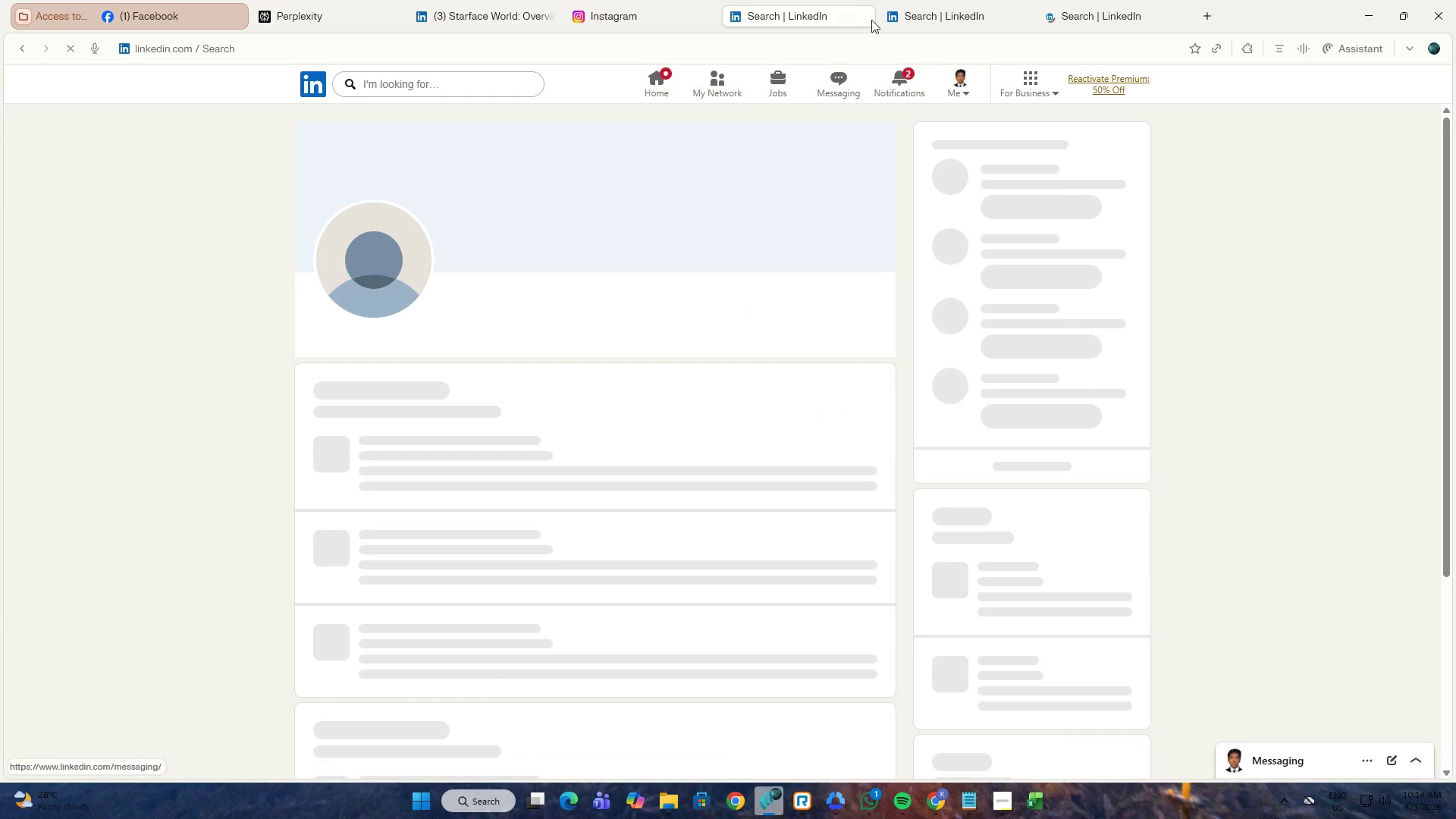 
left_click([879, 9])
 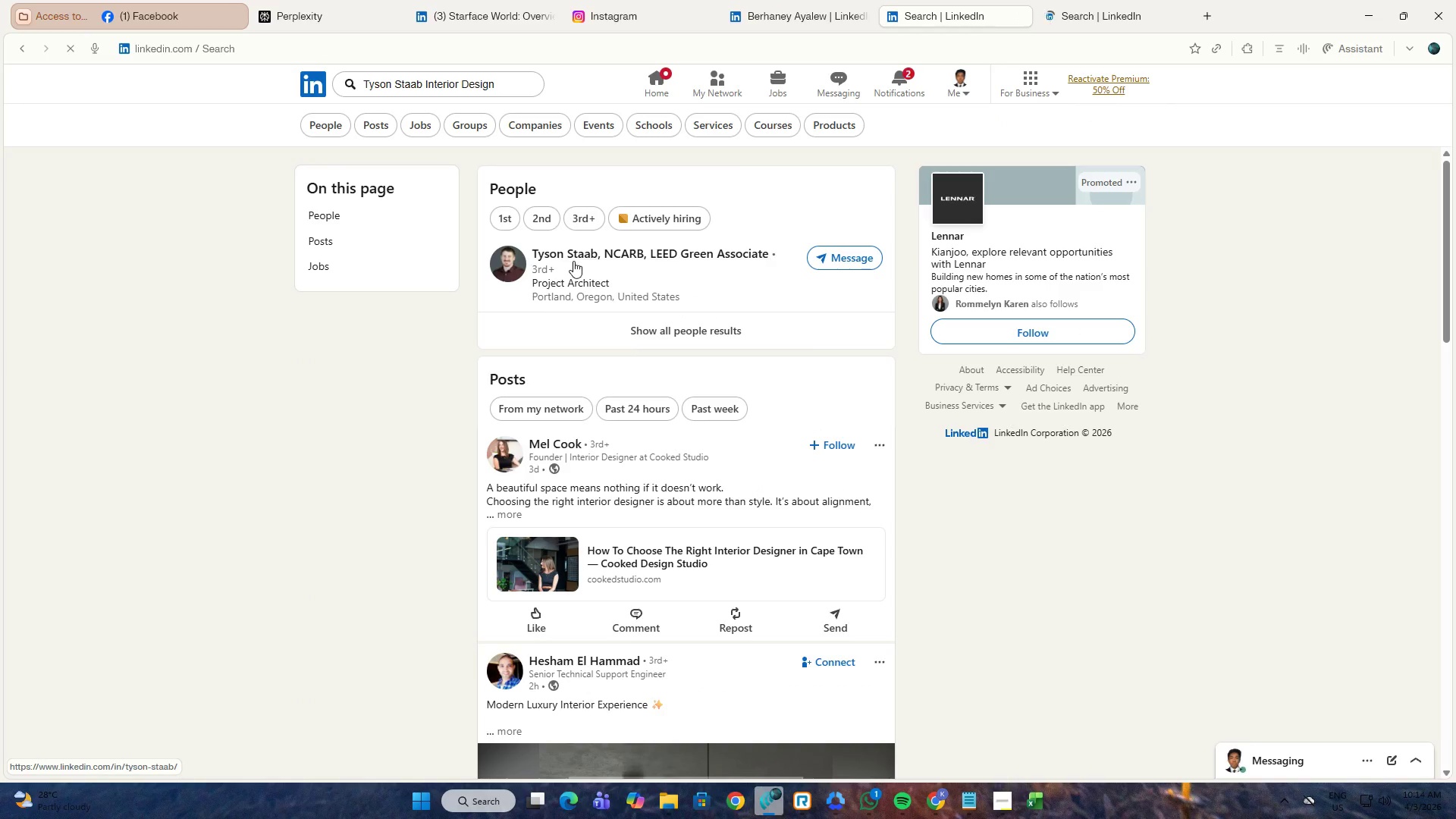 
left_click([573, 259])
 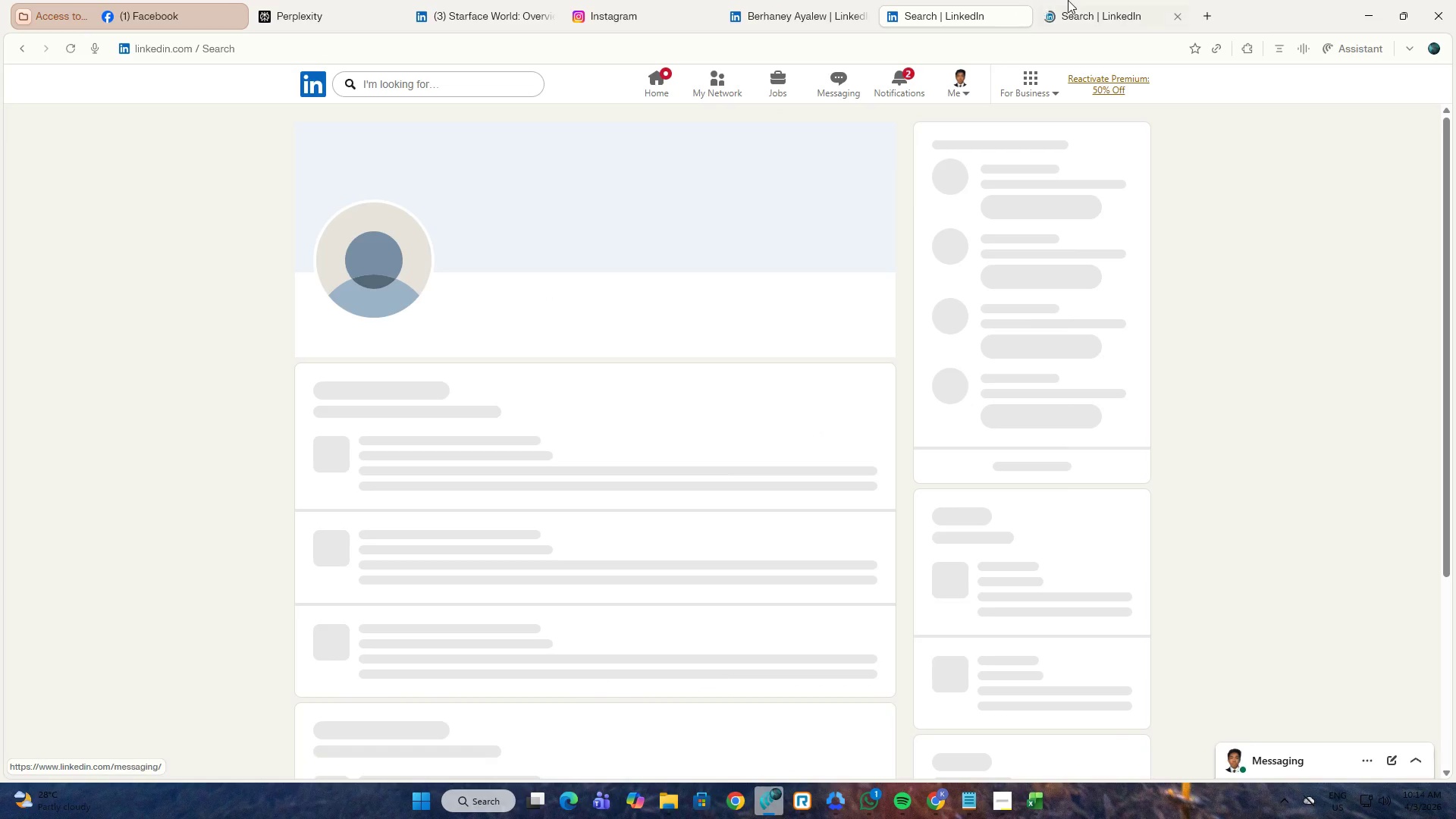 
left_click([1069, 0])
 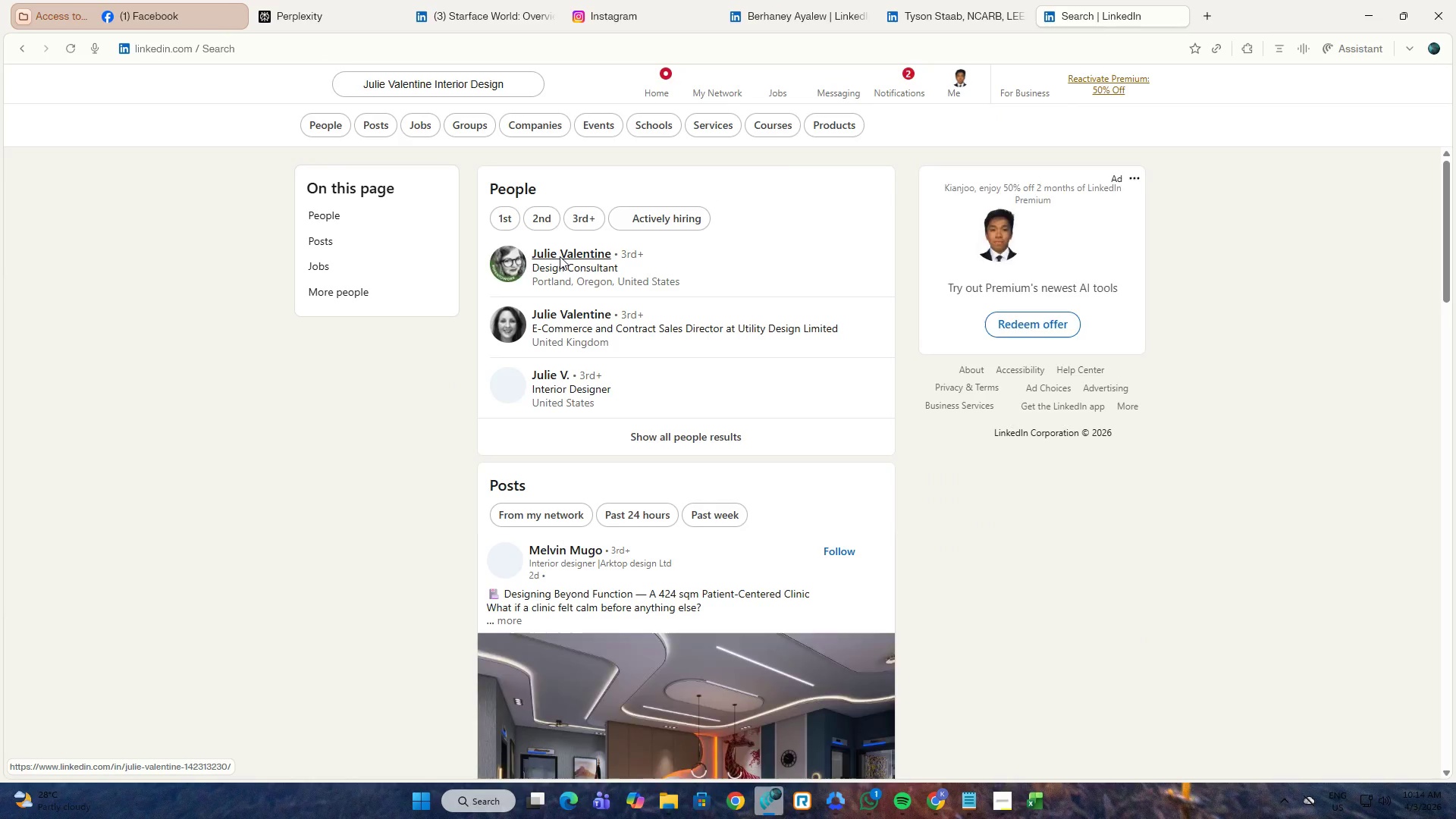 
left_click([565, 256])
 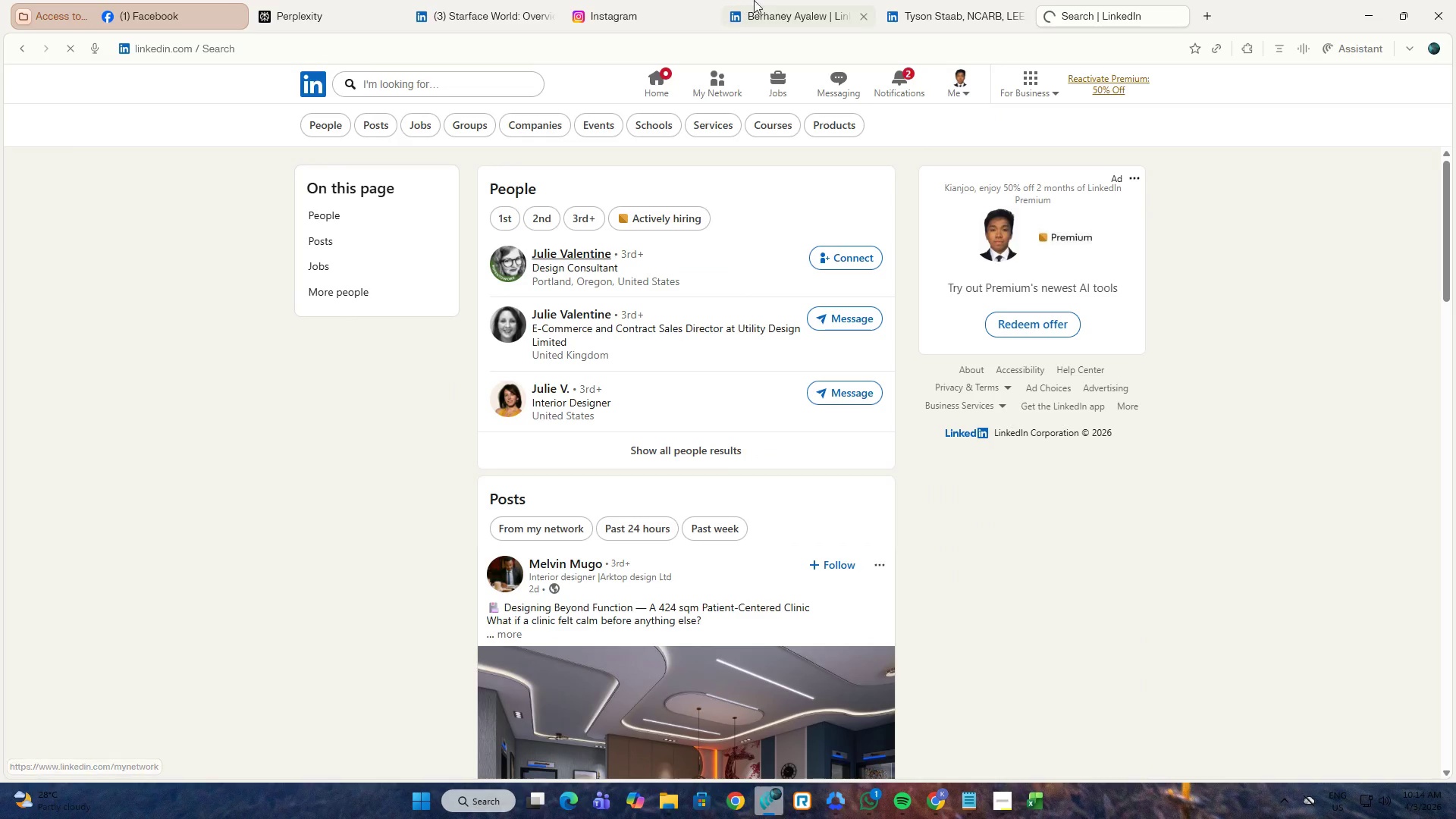 
left_click([755, 0])
 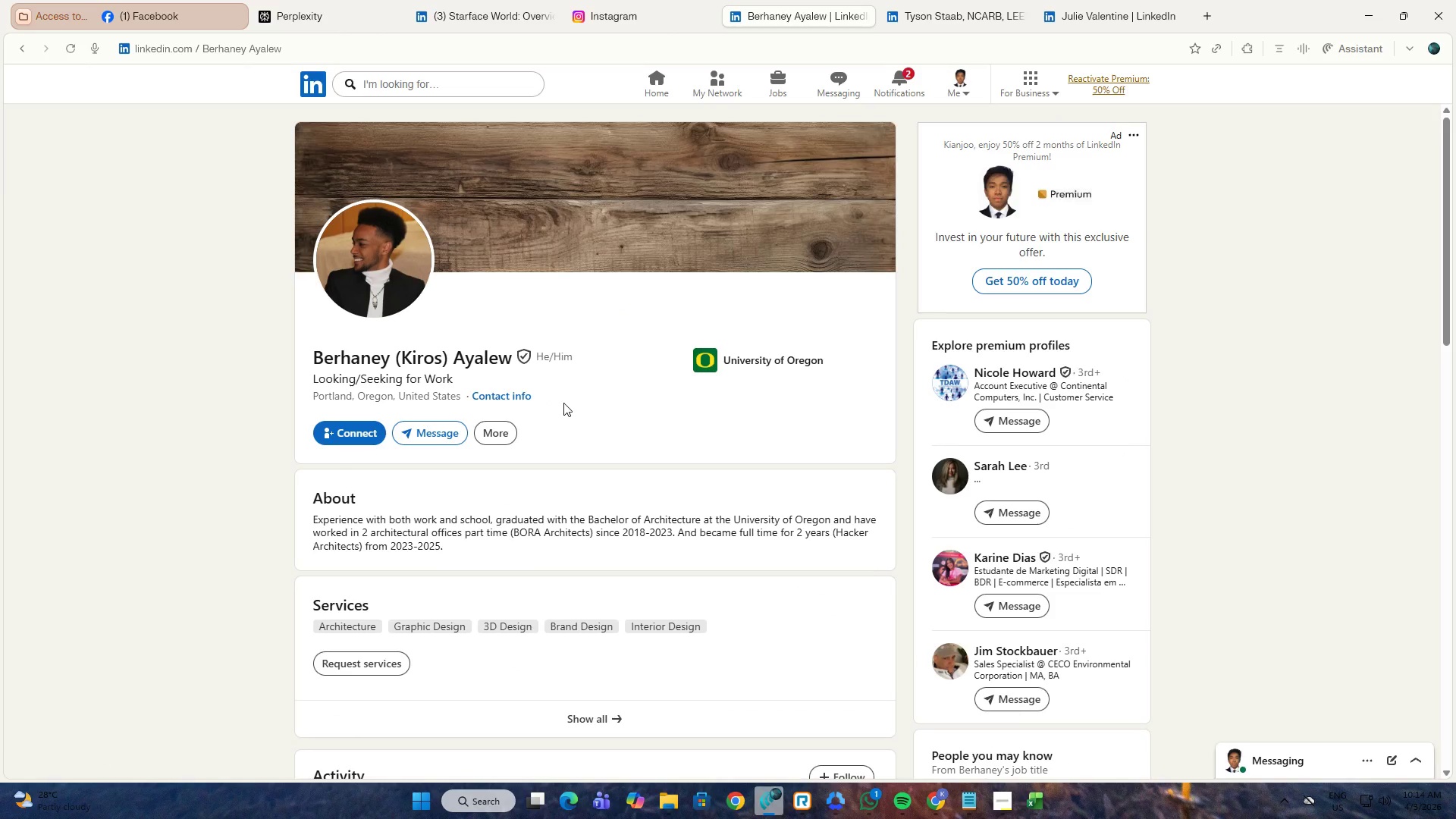 
scroll: coordinate [563, 403], scroll_direction: down, amount: 3.0
 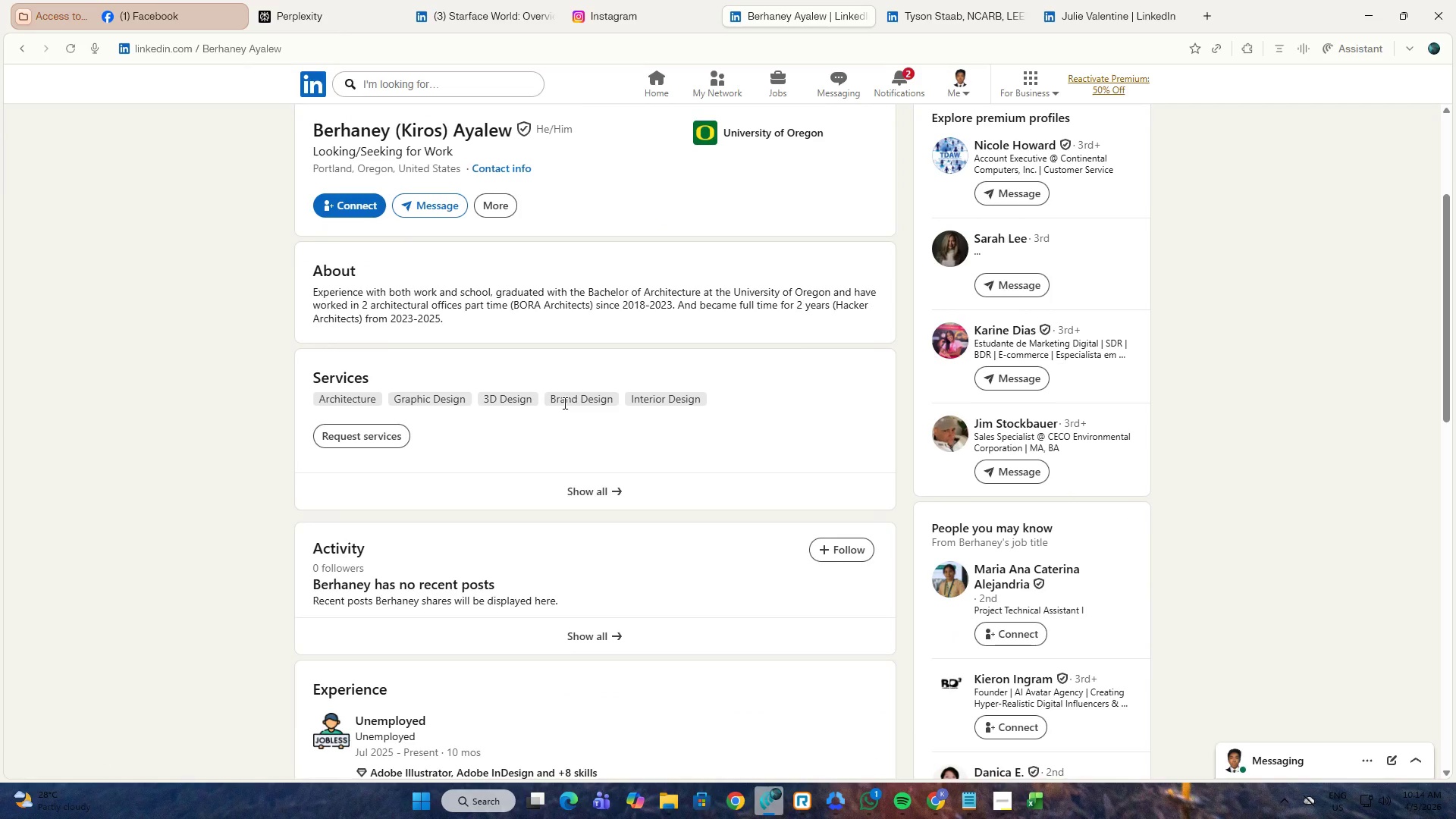 
hold_key(key=ControlLeft, duration=0.75)
 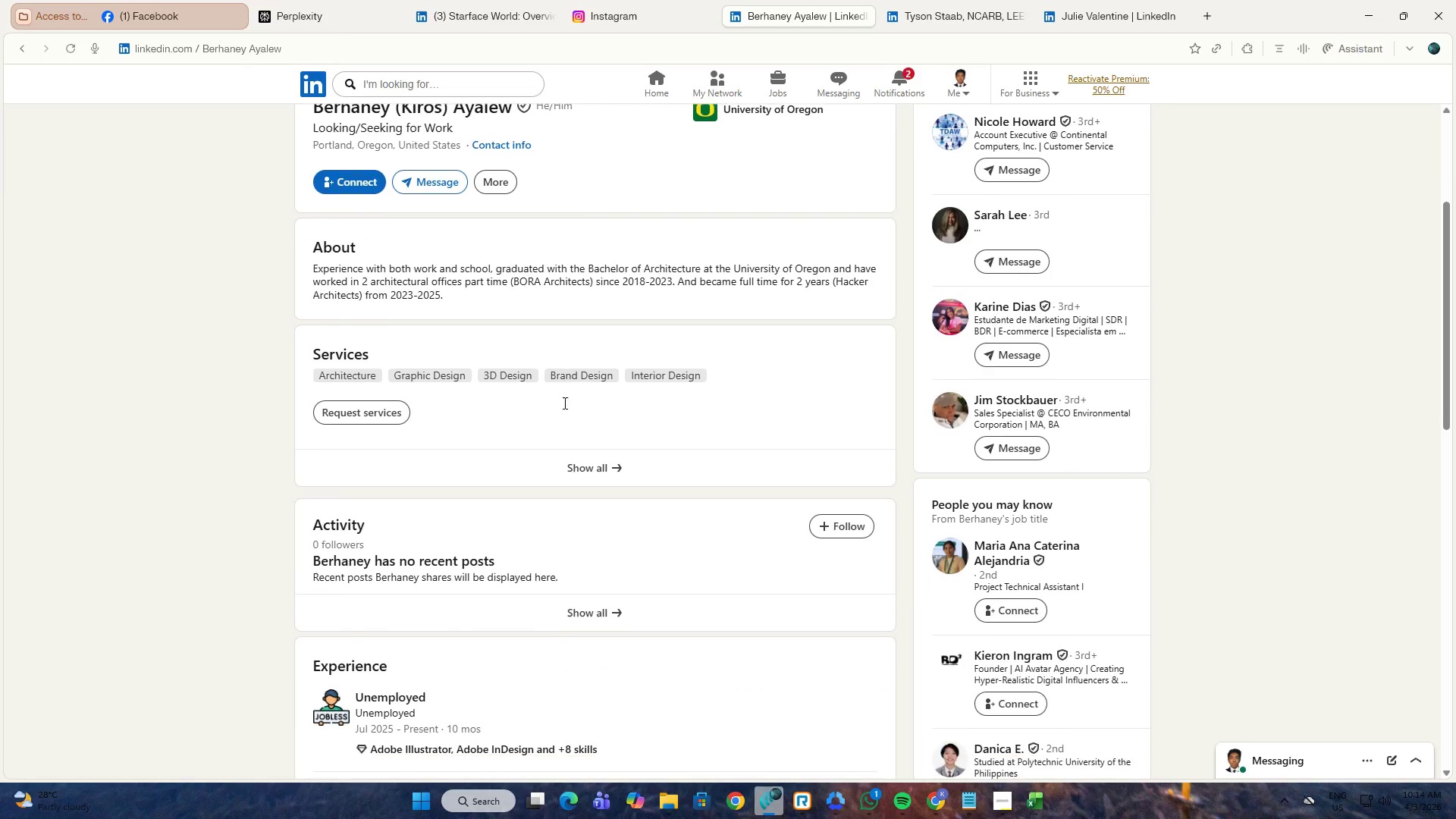 
scroll: coordinate [563, 403], scroll_direction: down, amount: 3.0
 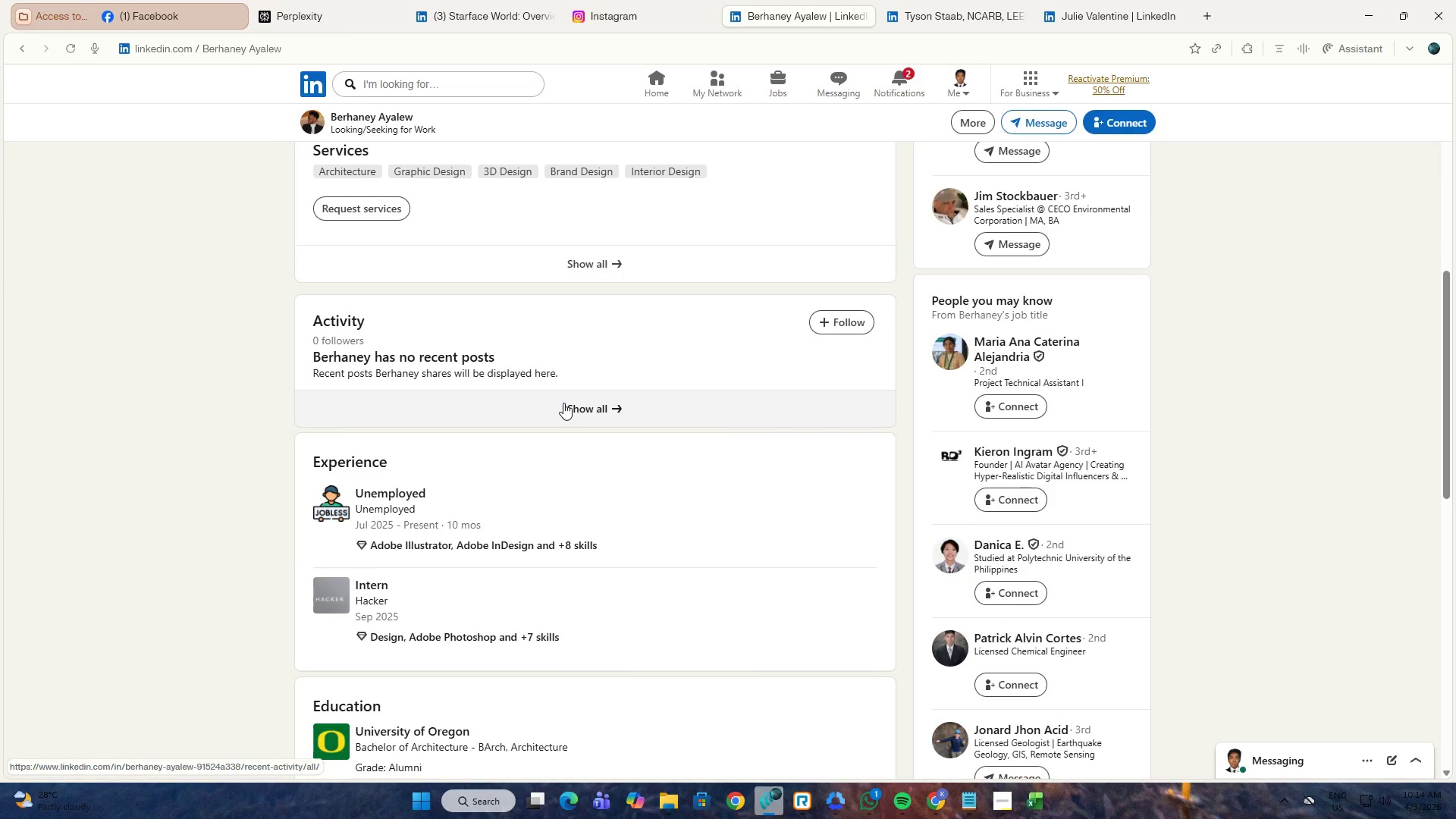 
key(Control+W)
 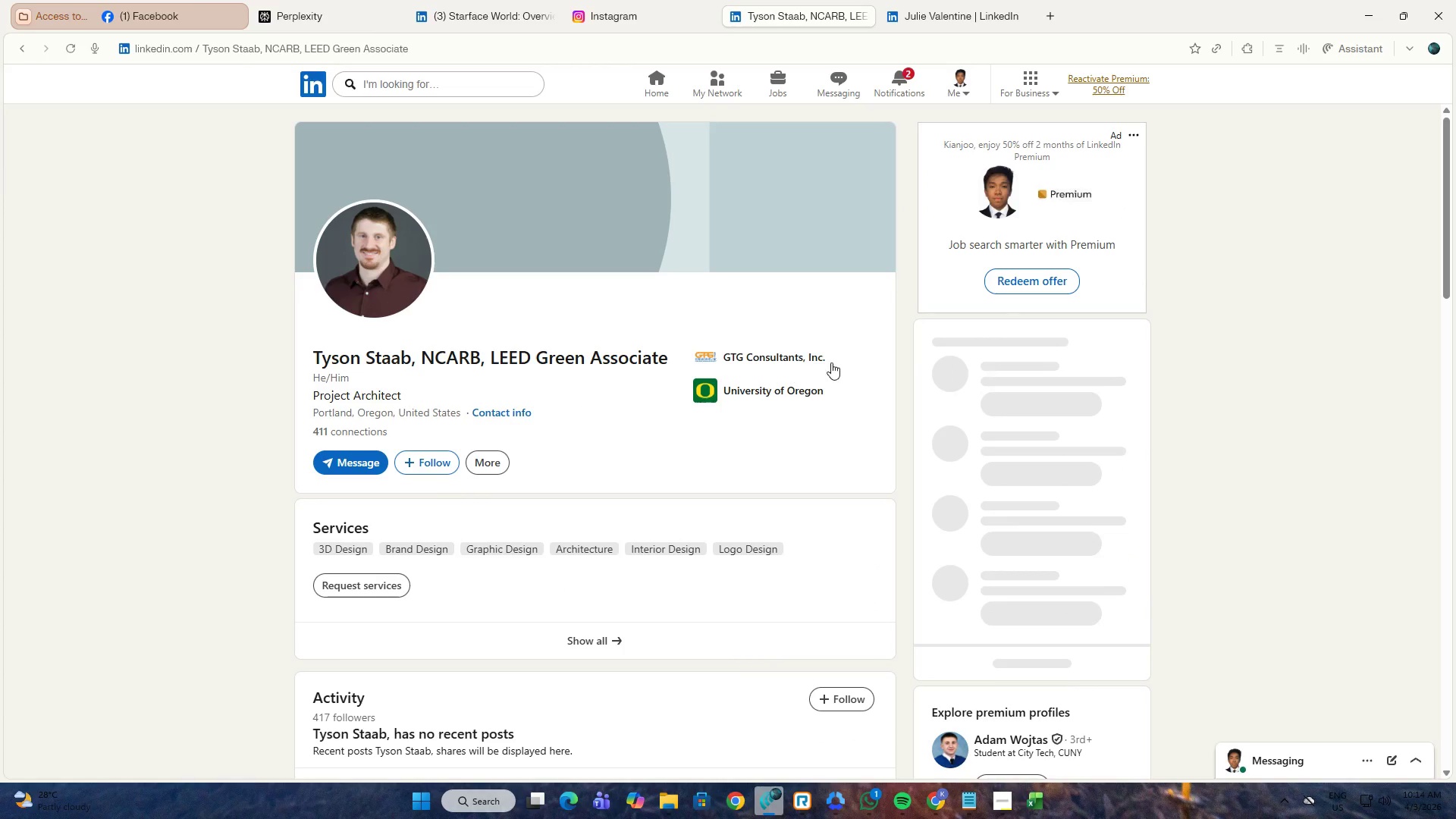 
left_click_drag(start_coordinate=[842, 356], to_coordinate=[725, 356])
 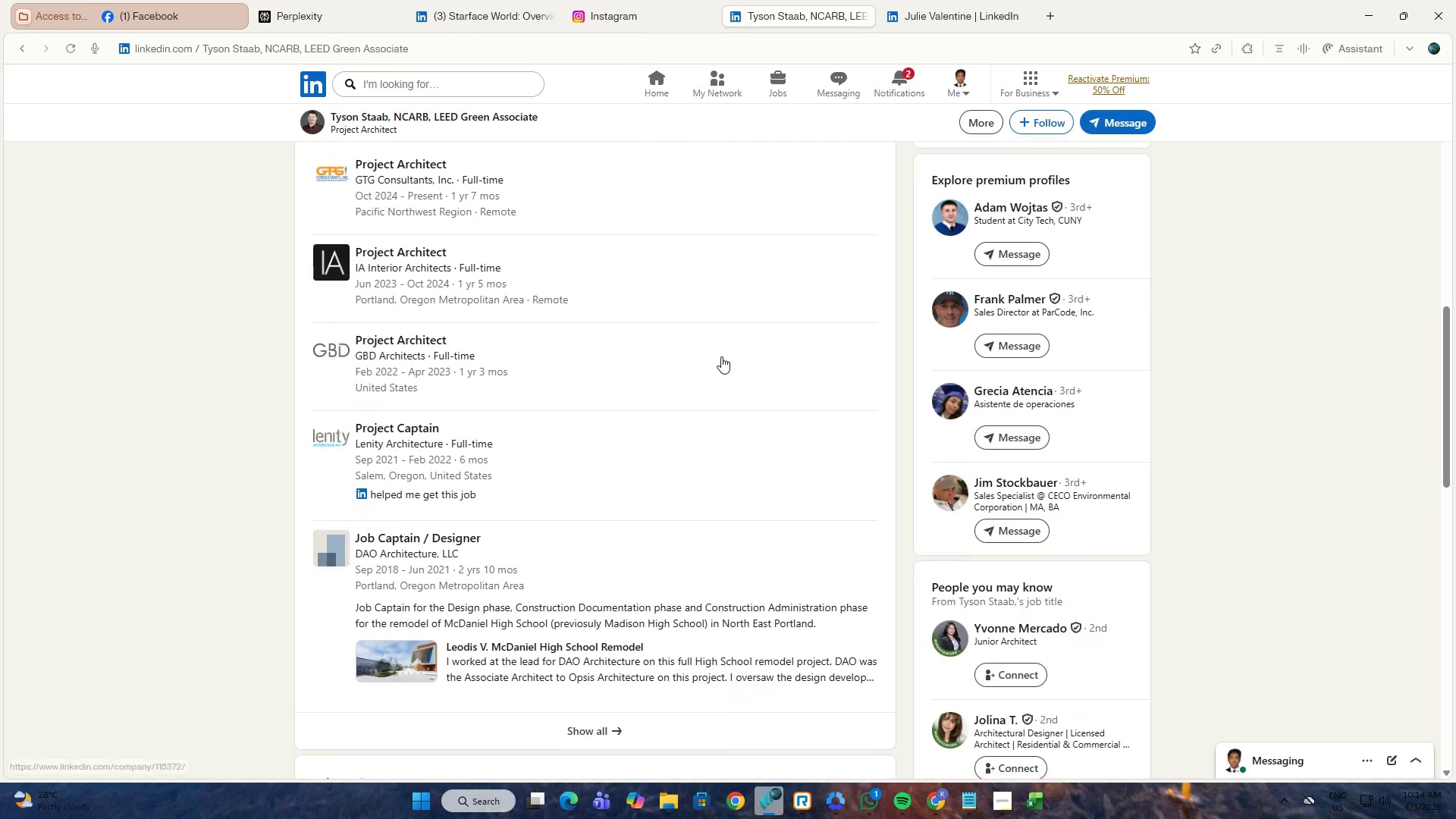 
key(Control+ControlLeft)
 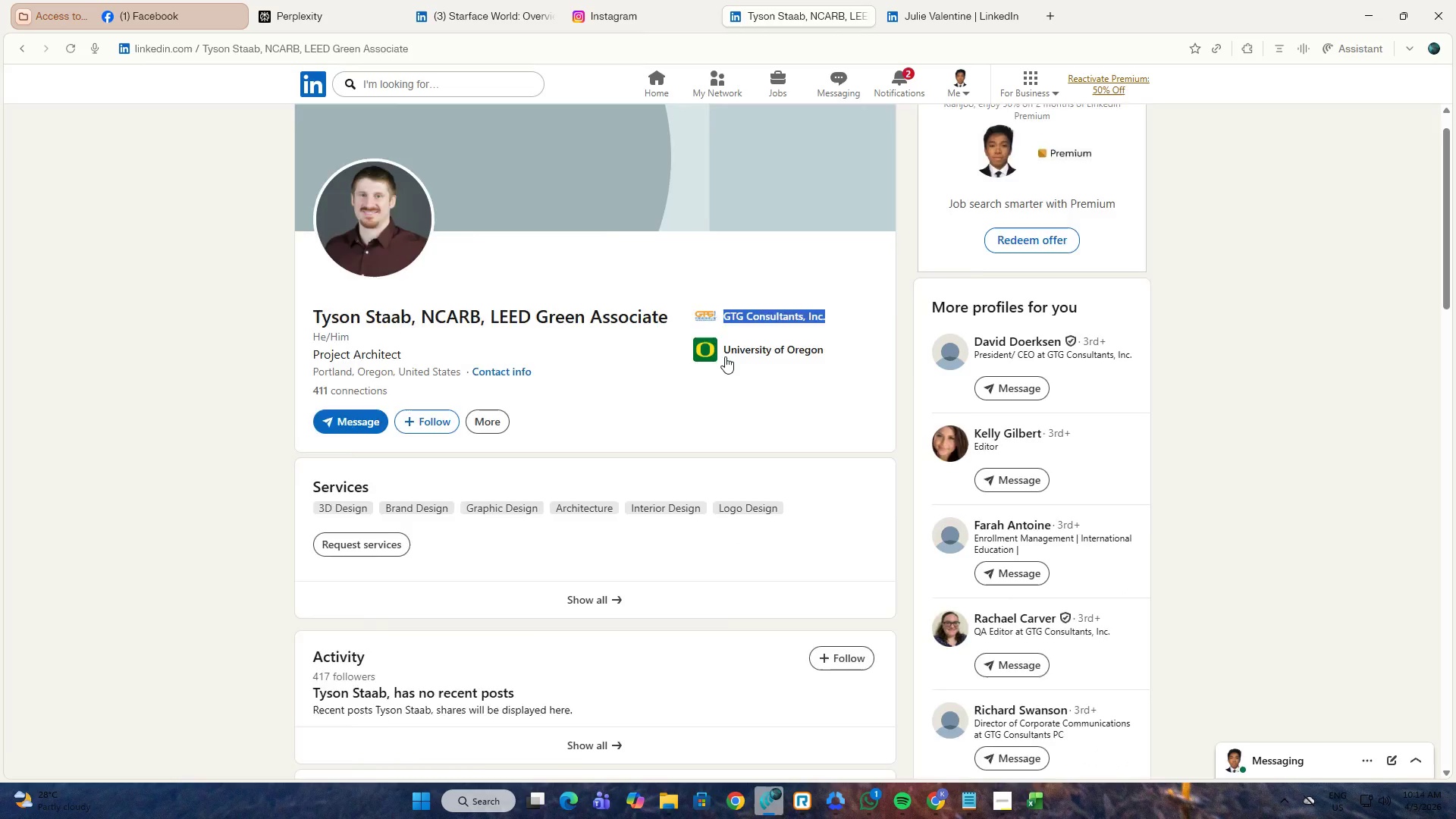 
key(Control+C)
 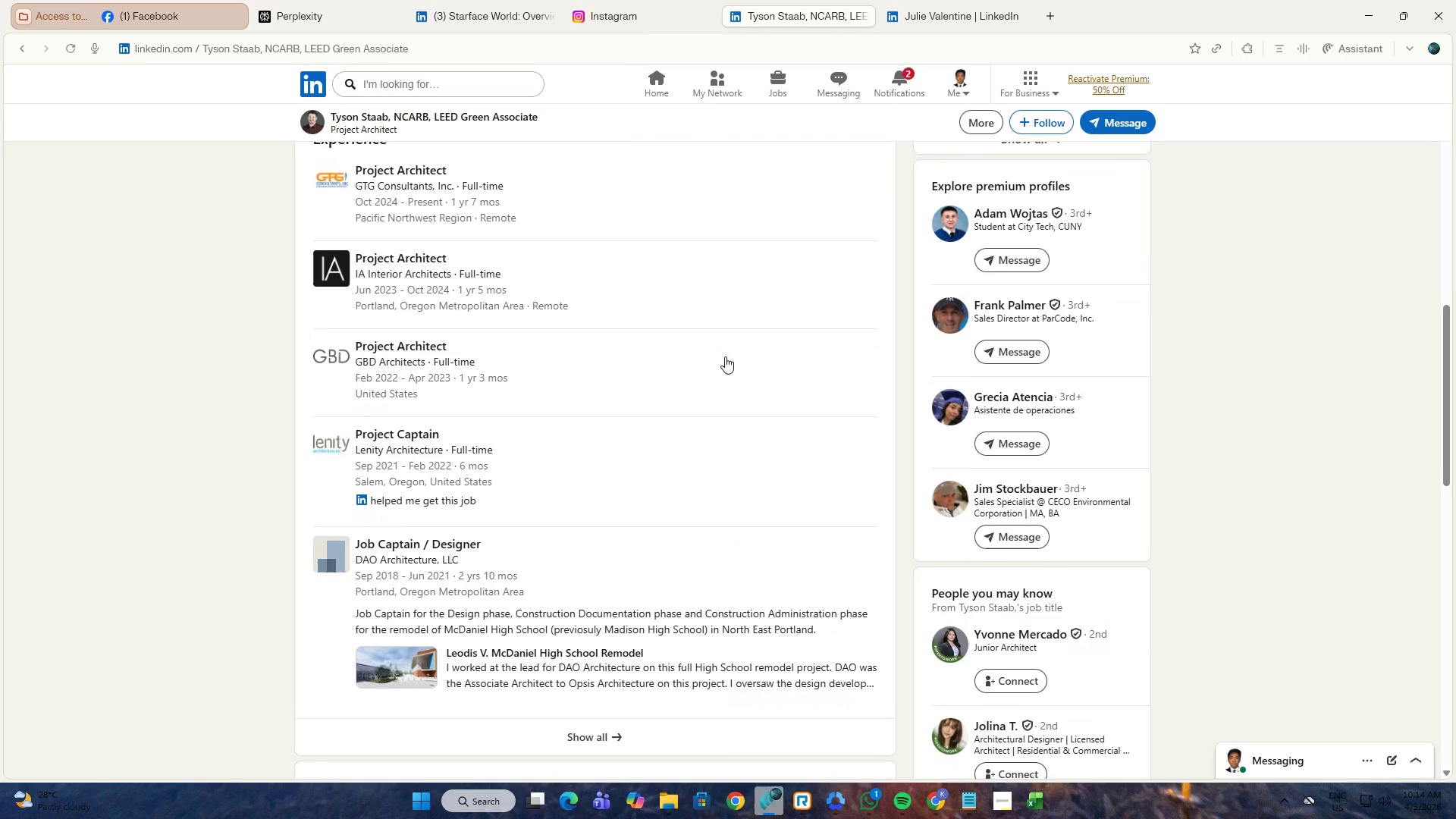 
key(Alt+AltLeft)
 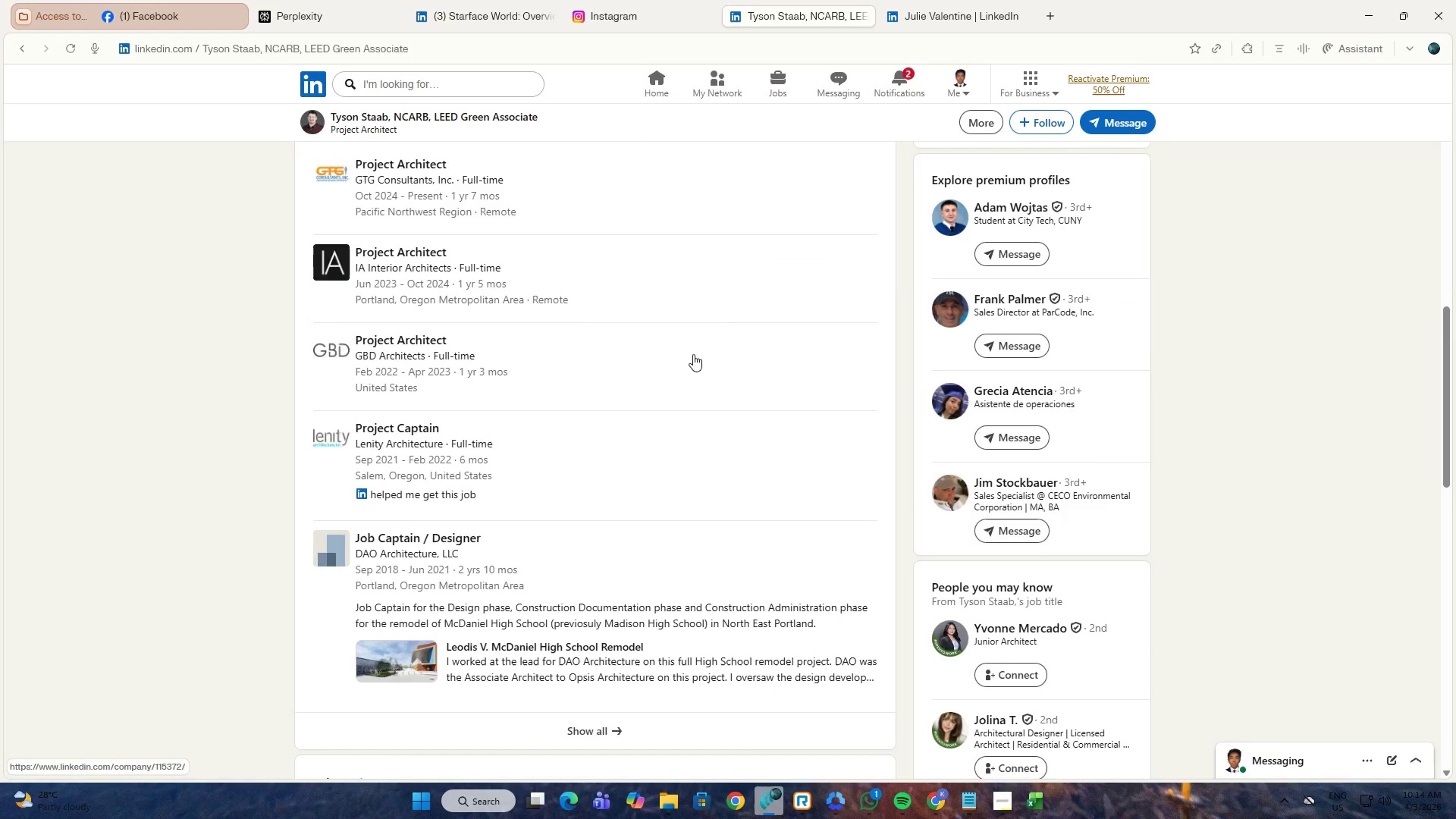 
key(Alt+Tab)
 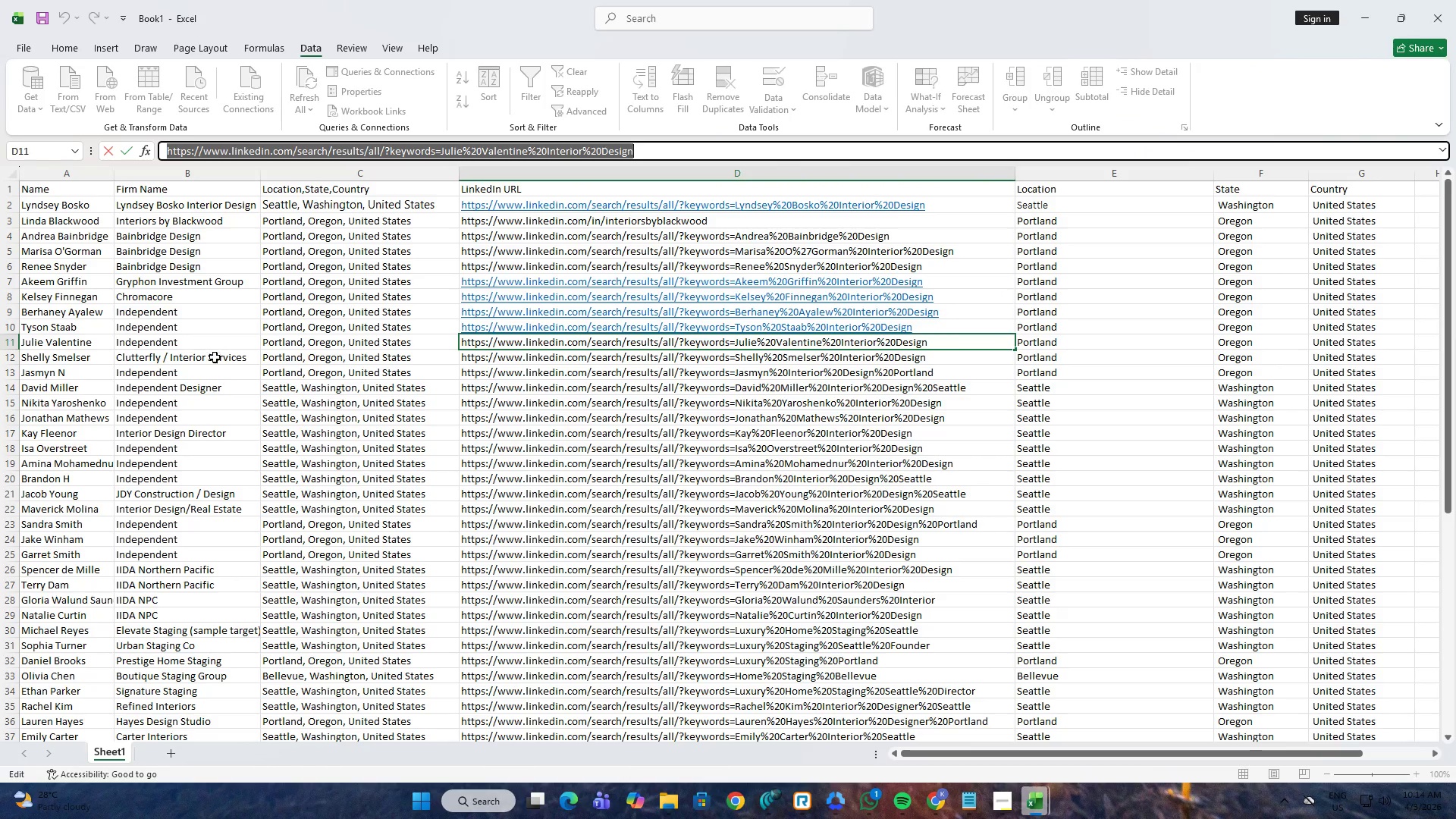 
key(Alt+AltLeft)
 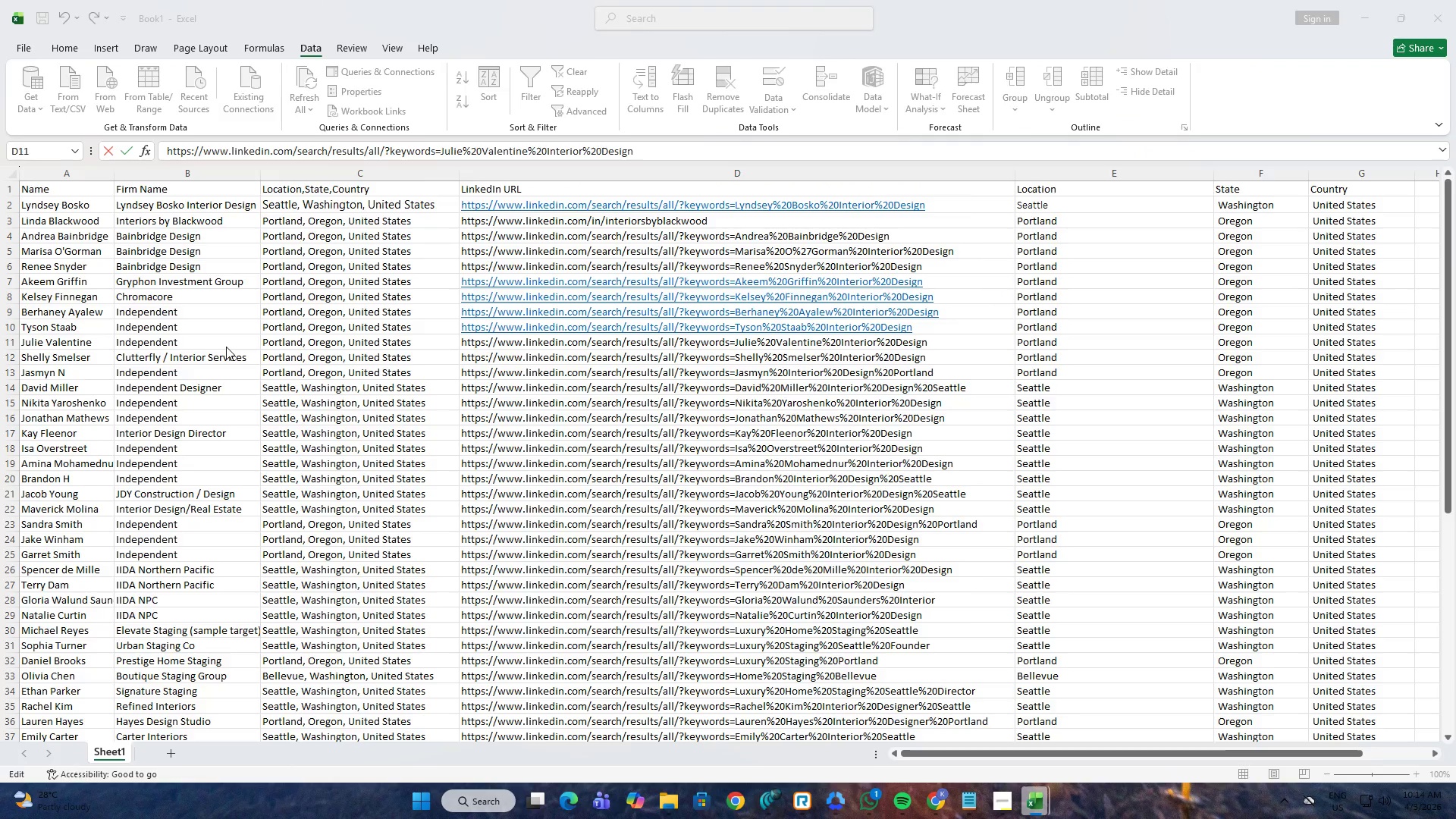 
key(Alt+Tab)
 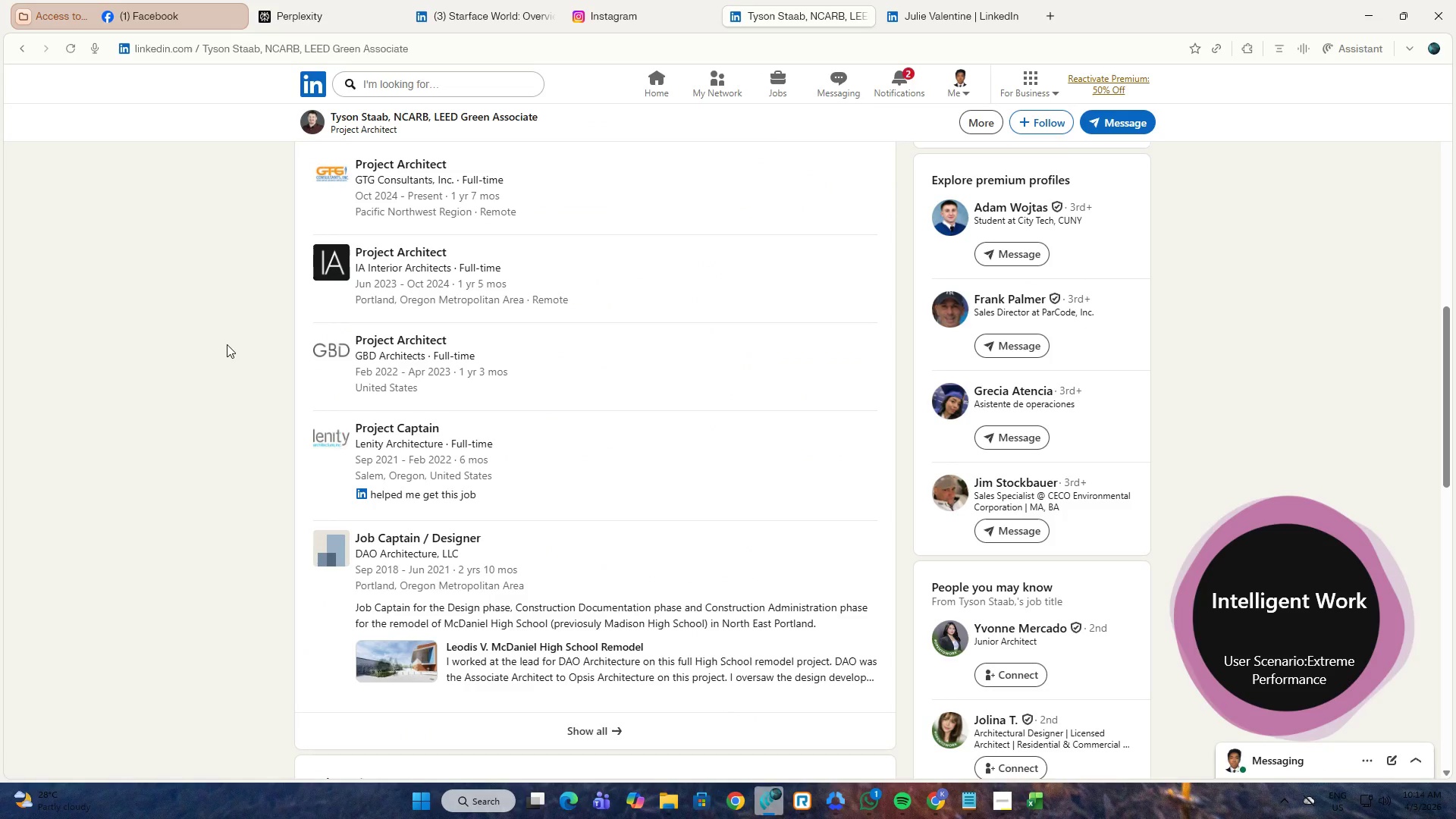 
key(Alt+AltLeft)
 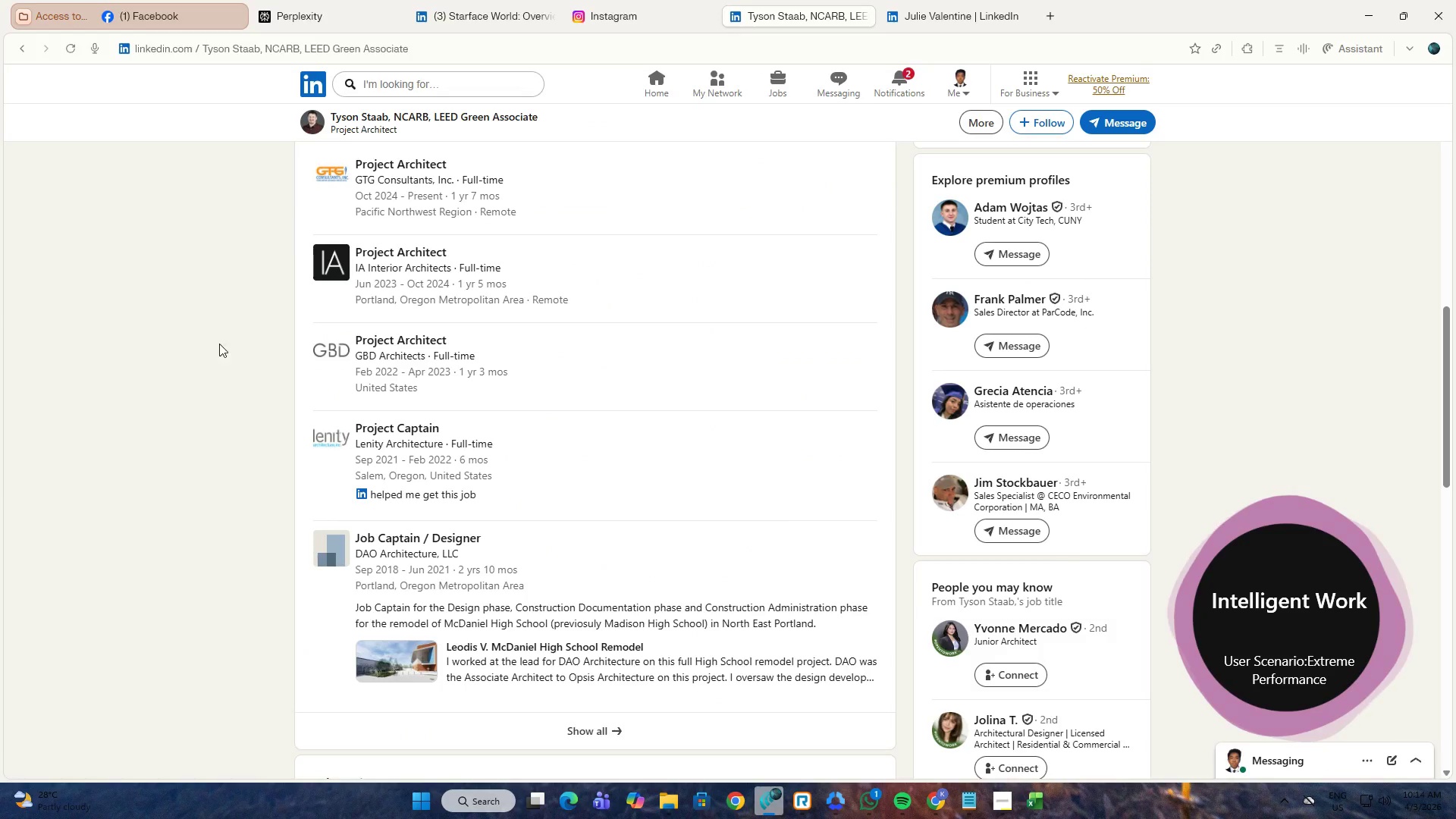 
key(Alt+Tab)
 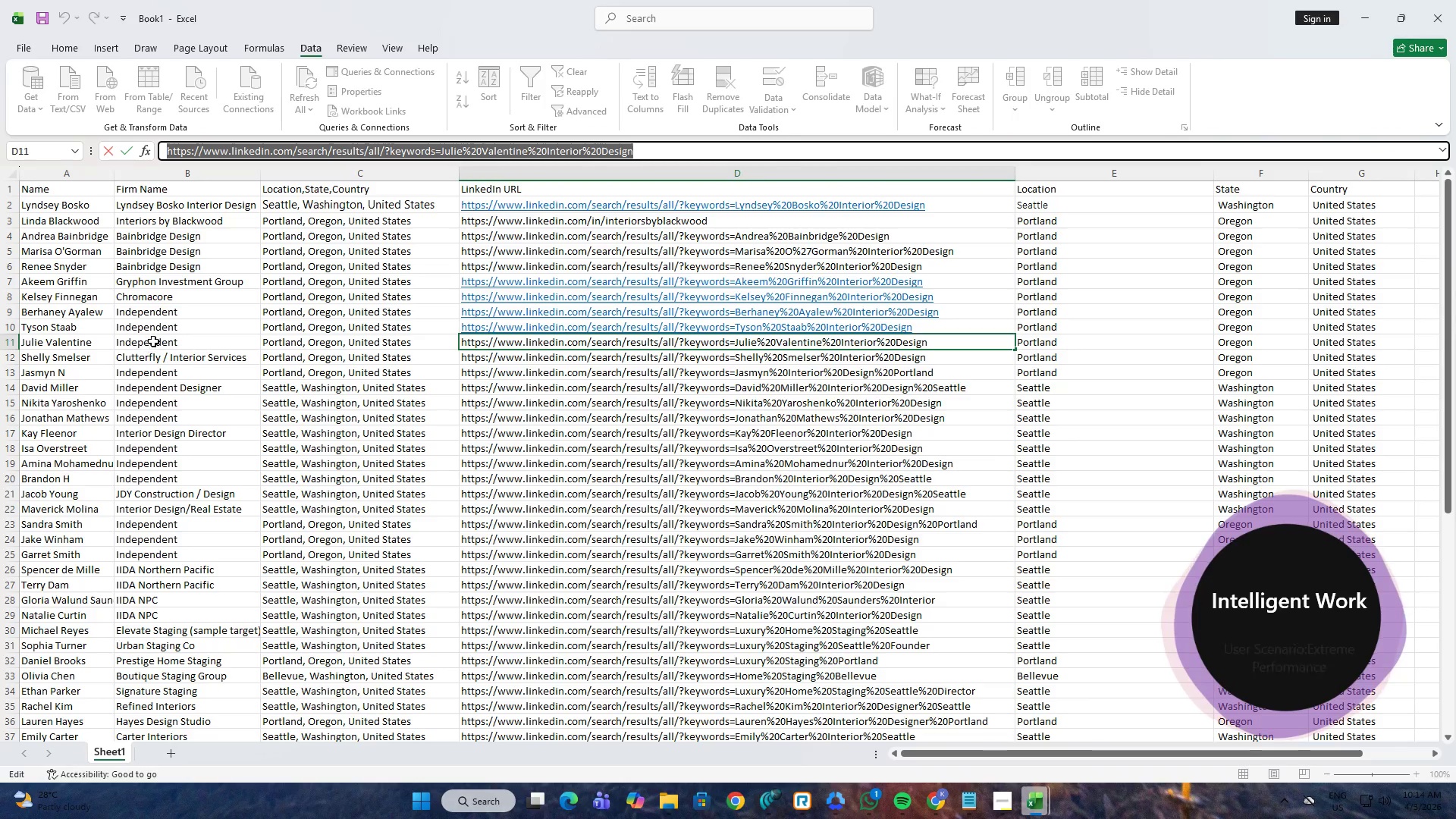 
left_click([164, 331])
 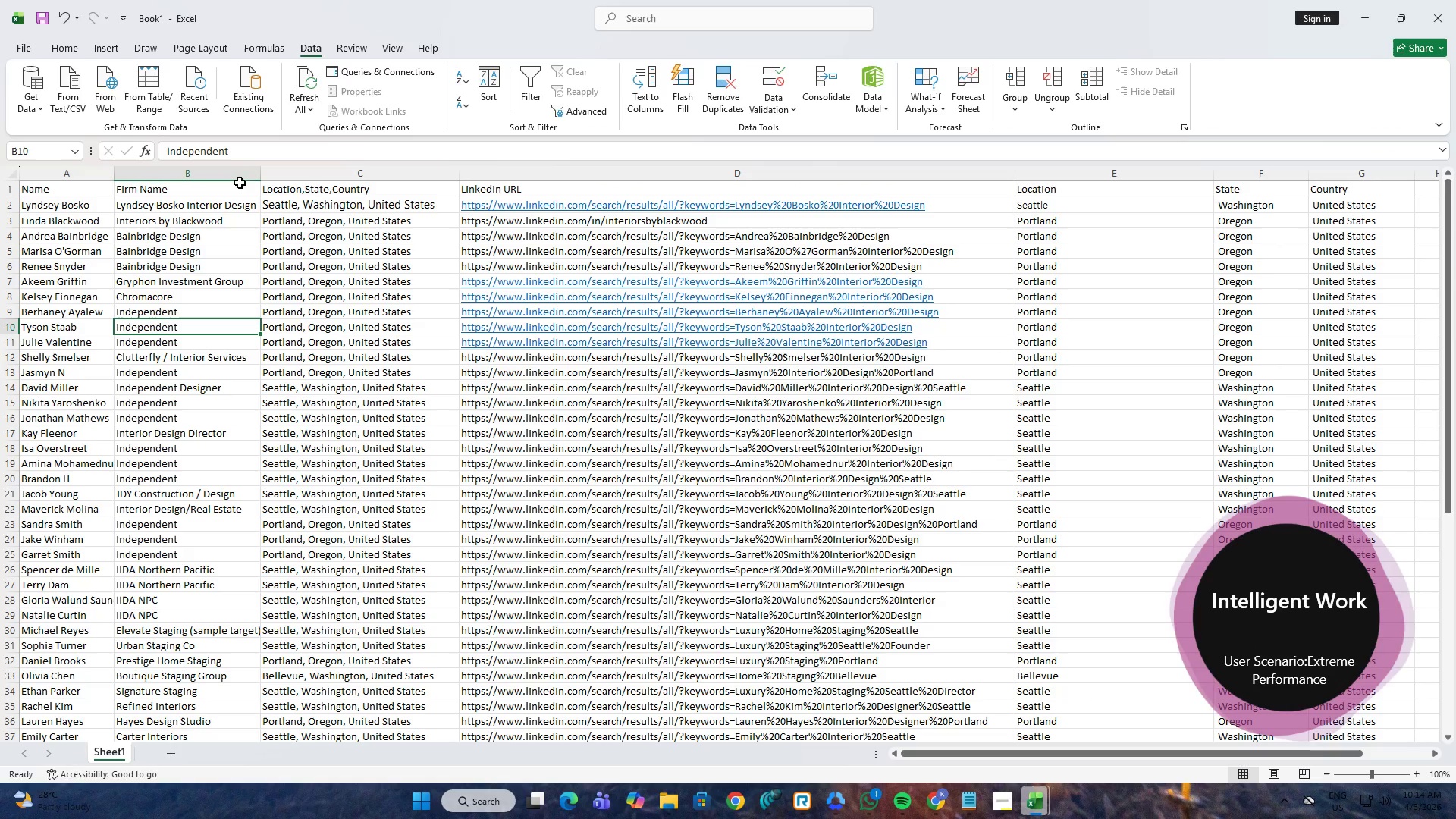 
left_click_drag(start_coordinate=[246, 151], to_coordinate=[150, 155])
 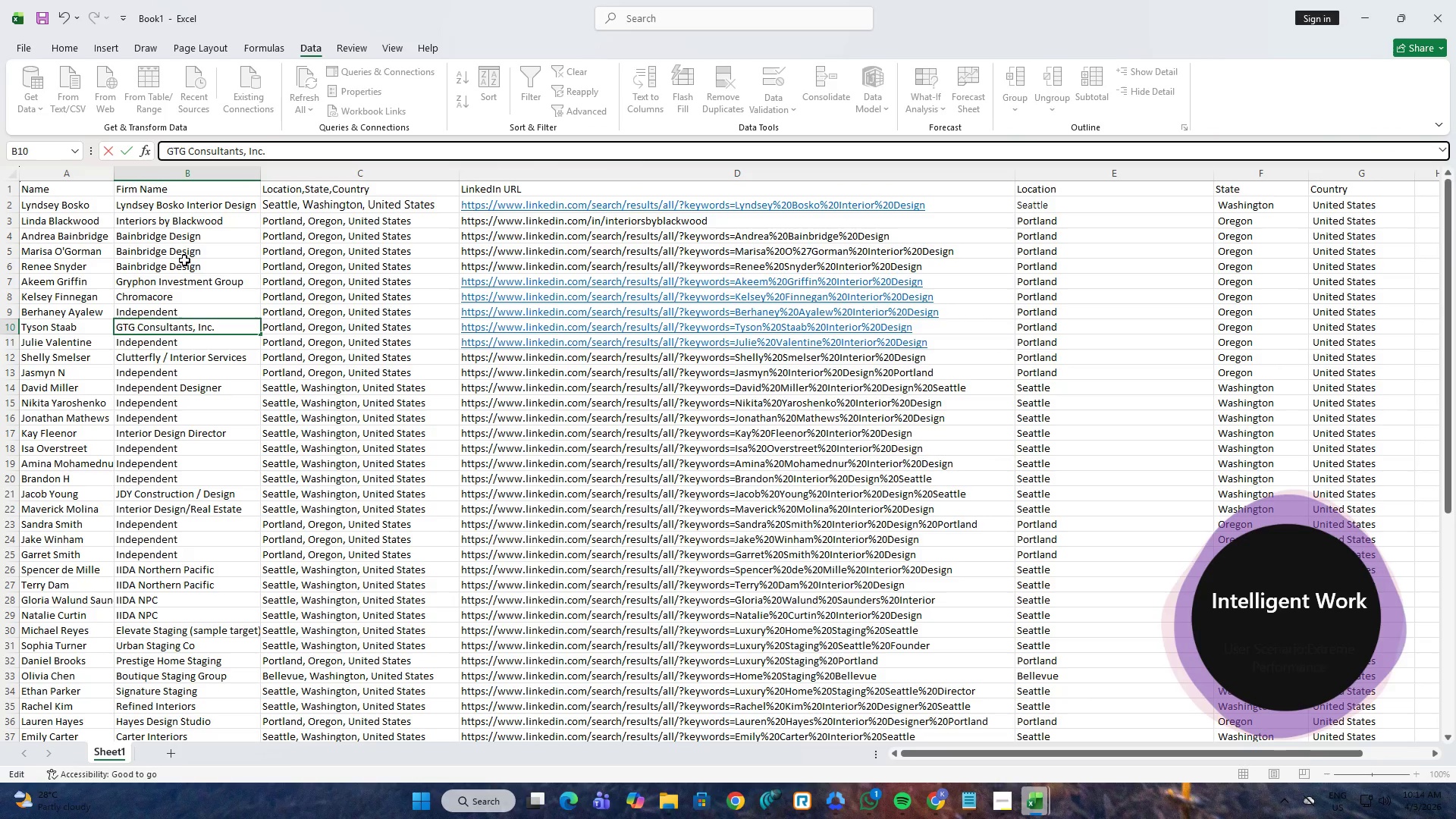 
key(Control+ControlLeft)
 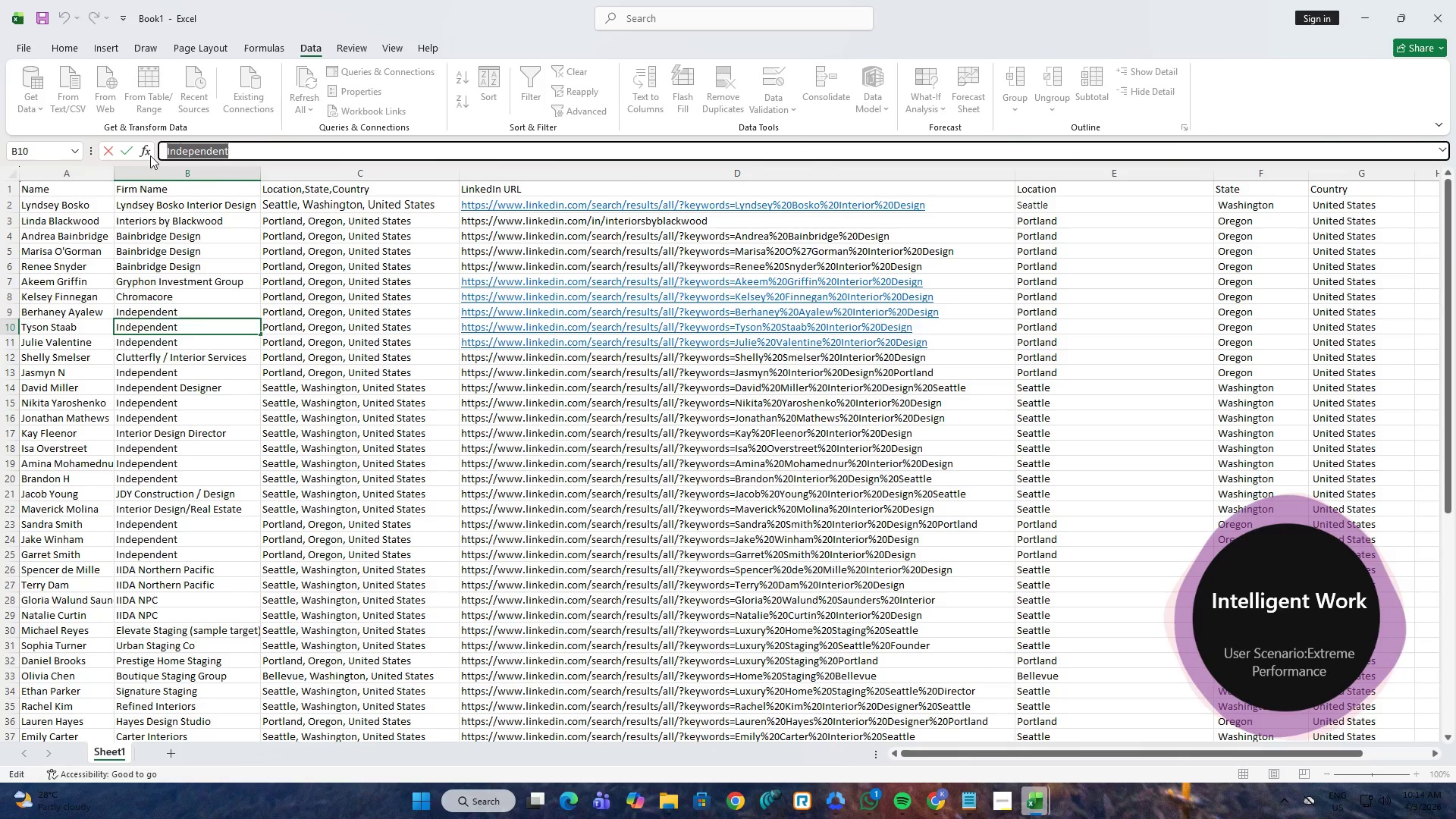 
key(Control+V)
 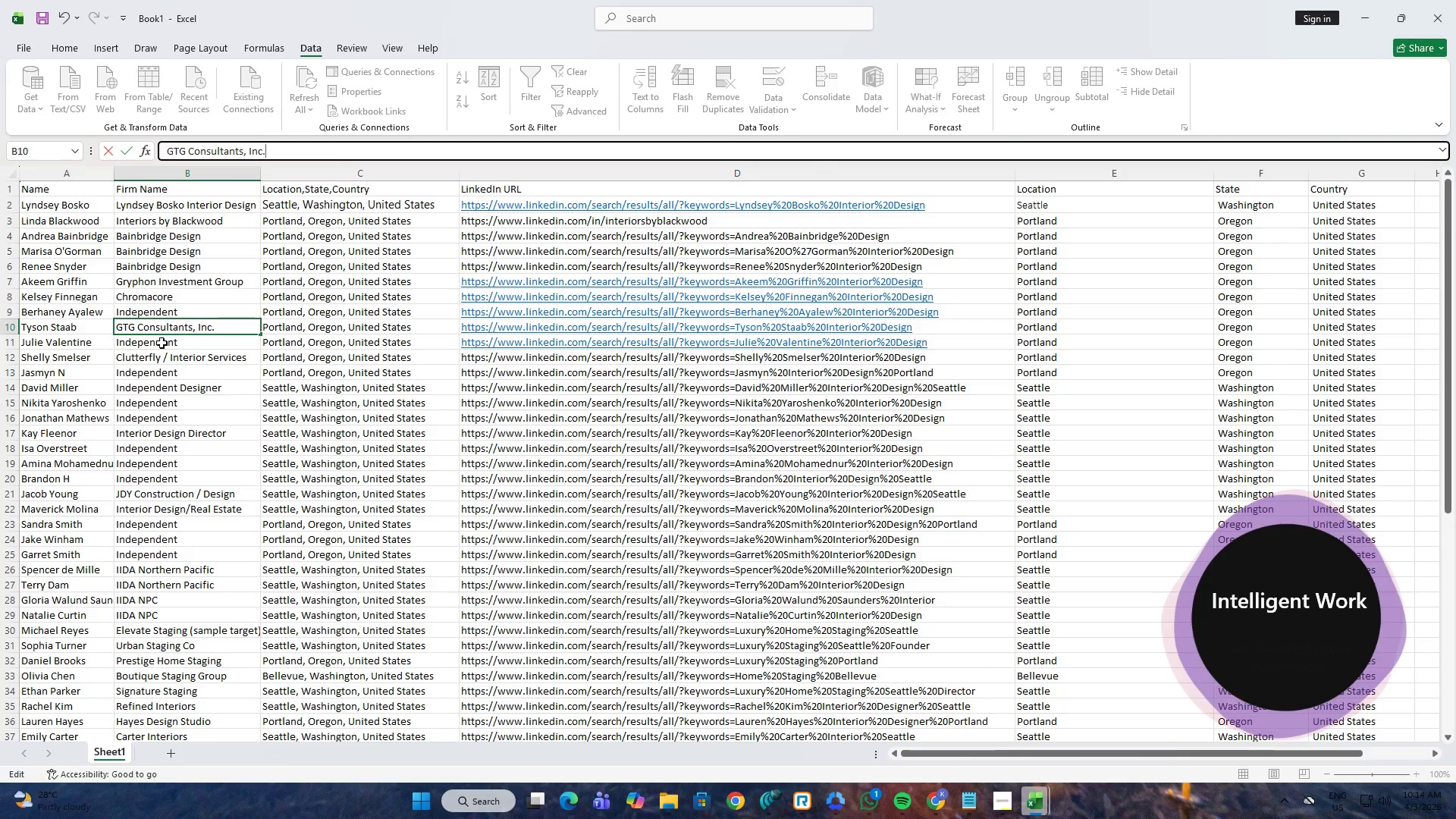 
left_click([162, 344])
 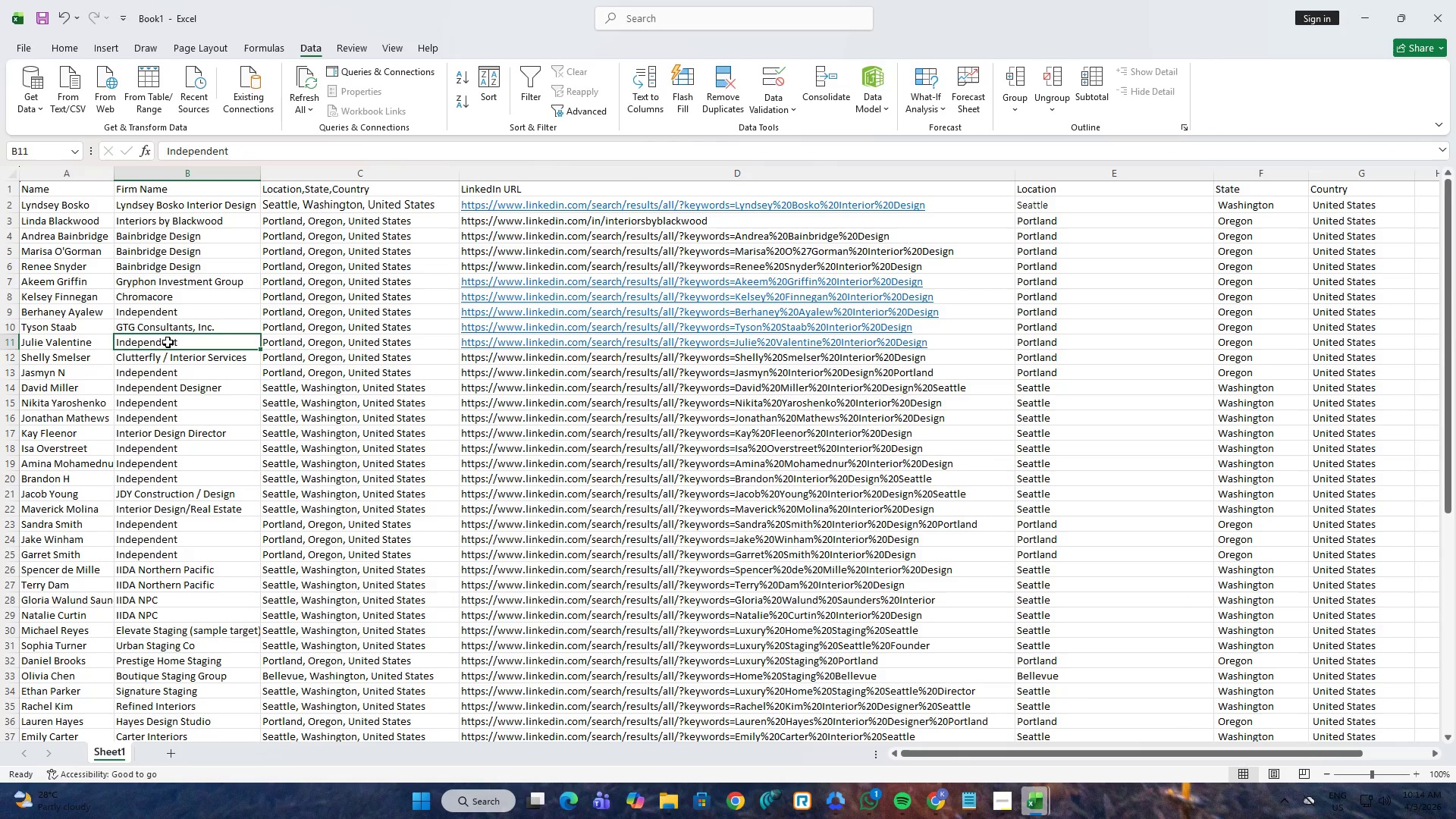 
key(Alt+AltLeft)
 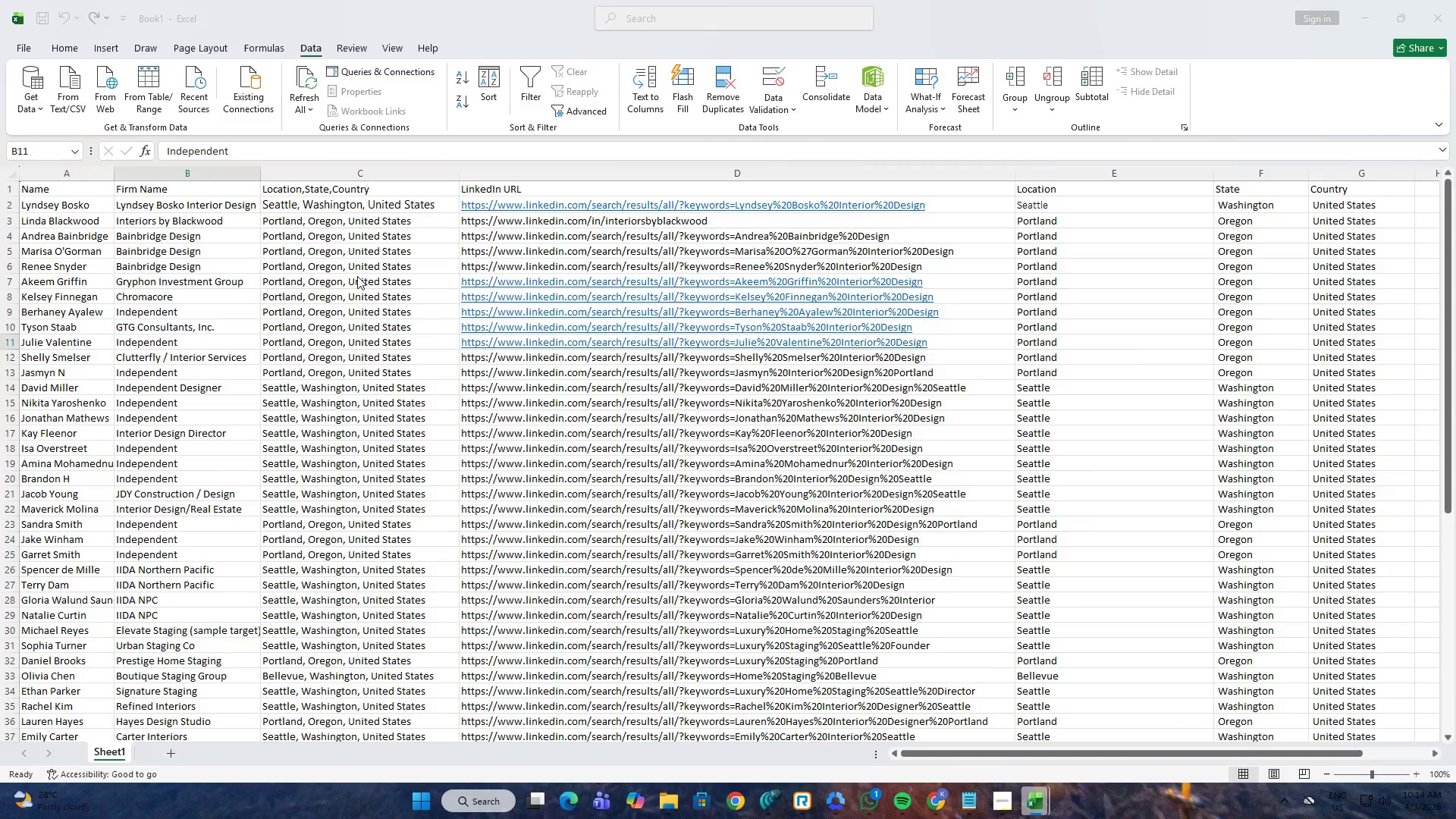 
key(Alt+Tab)
 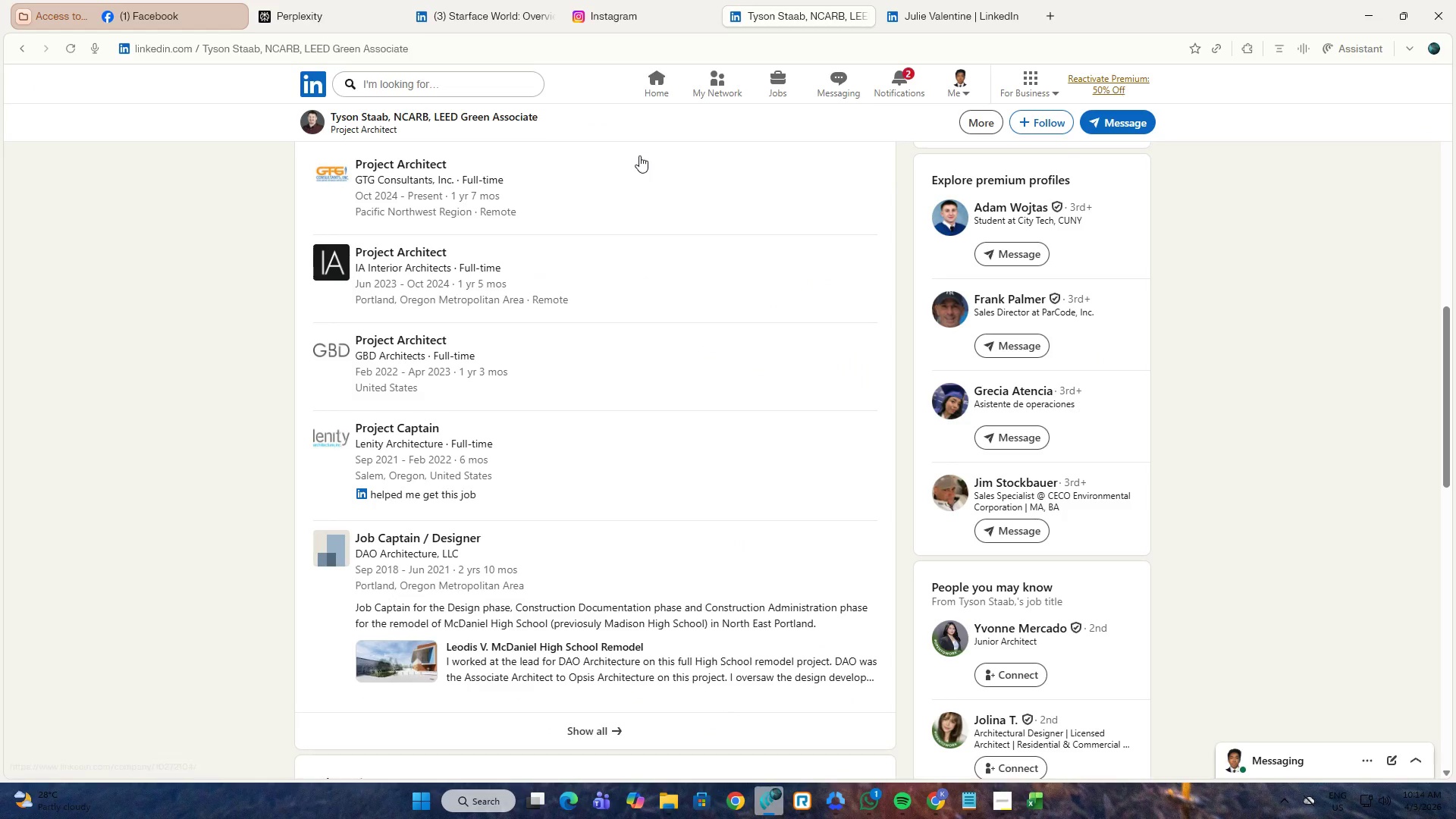 
key(Control+ControlLeft)
 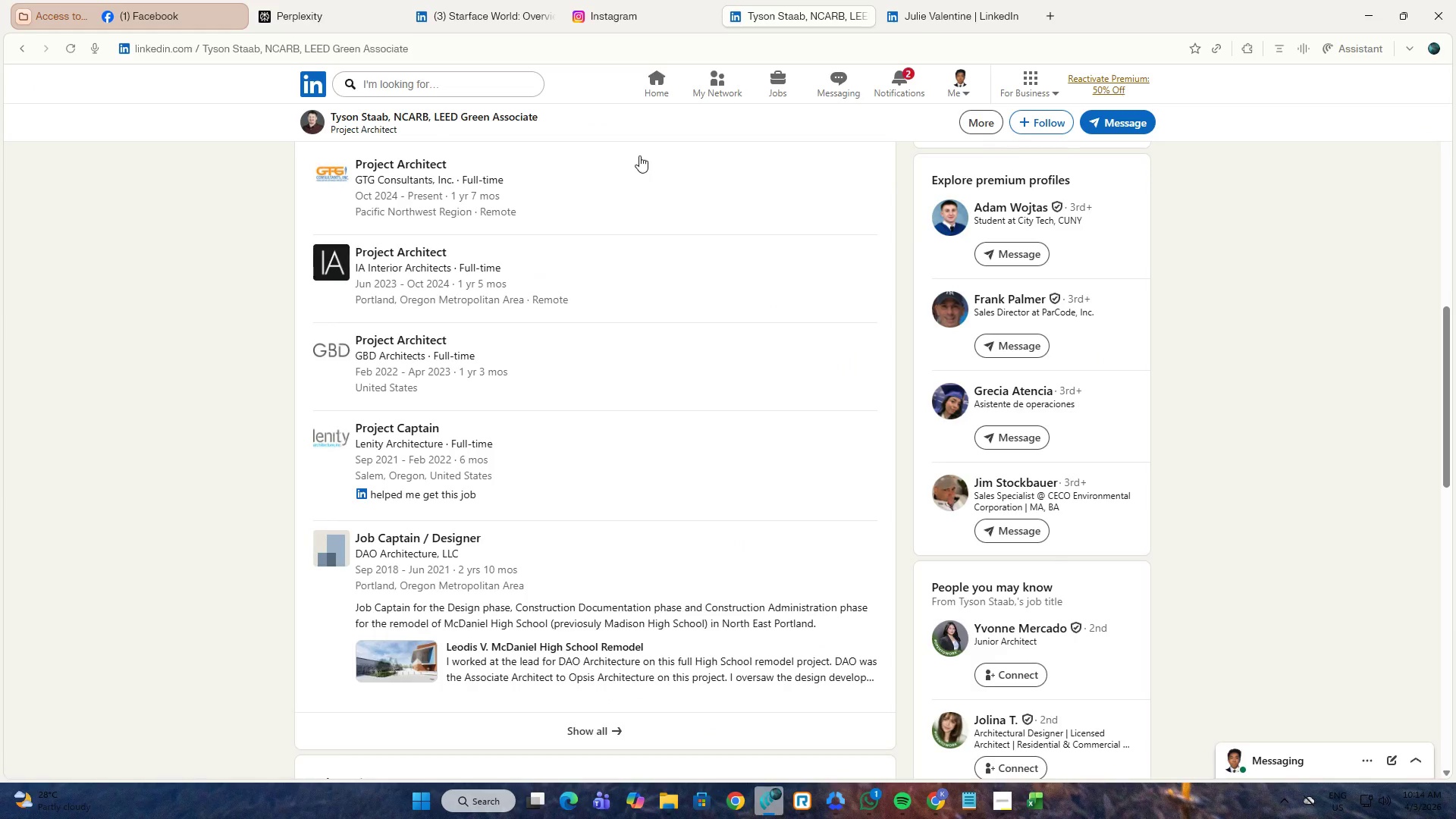 
key(Control+W)
 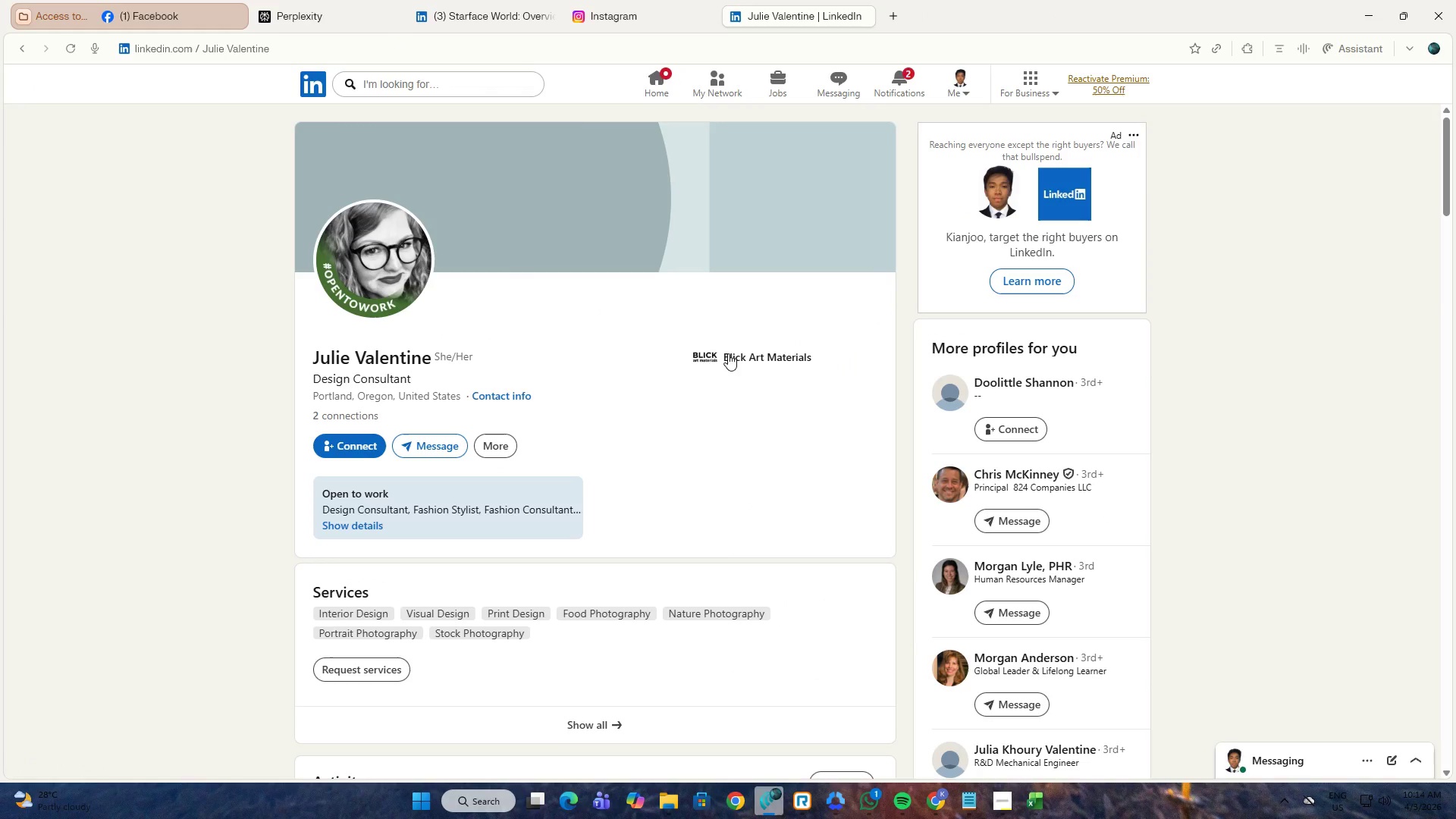 
left_click_drag(start_coordinate=[843, 359], to_coordinate=[714, 361])
 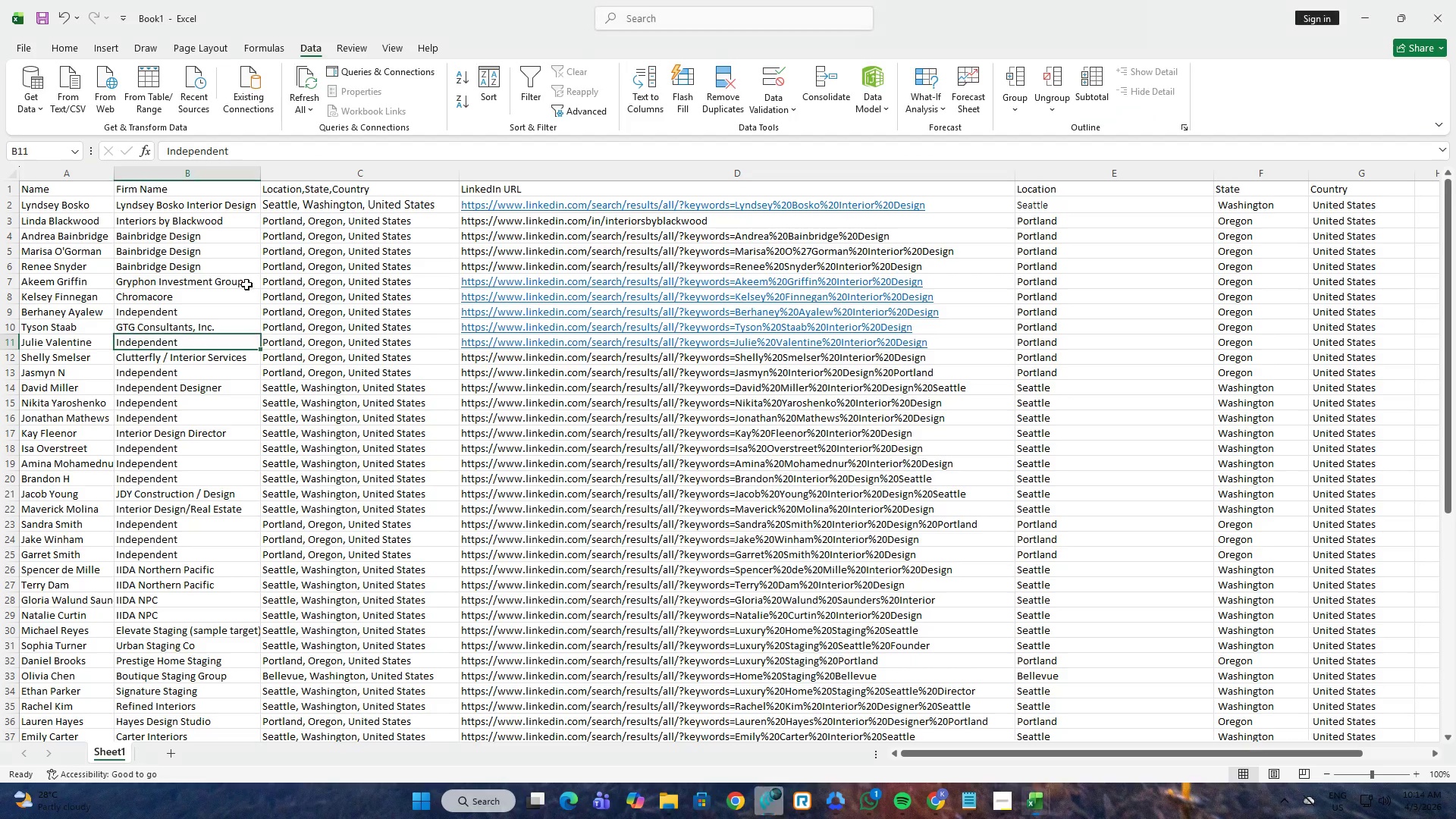 
key(Control+ControlLeft)
 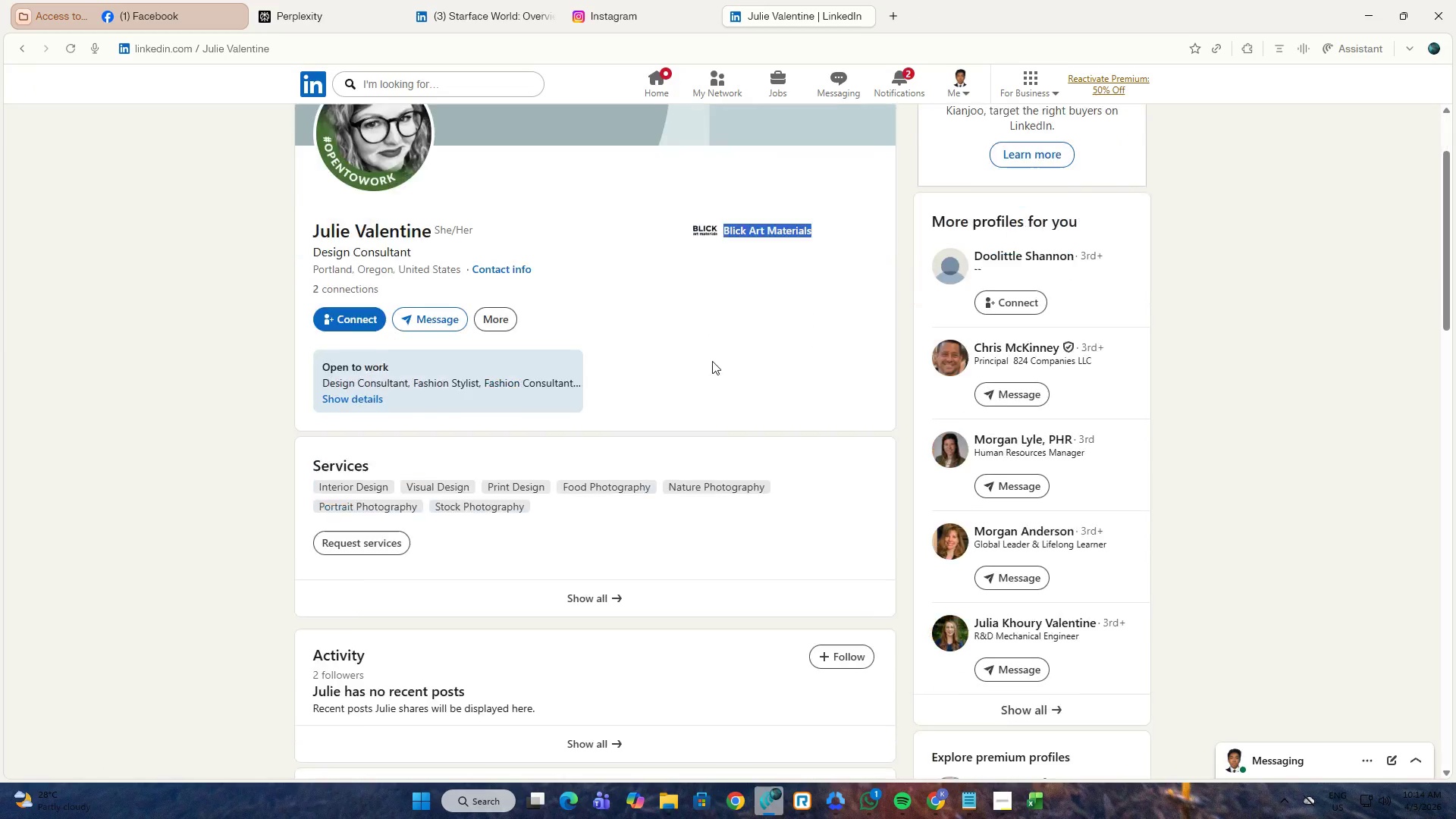 
key(Control+C)
 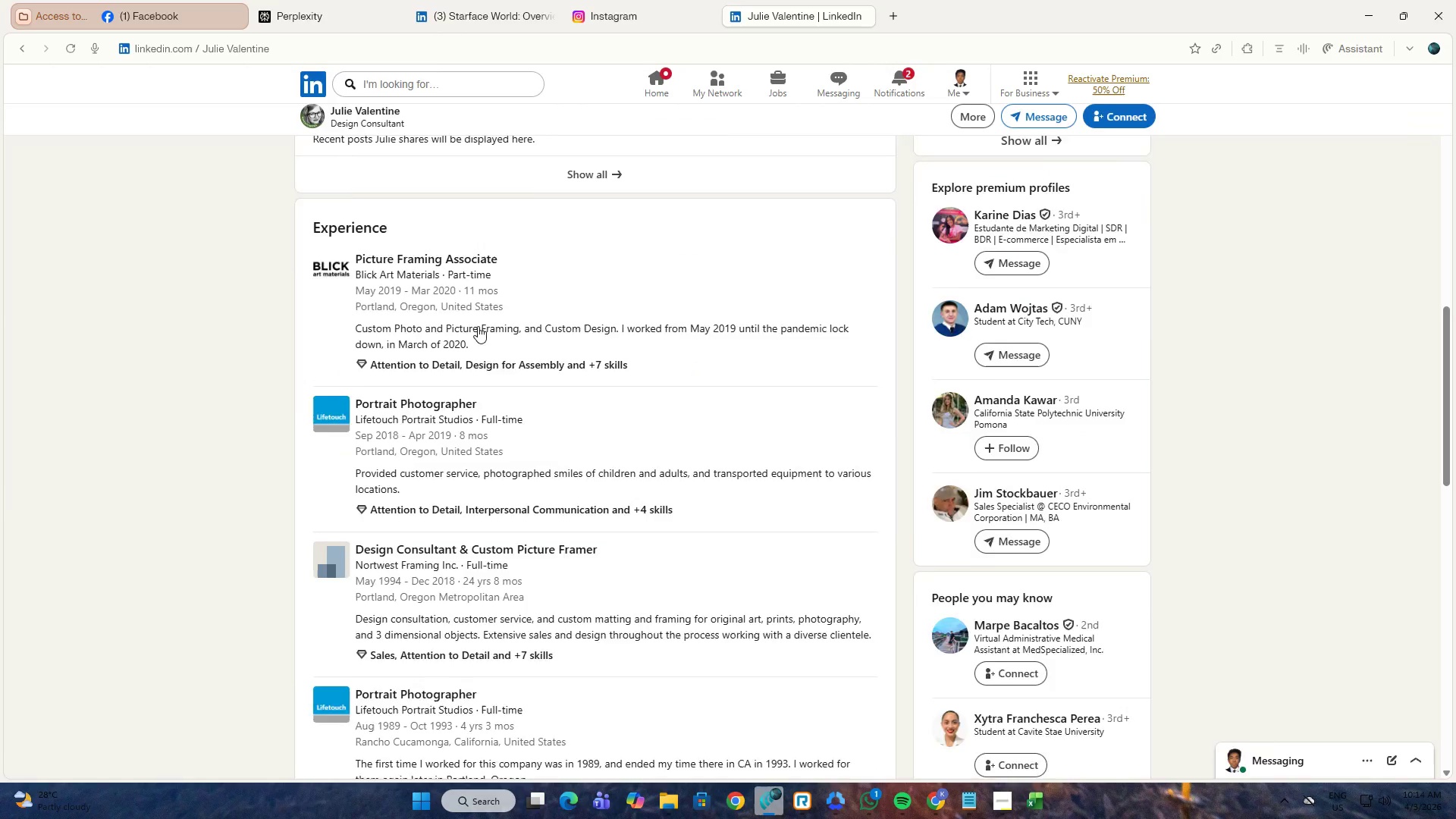 
key(Alt+AltLeft)
 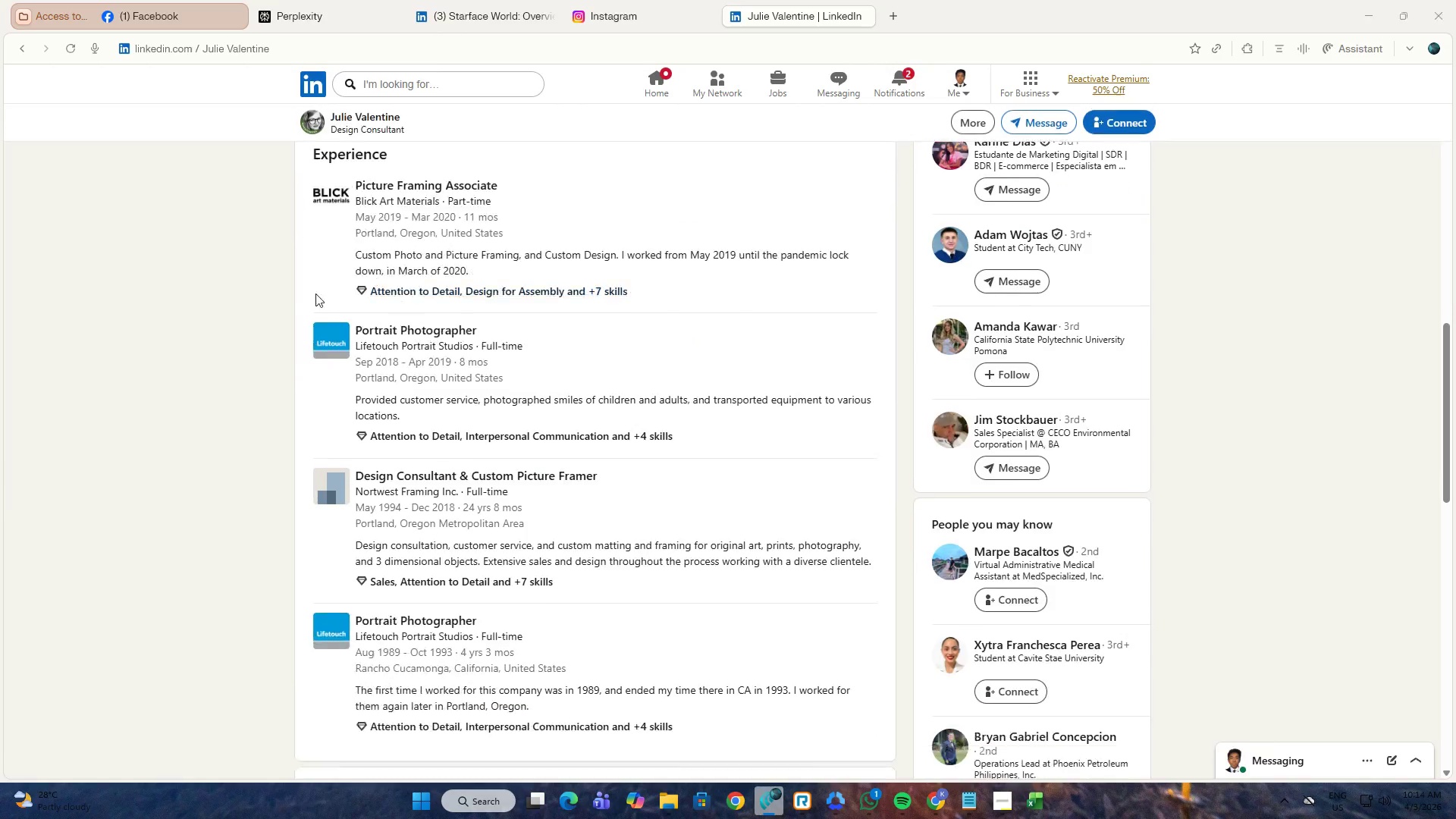 
key(Alt+Tab)
 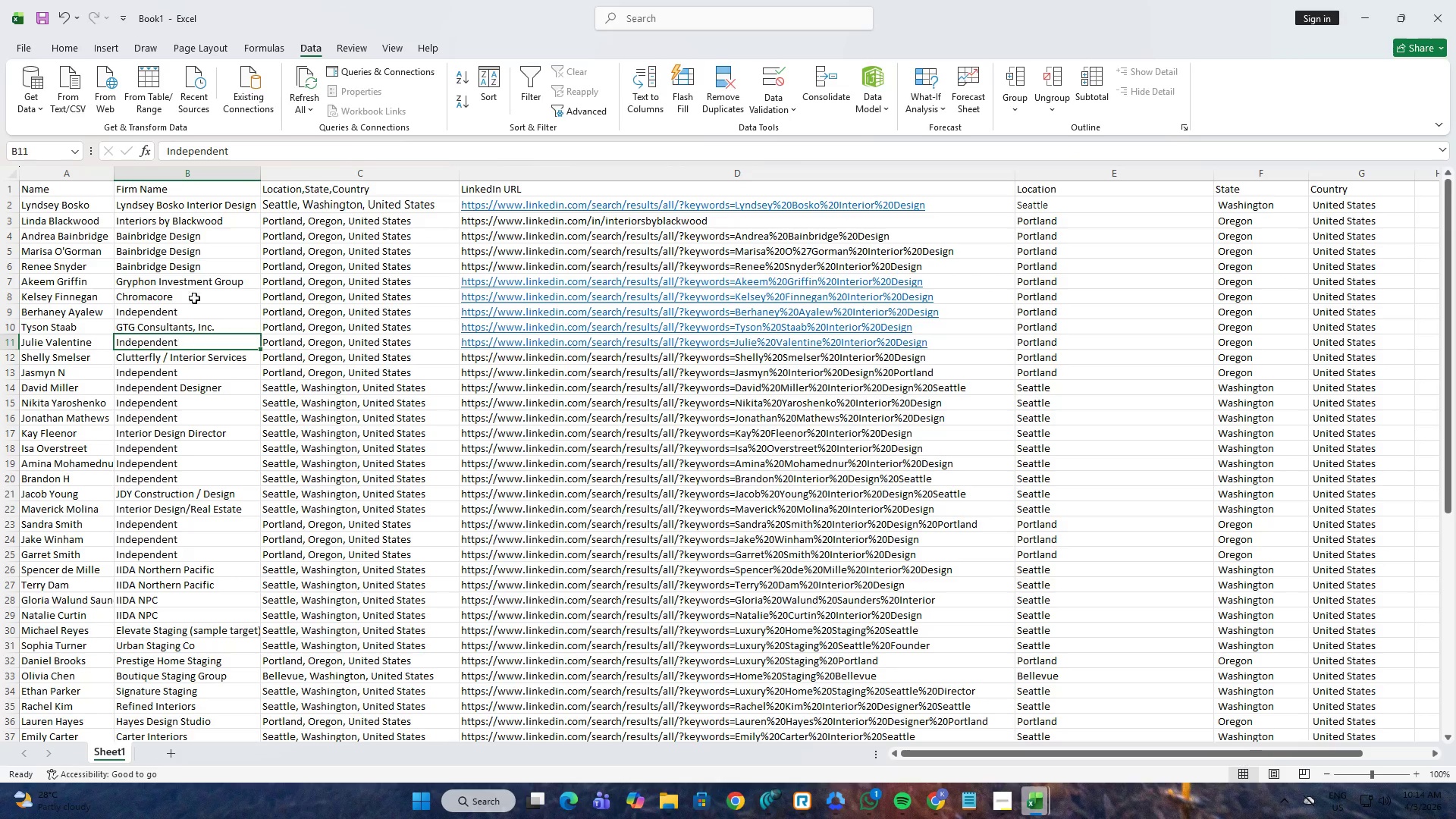 
left_click([237, 156])
 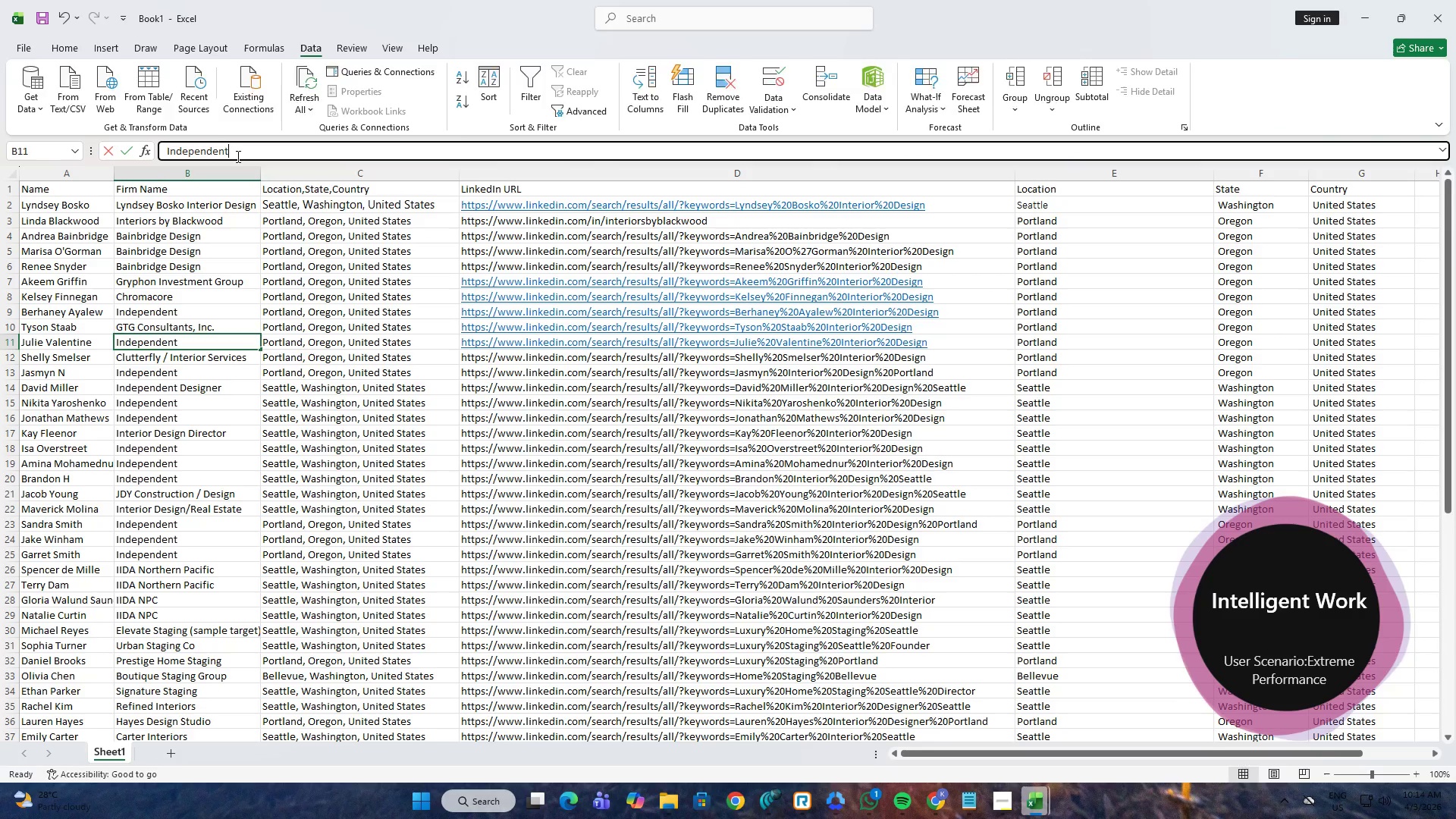 
key(Control+A)
 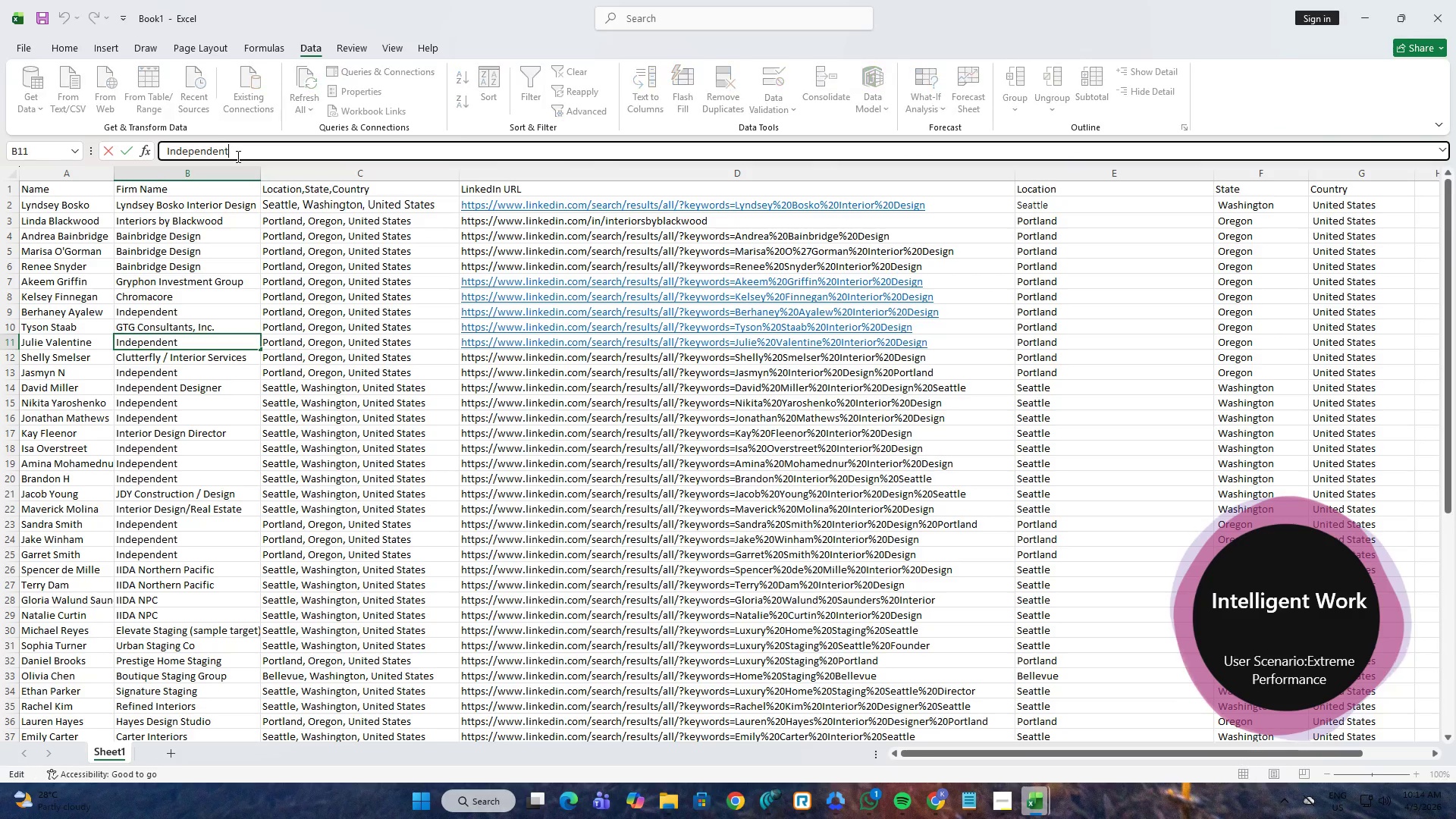 
key(Control+V)
 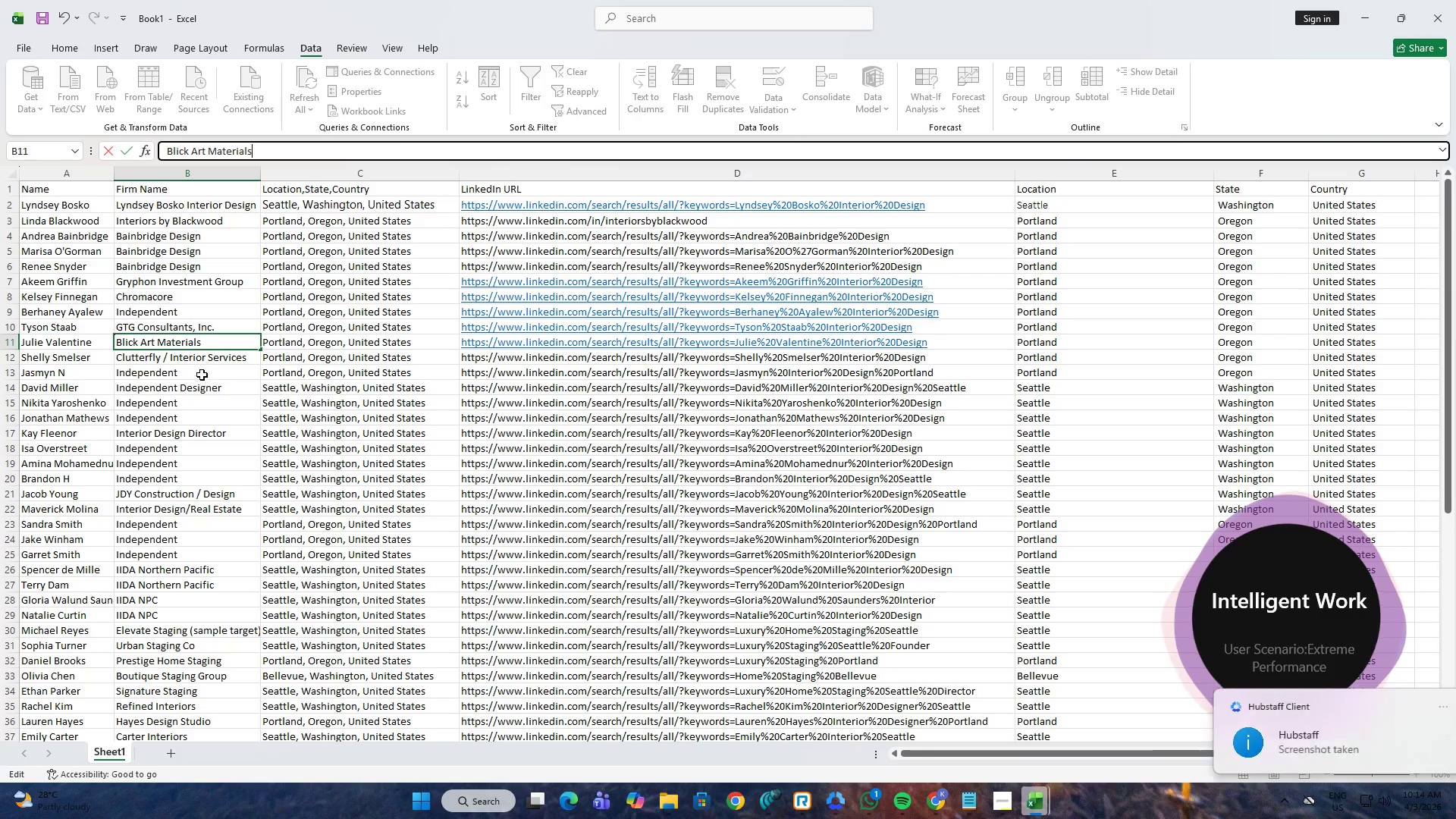 
left_click([201, 364])
 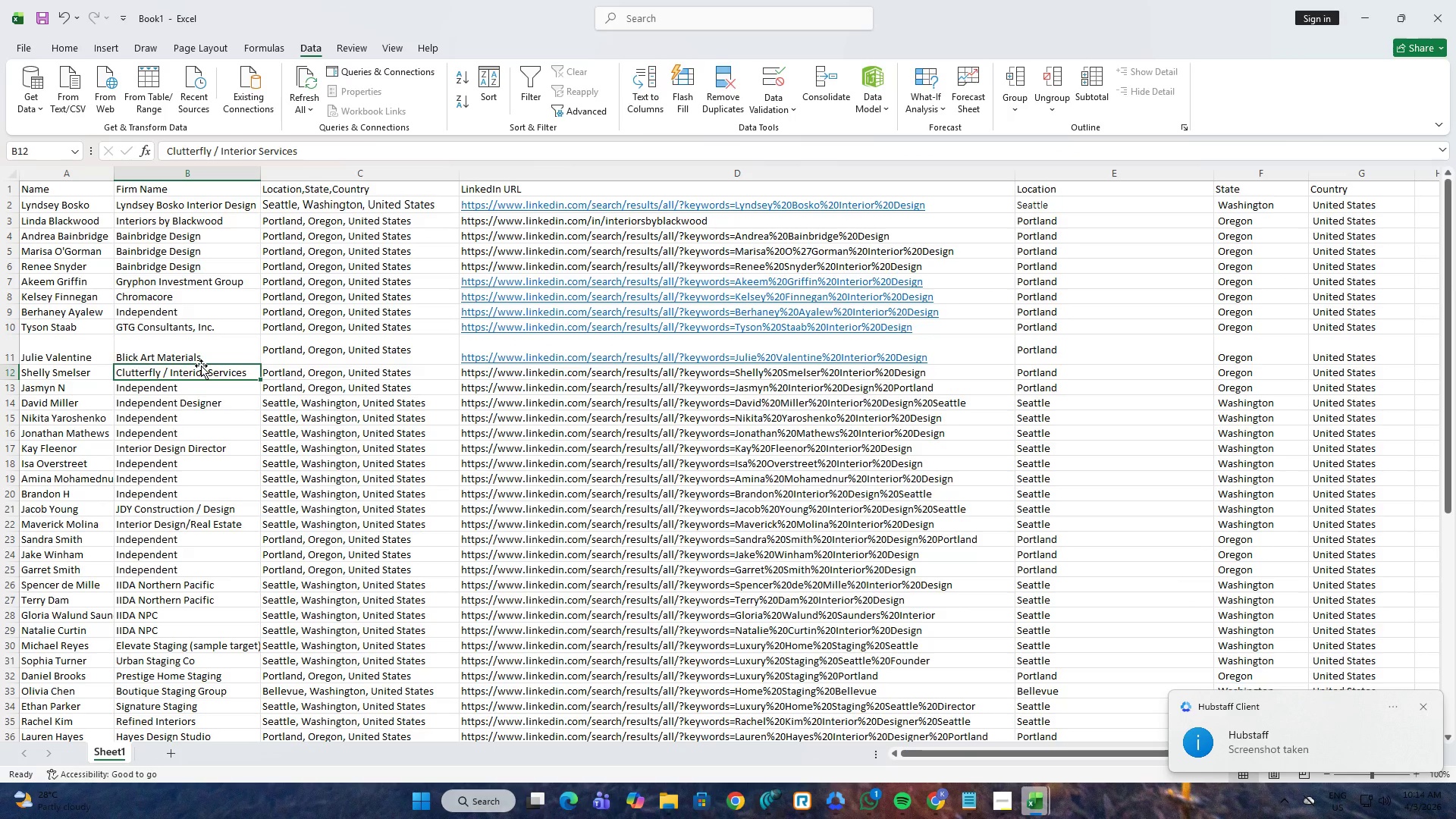 
key(Control+ControlLeft)
 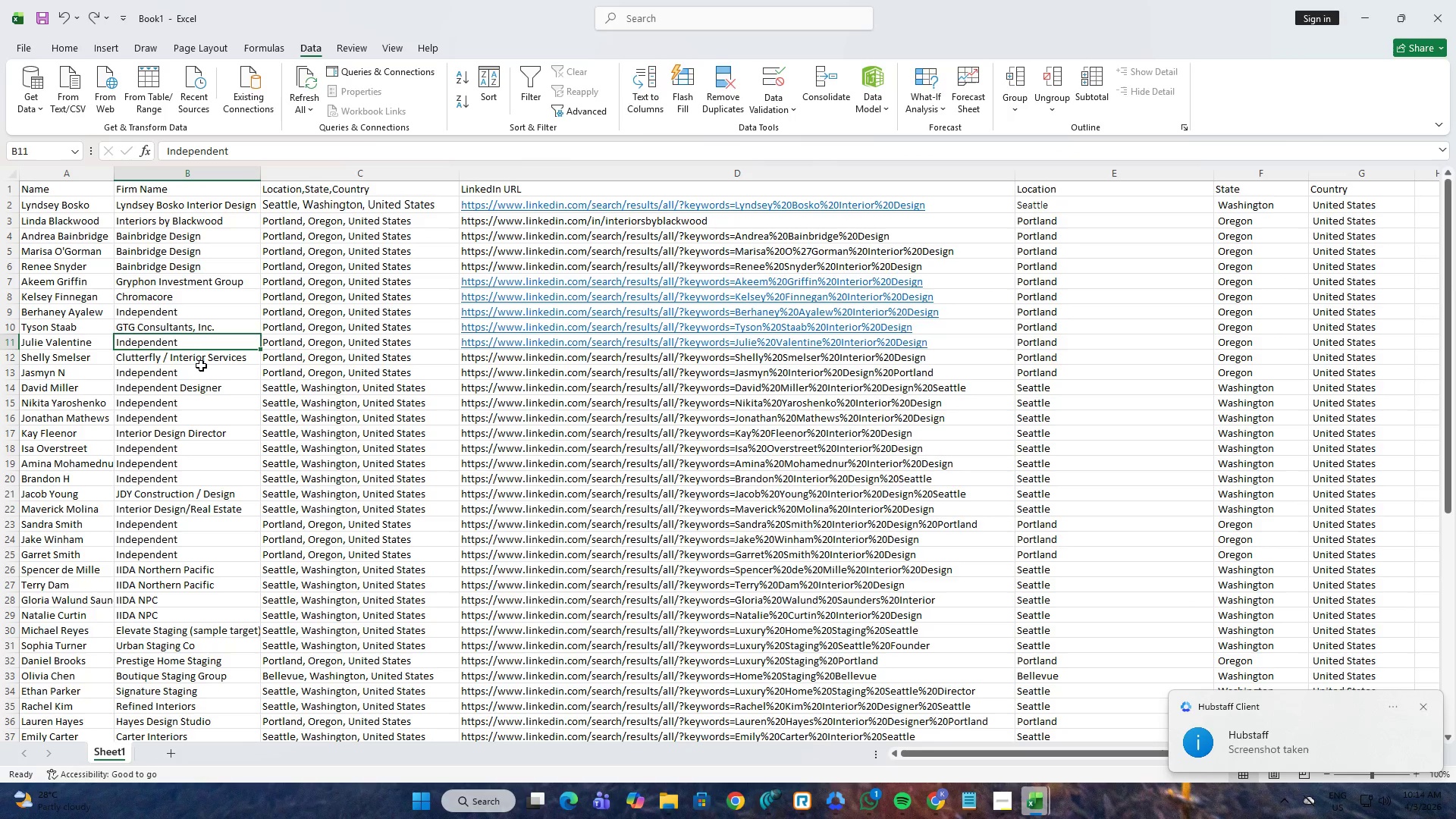 
key(Control+Z)
 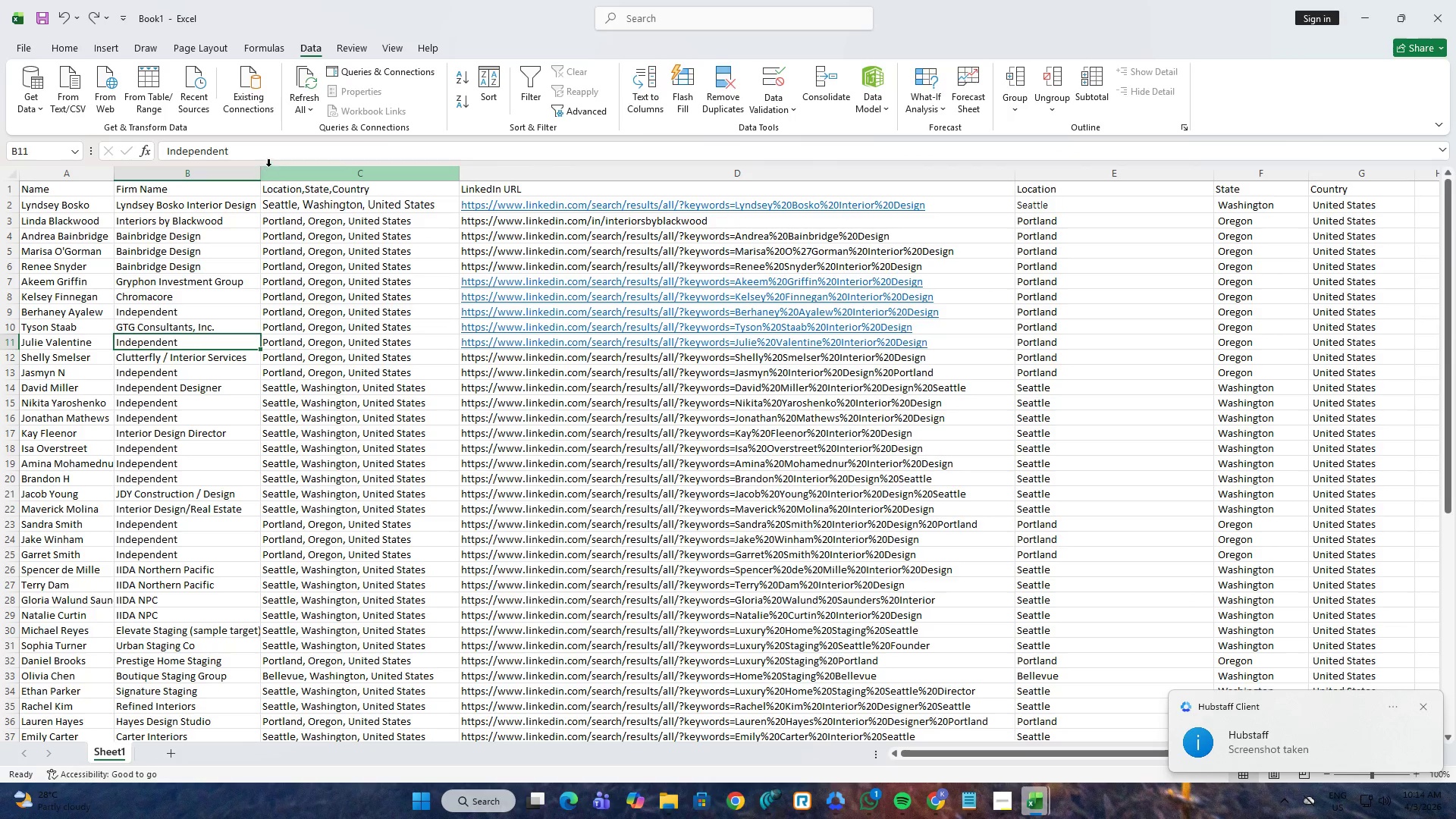 
left_click_drag(start_coordinate=[268, 156], to_coordinate=[166, 156])
 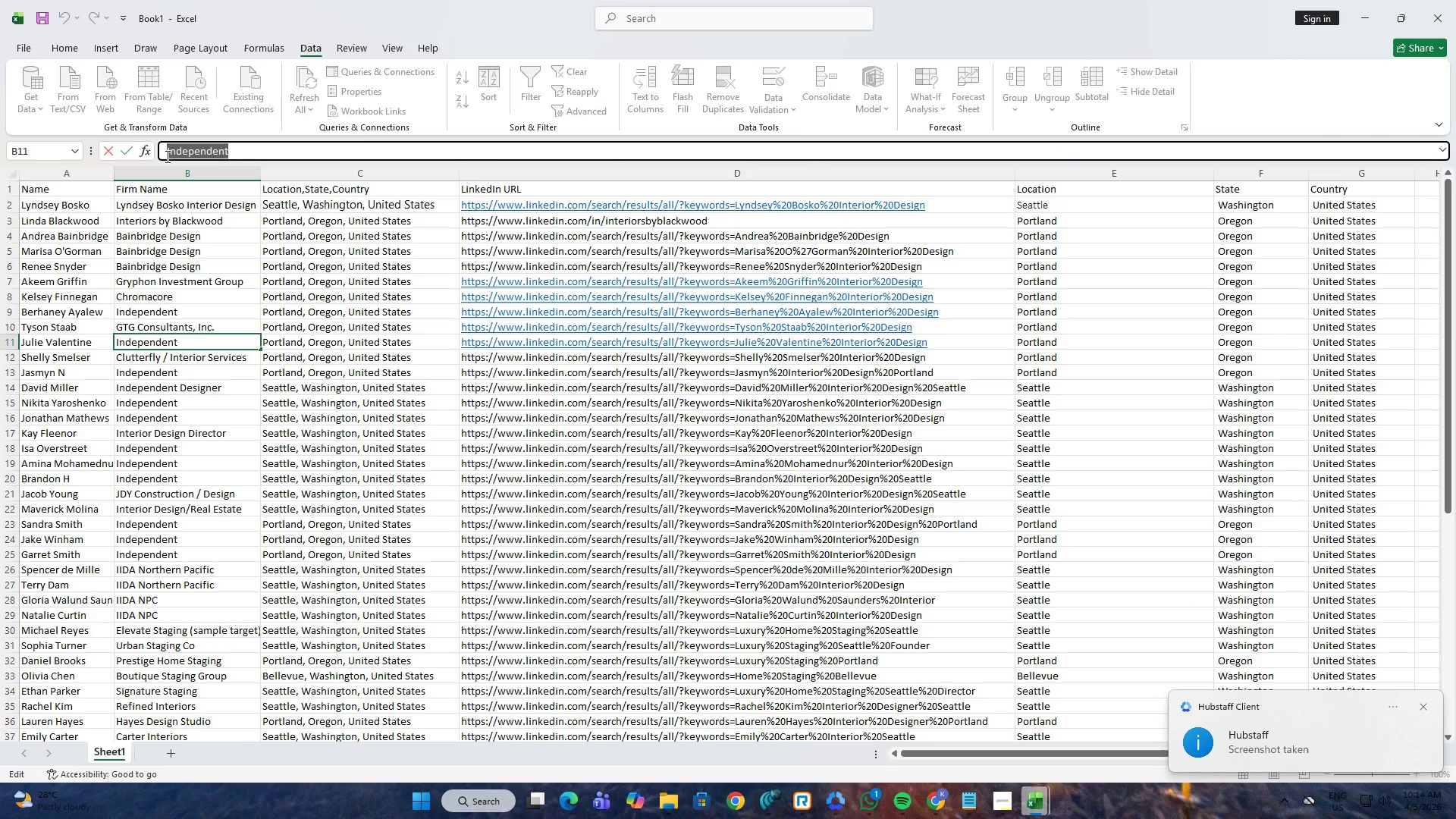 
key(Control+ControlLeft)
 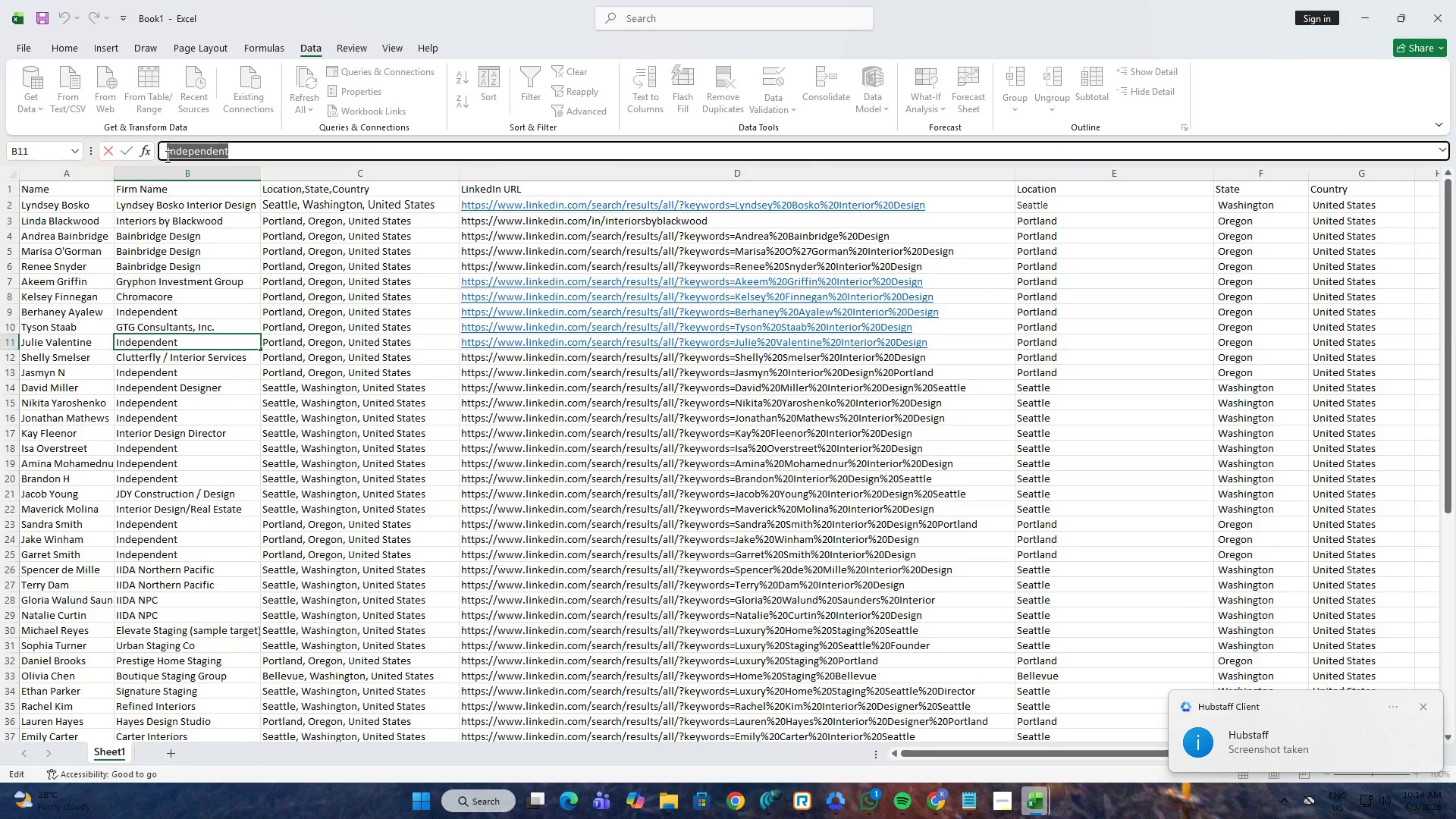 
key(Control+V)
 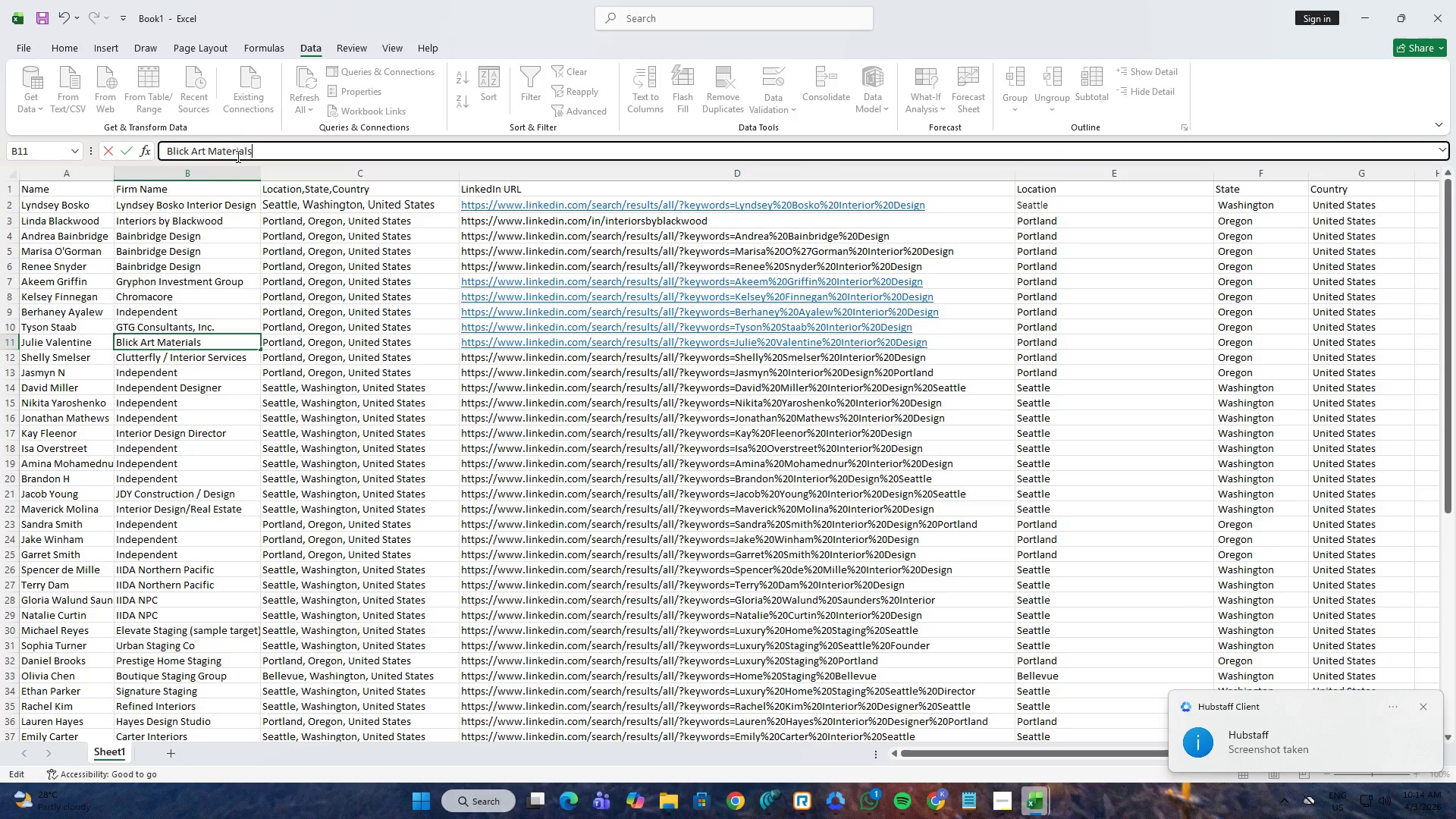 
hold_key(key=ControlLeft, duration=0.34)
 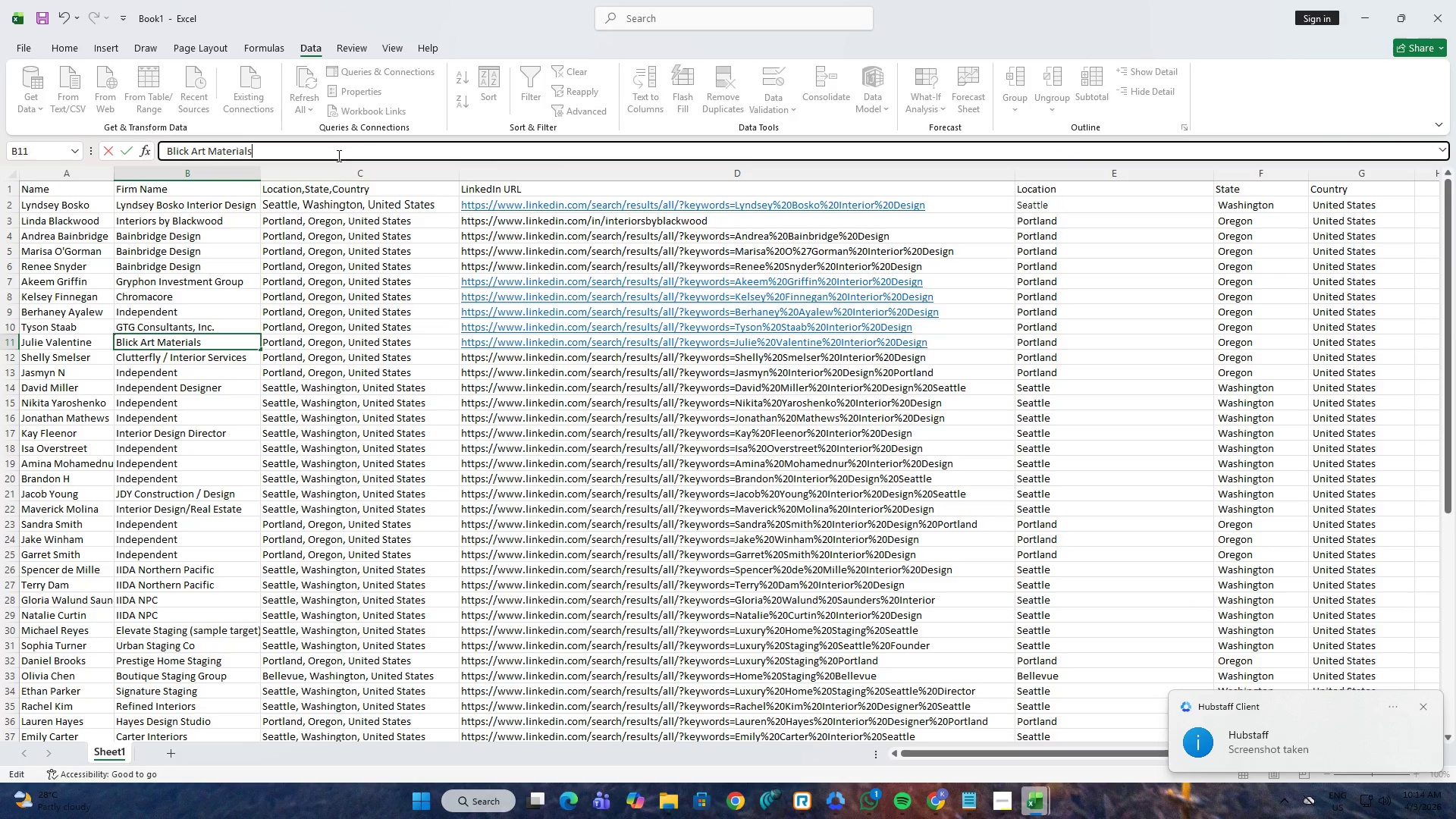 
key(NumpadEnter)
 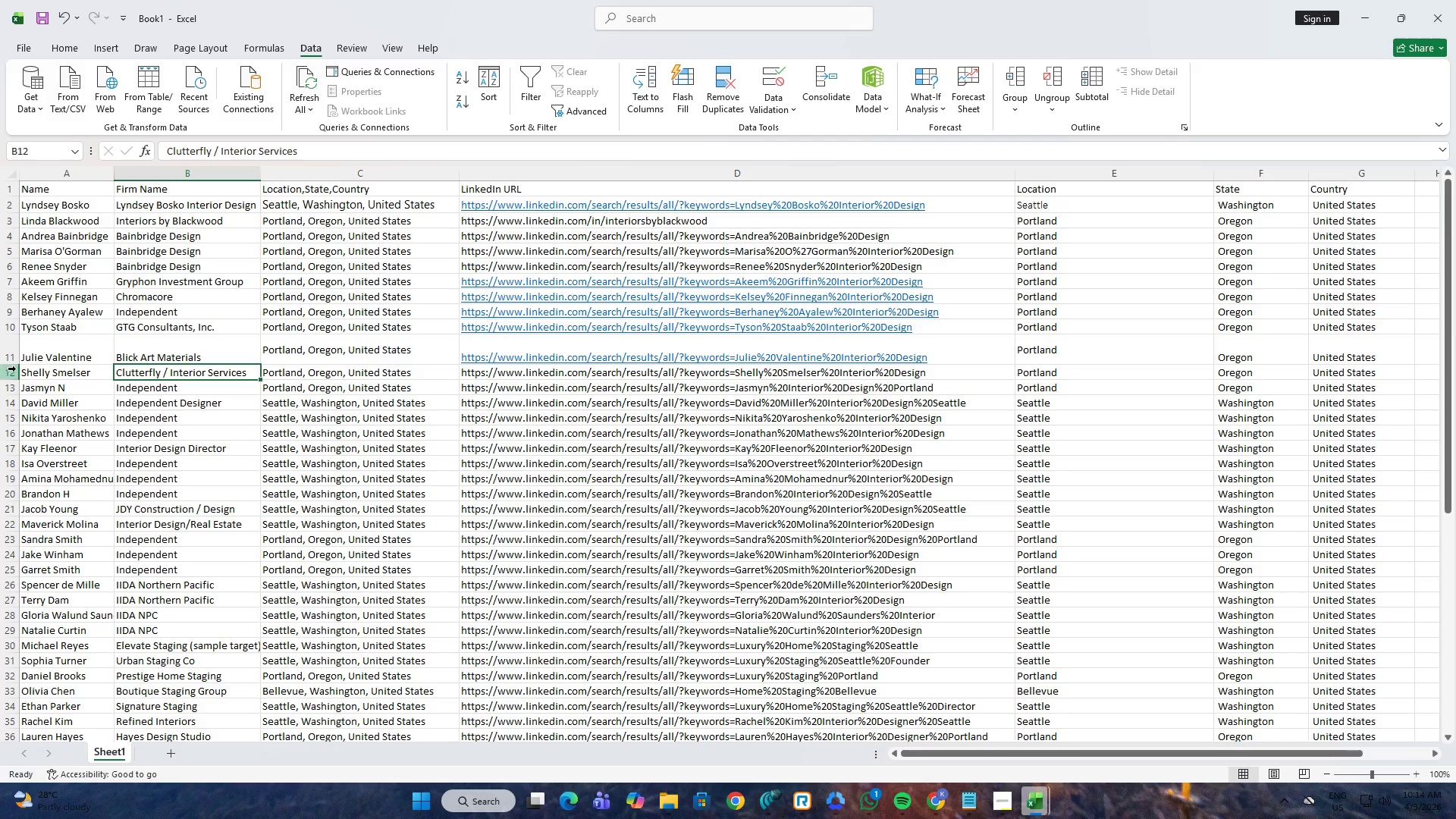 
left_click_drag(start_coordinate=[13, 364], to_coordinate=[14, 357])
 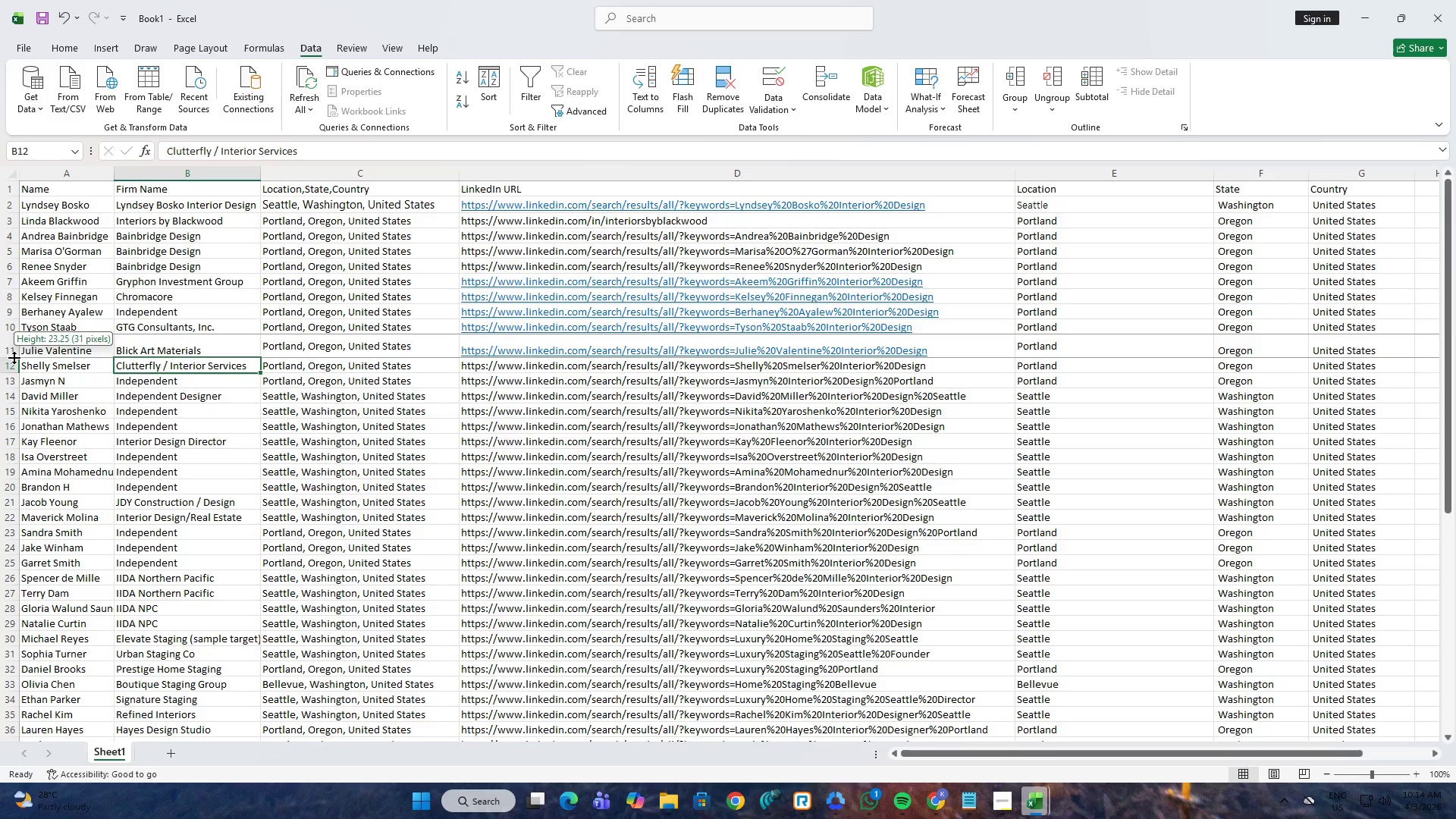 
left_click_drag(start_coordinate=[14, 357], to_coordinate=[17, 346])
 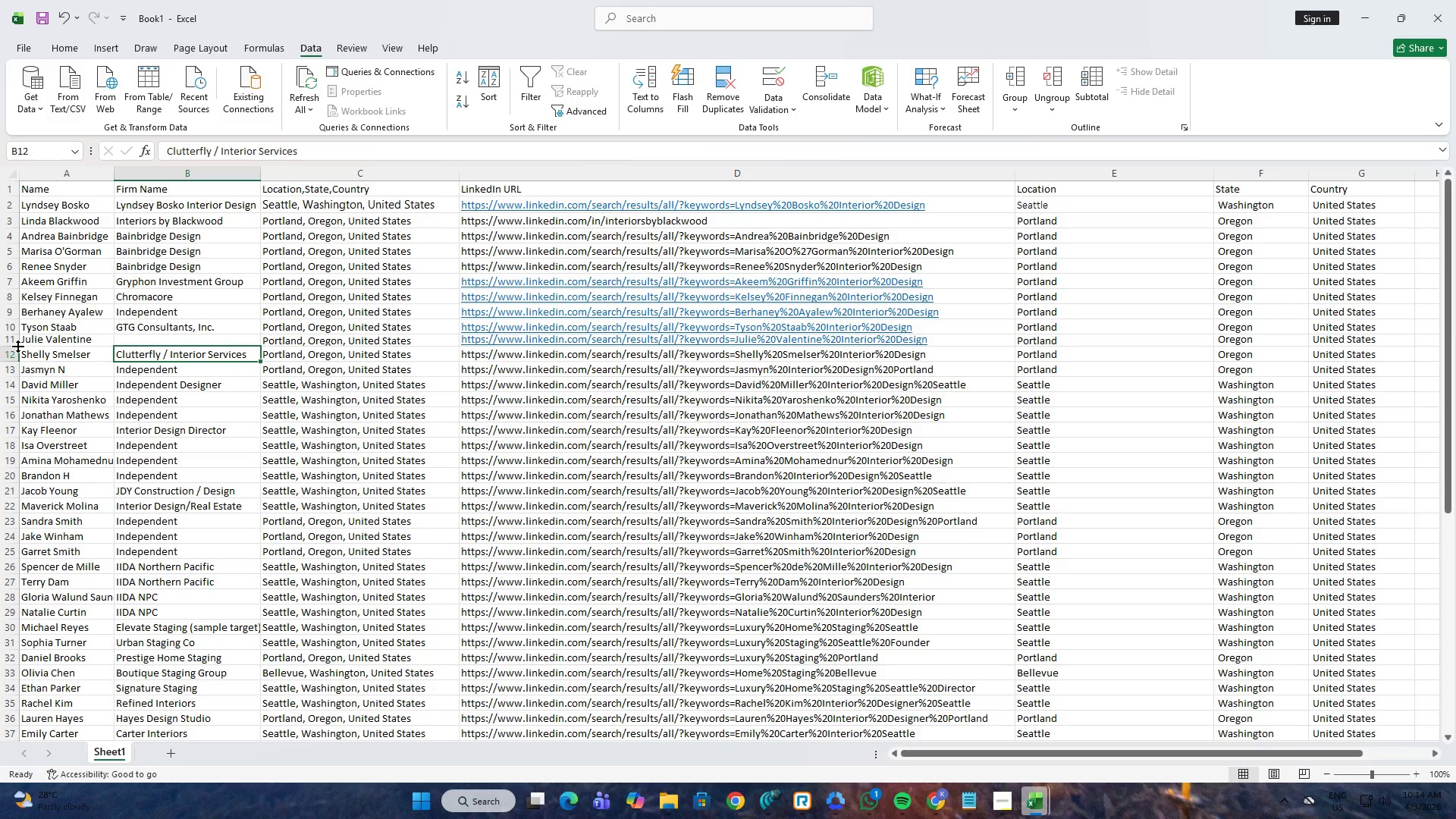 
key(Control+Z)
 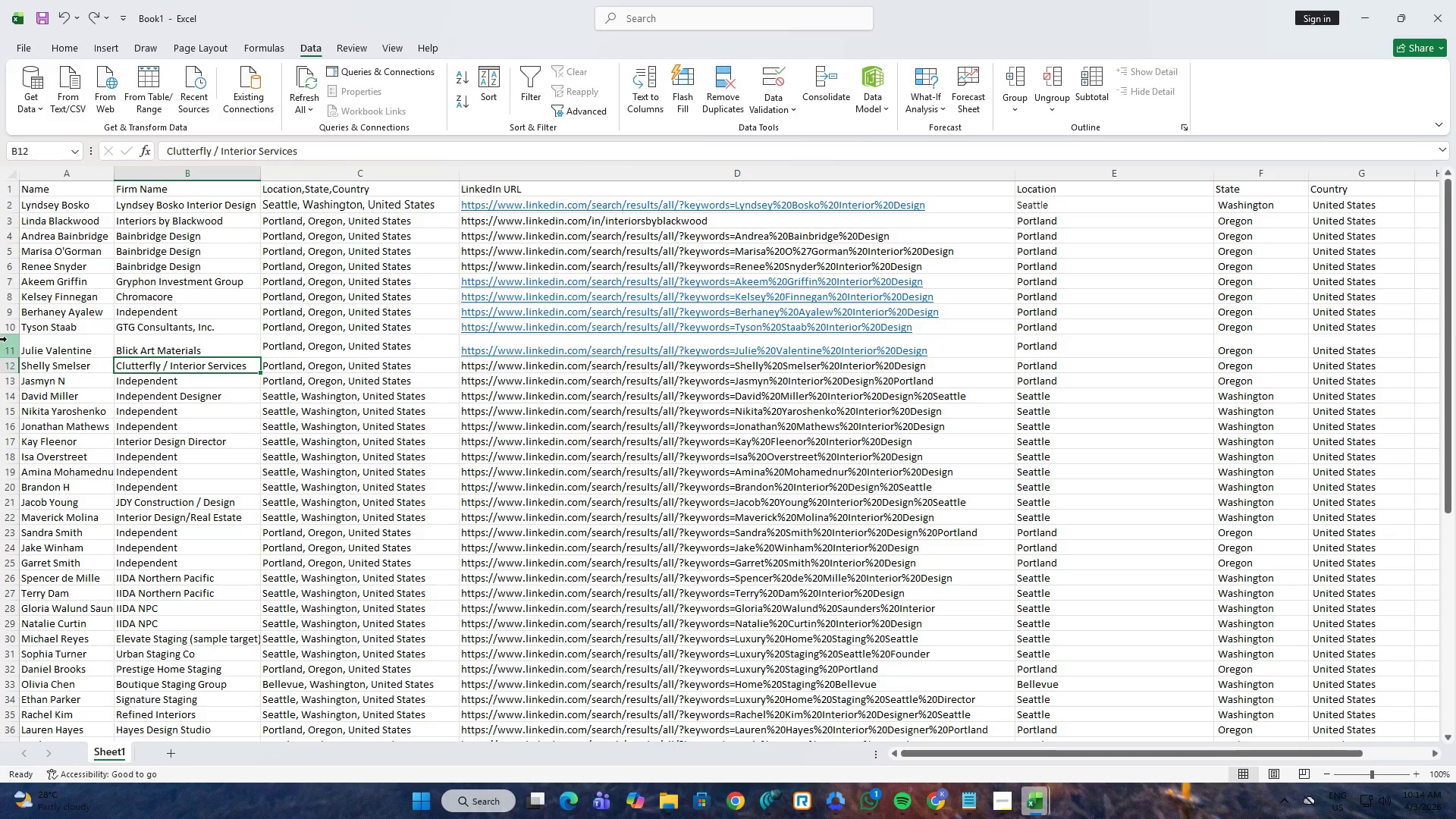 
key(Control+Z)
 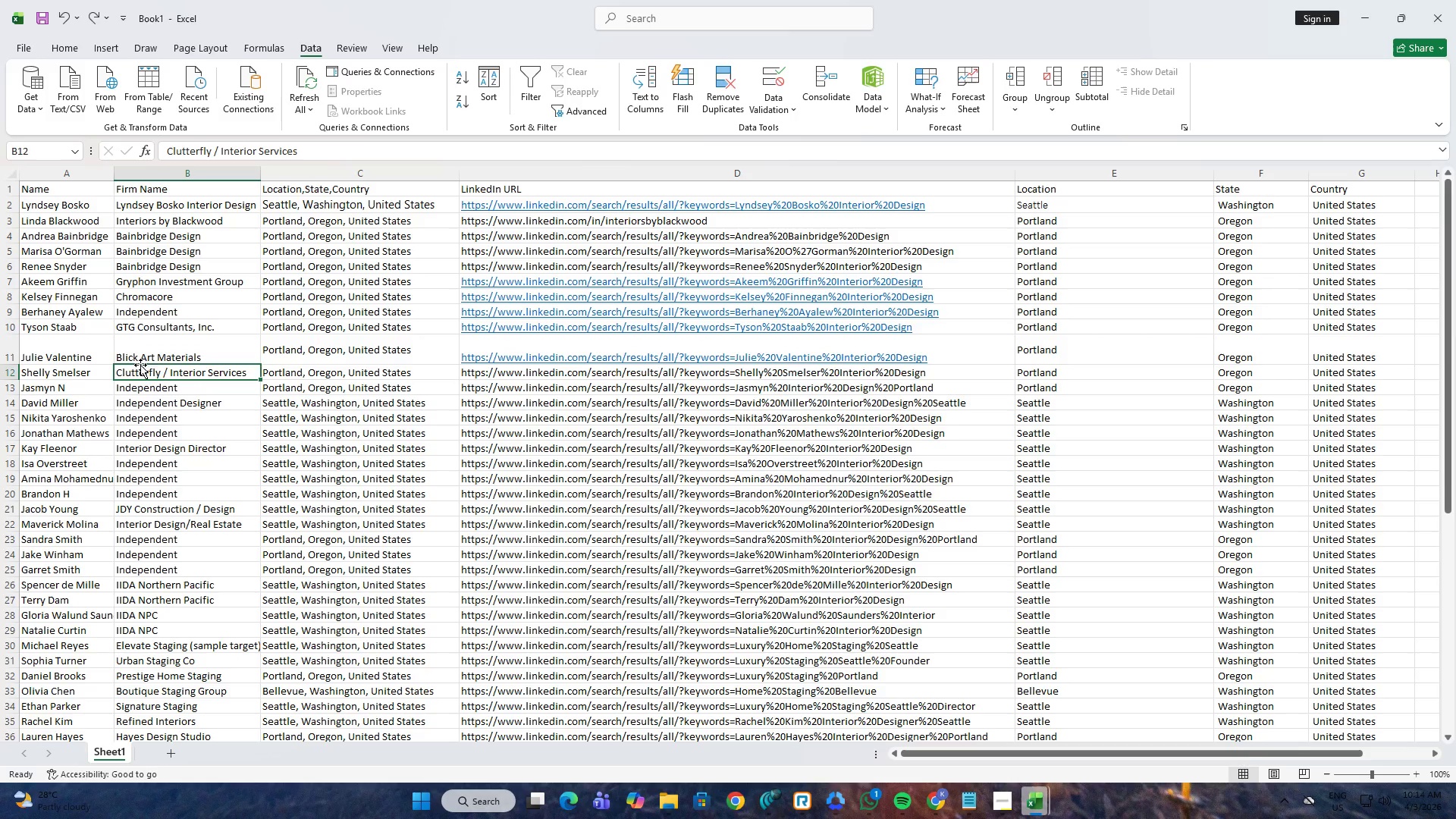 
key(Control+ControlLeft)
 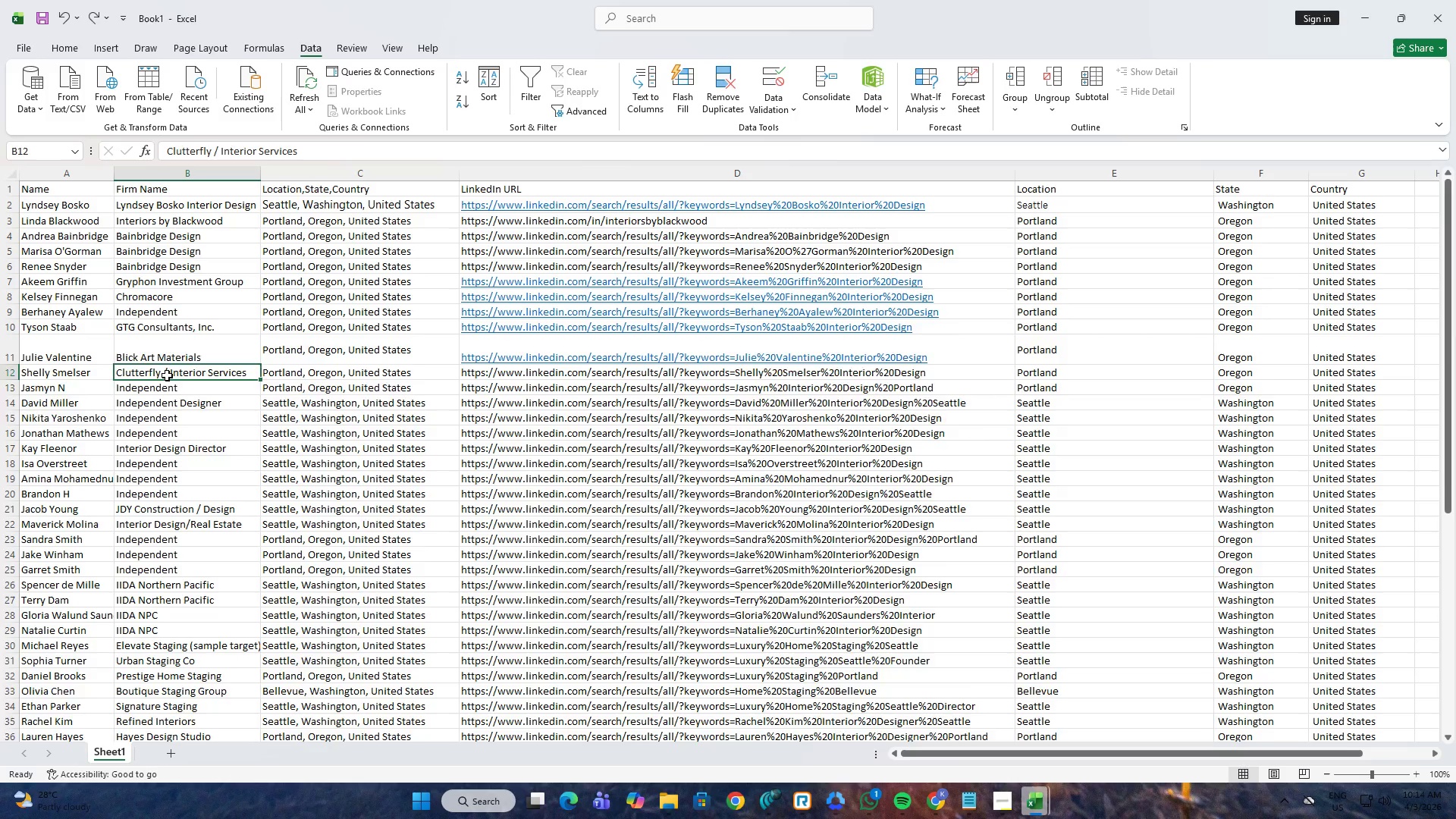 
key(Control+Z)
 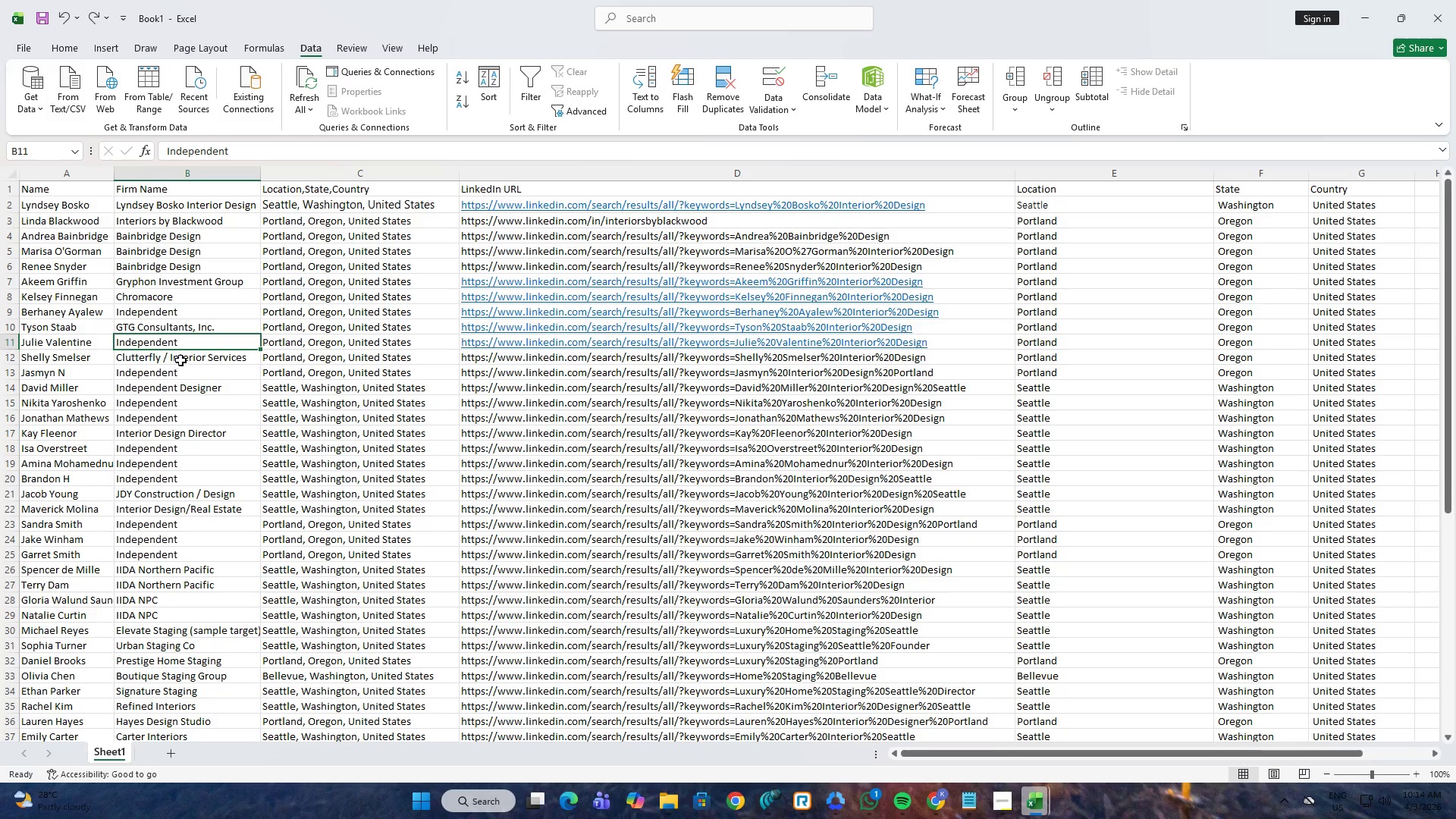 
key(Control+ControlLeft)
 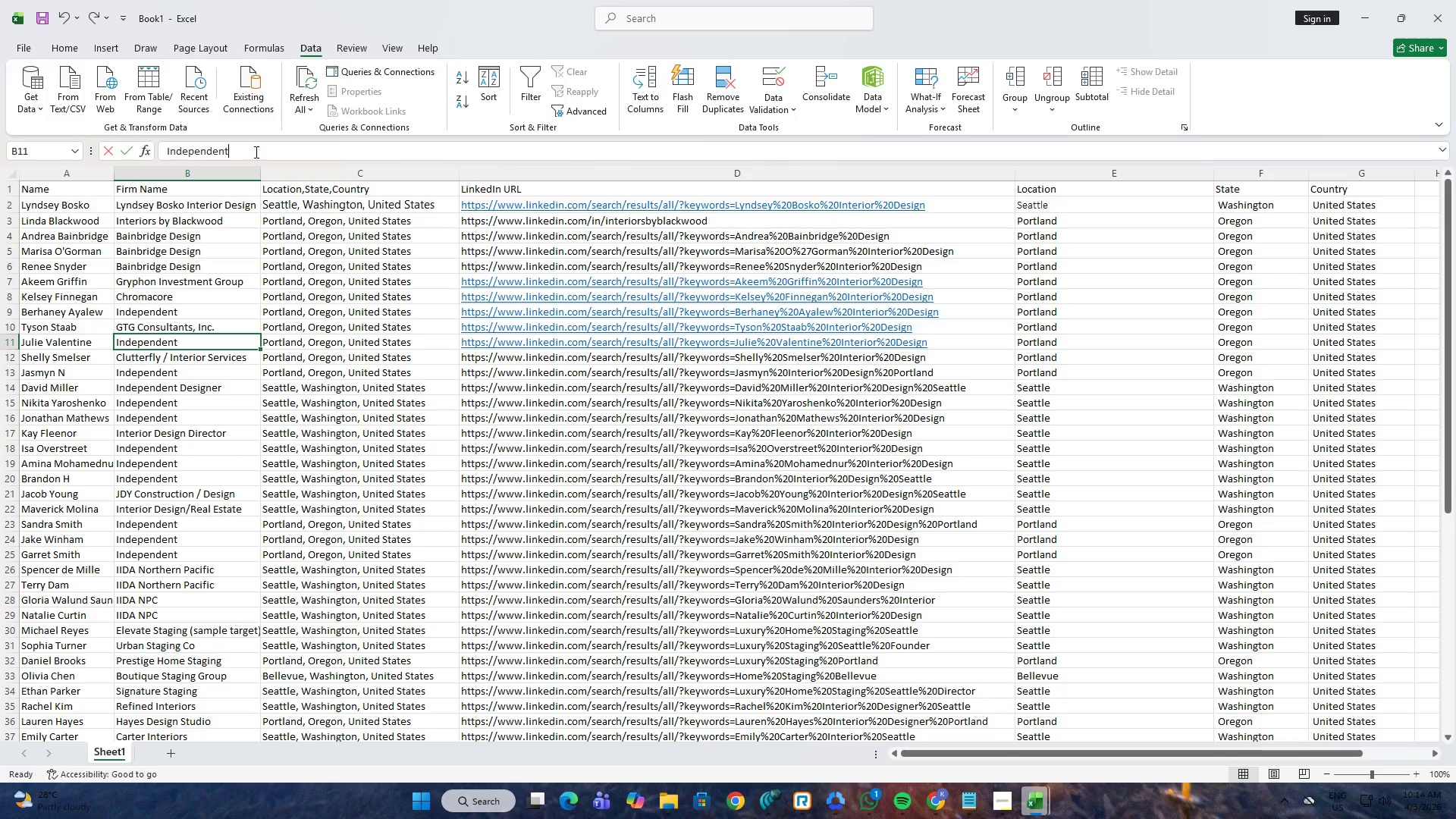 
left_click_drag(start_coordinate=[255, 152], to_coordinate=[124, 155])
 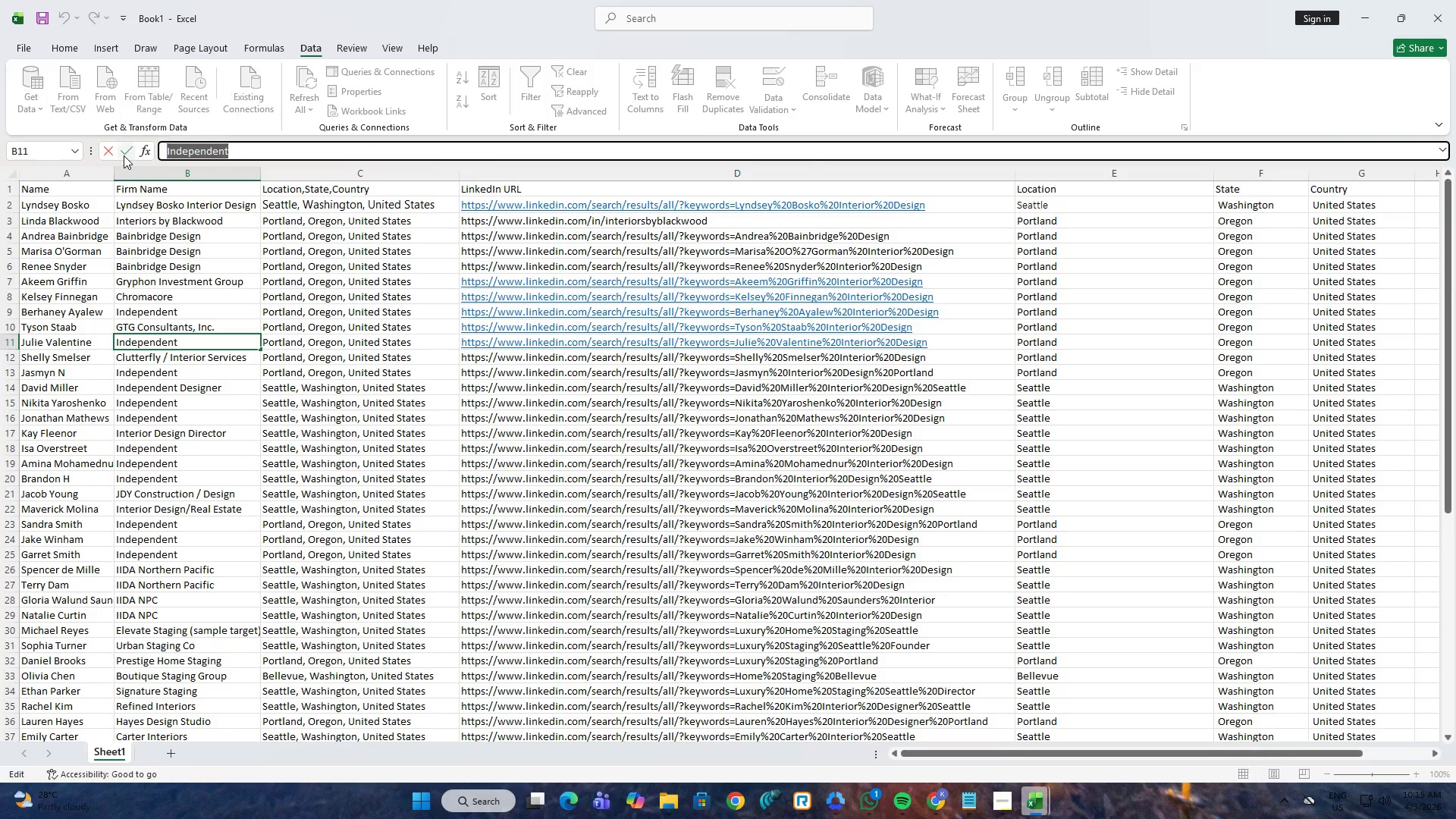 
key(Control+ControlLeft)
 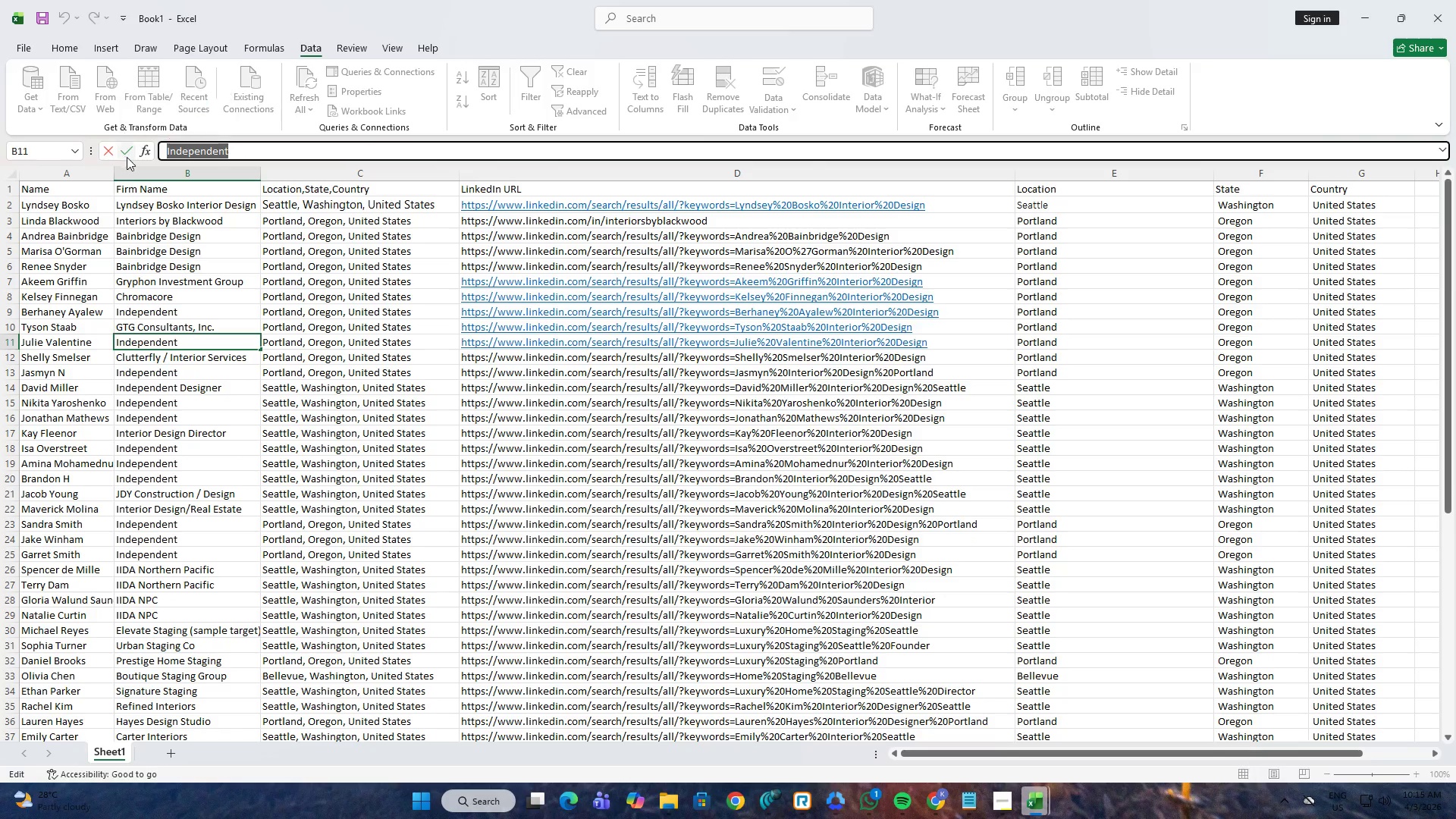 
key(Control+V)
 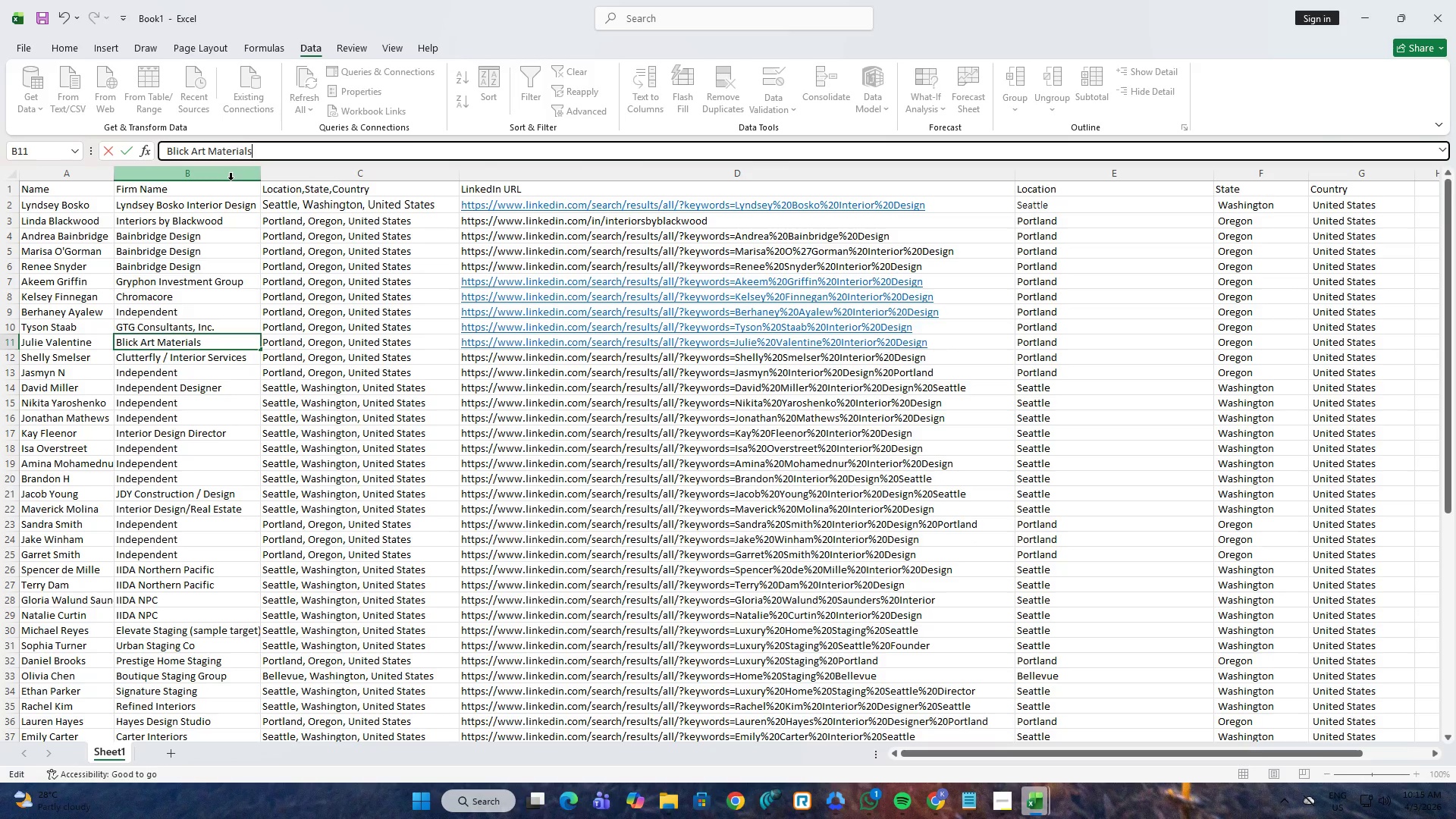 
key(Alt+AltLeft)
 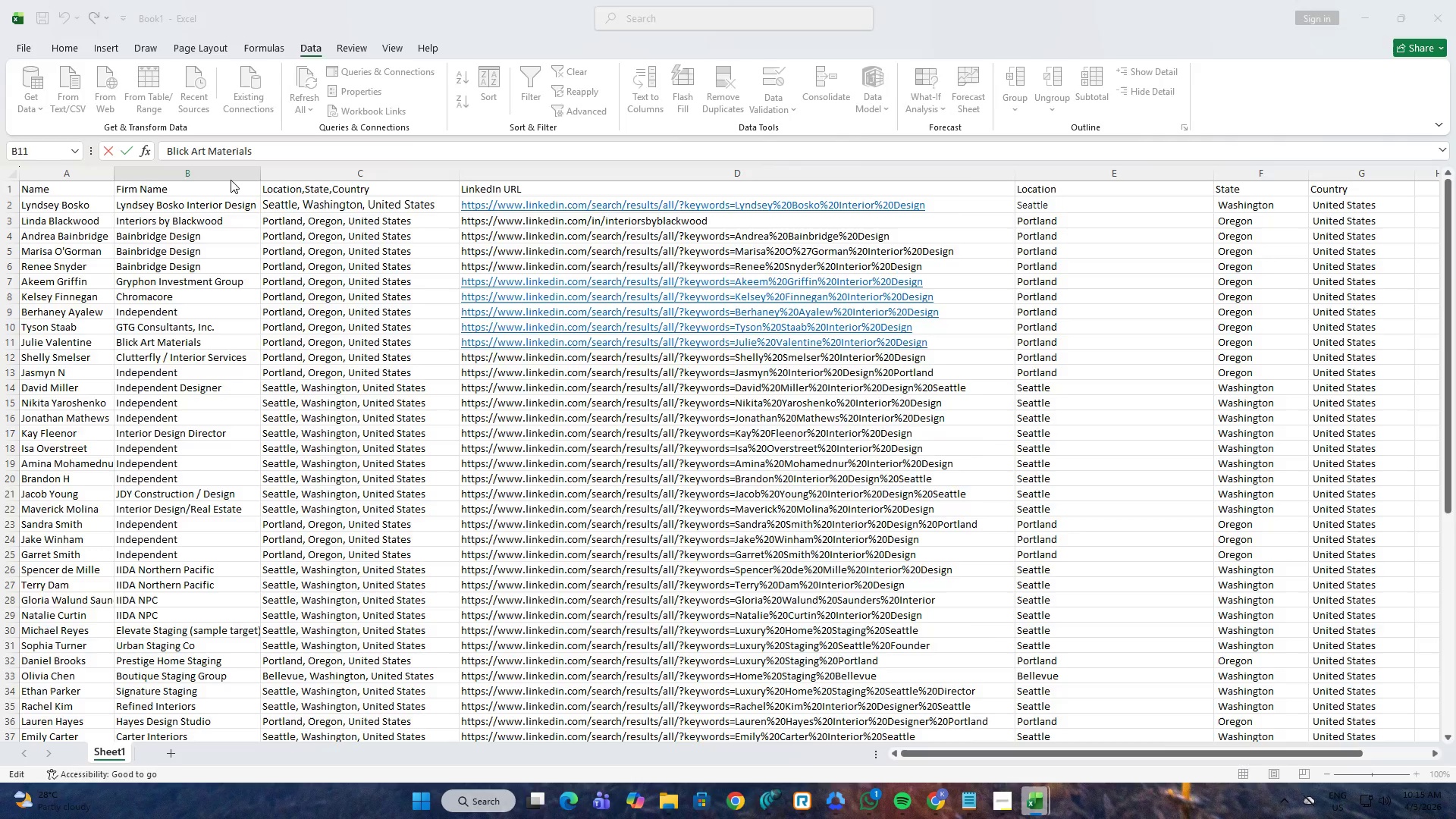 
key(Alt+Tab)
 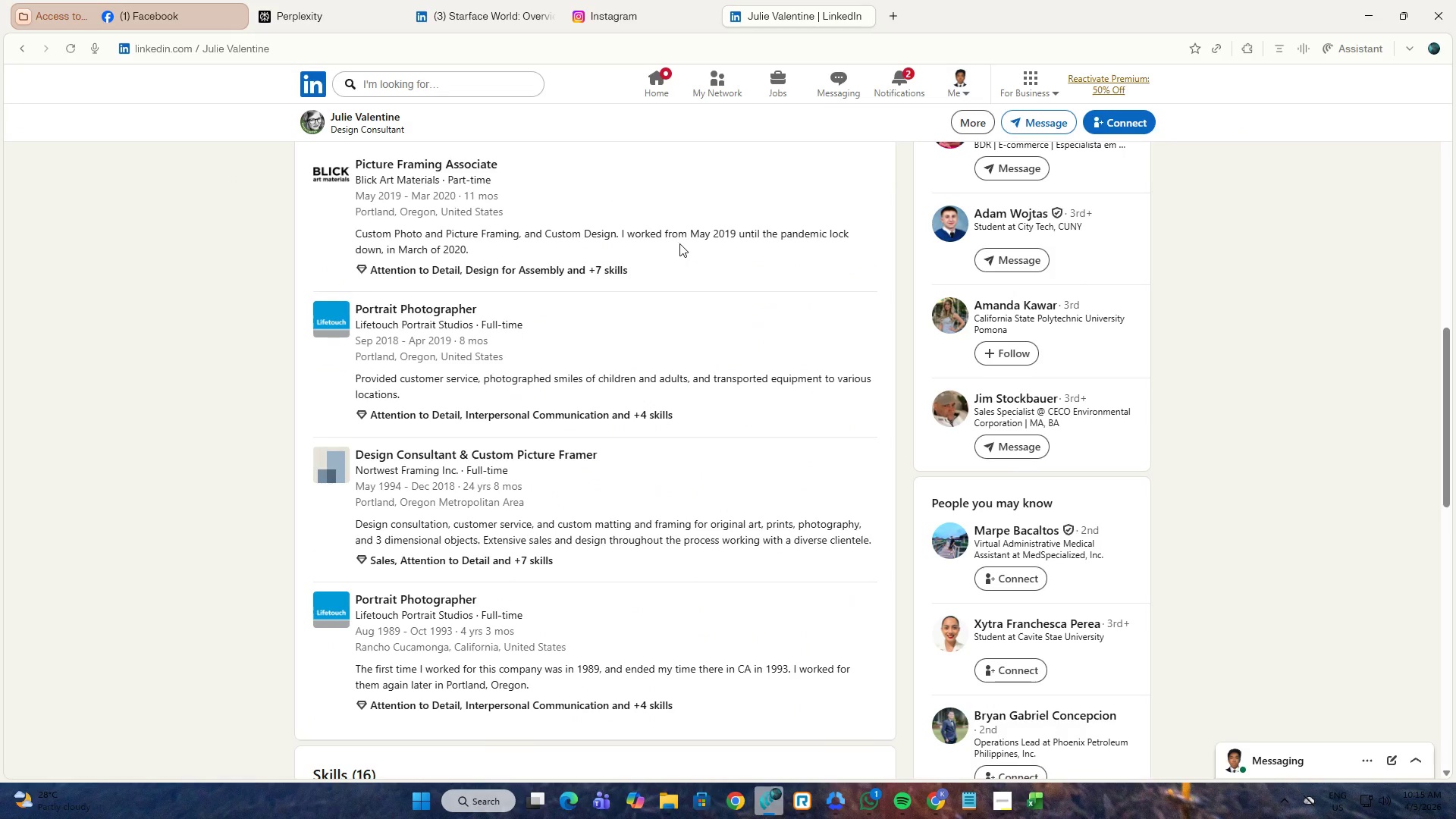 
scroll: coordinate [684, 259], scroll_direction: up, amount: 15.0
 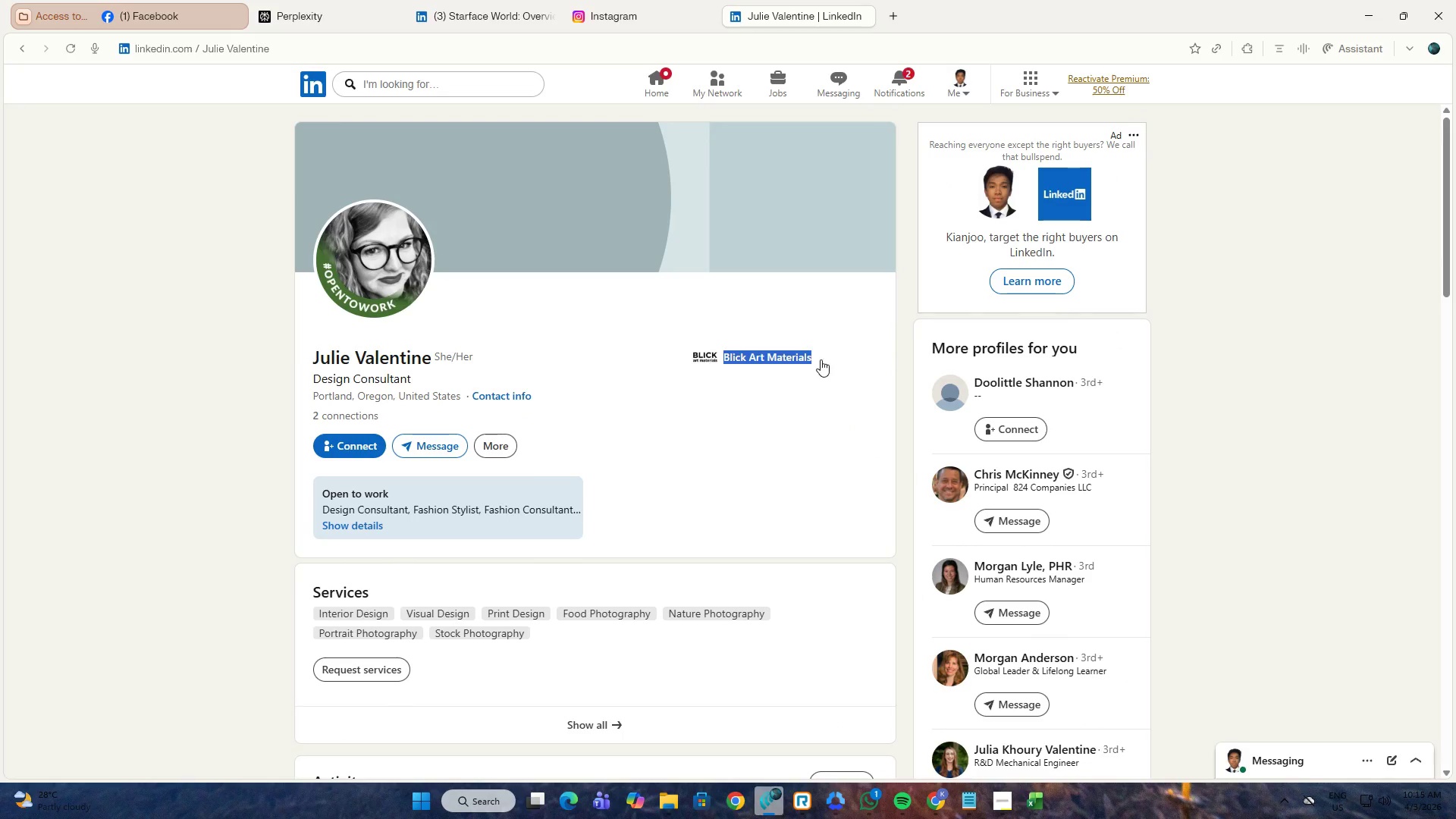 
left_click([821, 359])
 